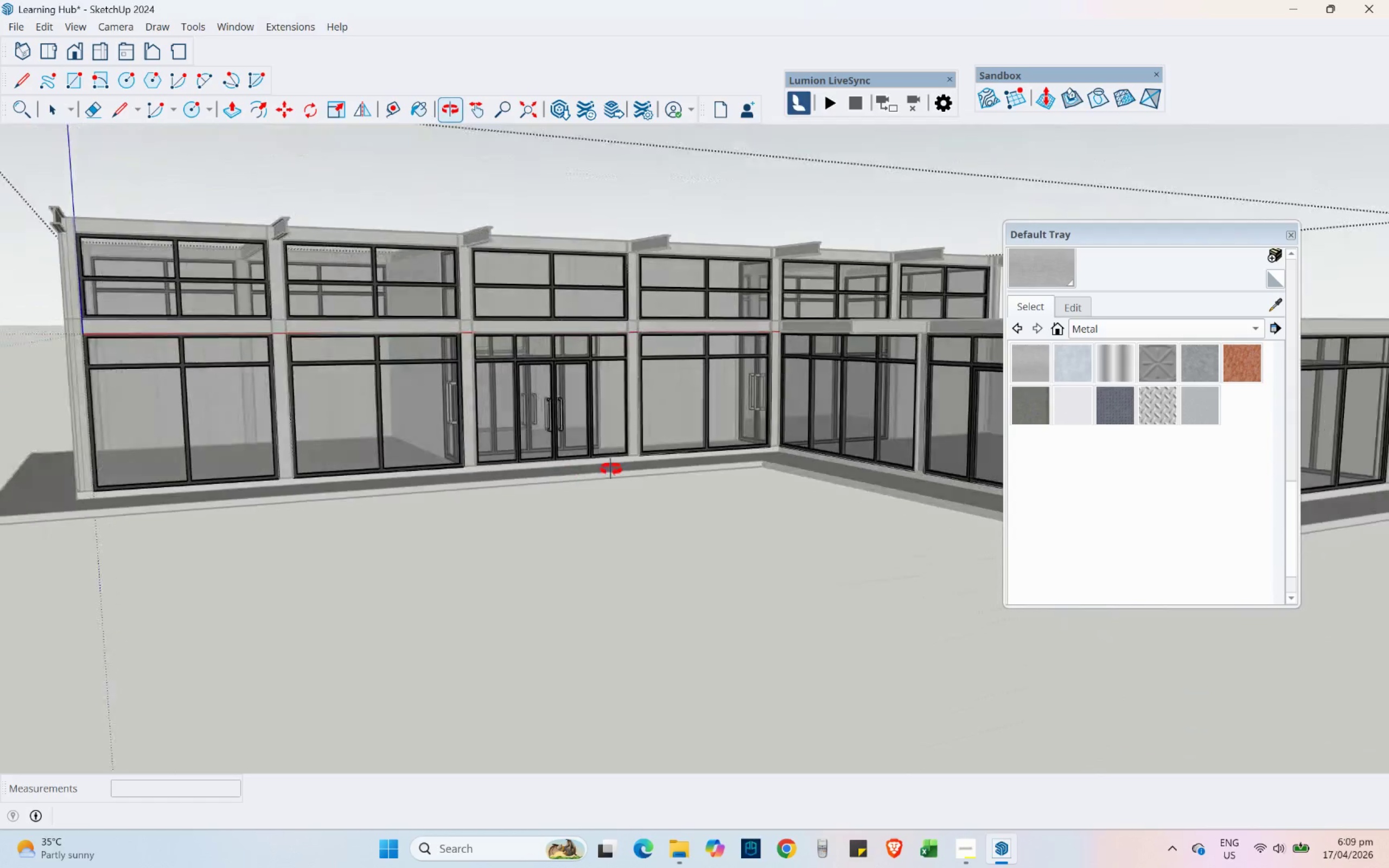 
scroll: coordinate [606, 292], scroll_direction: down, amount: 4.0
 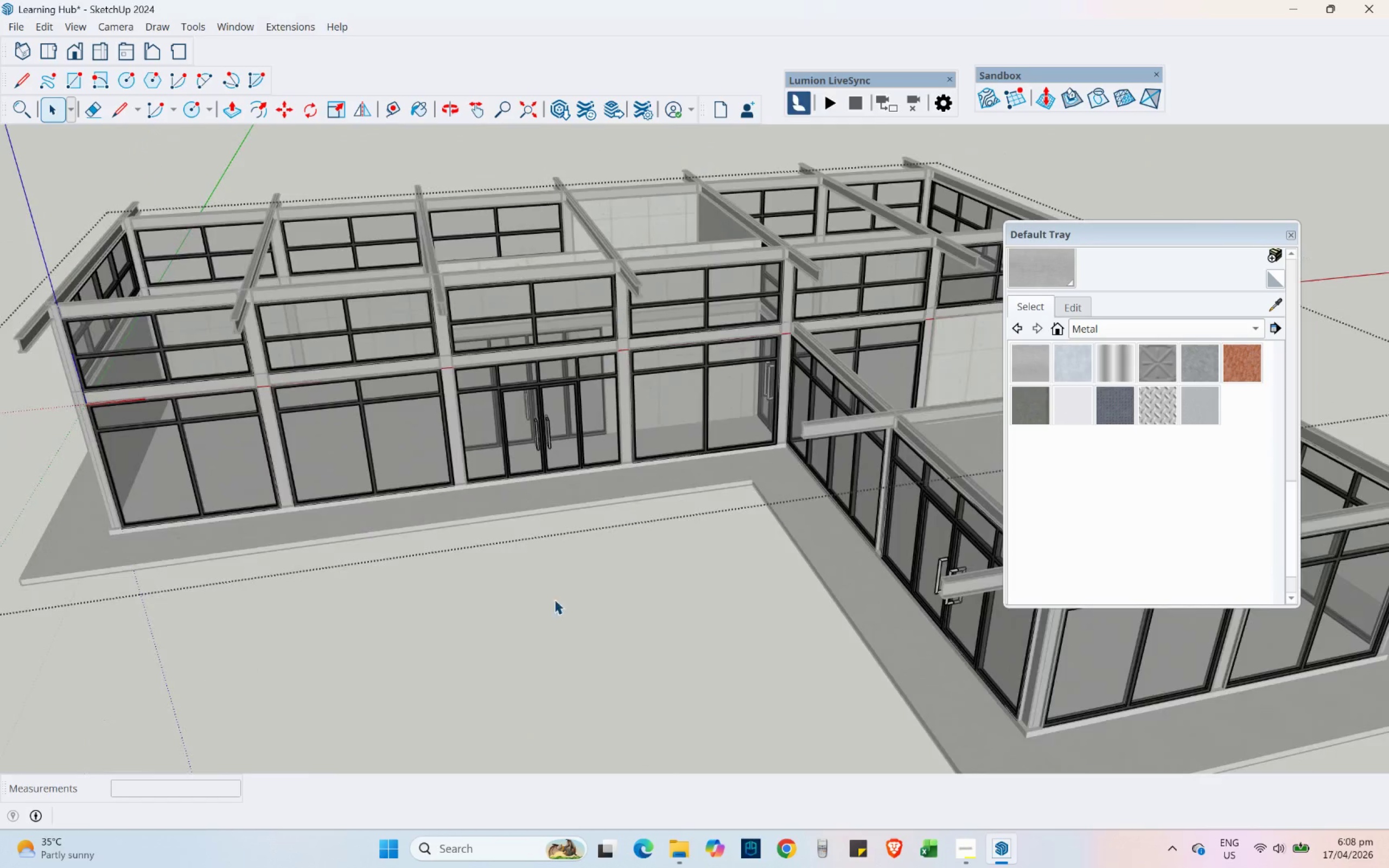 
key(Control+ControlLeft)
 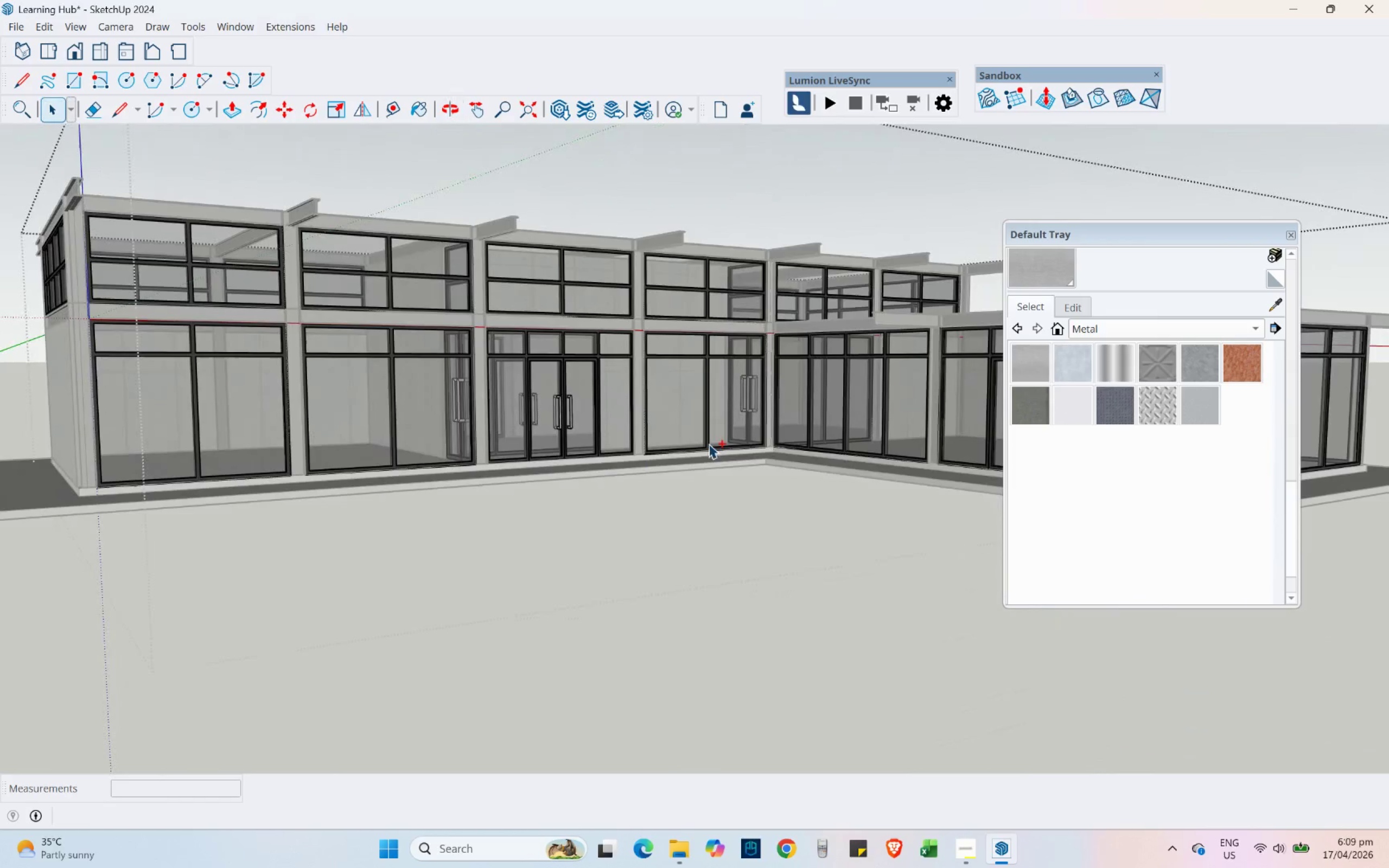 
key(Control+S)
 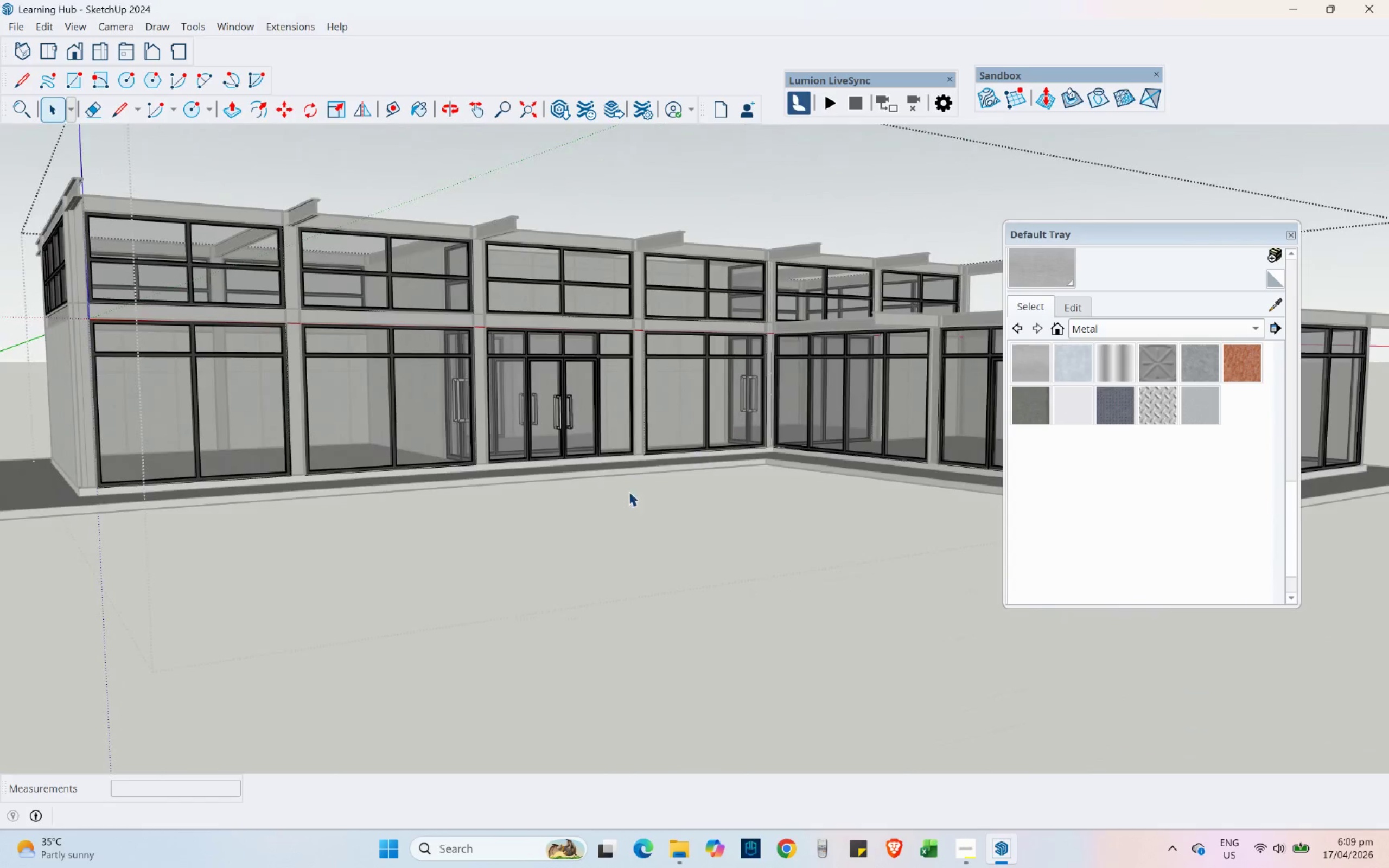 
hold_key(key=ShiftLeft, duration=0.33)
 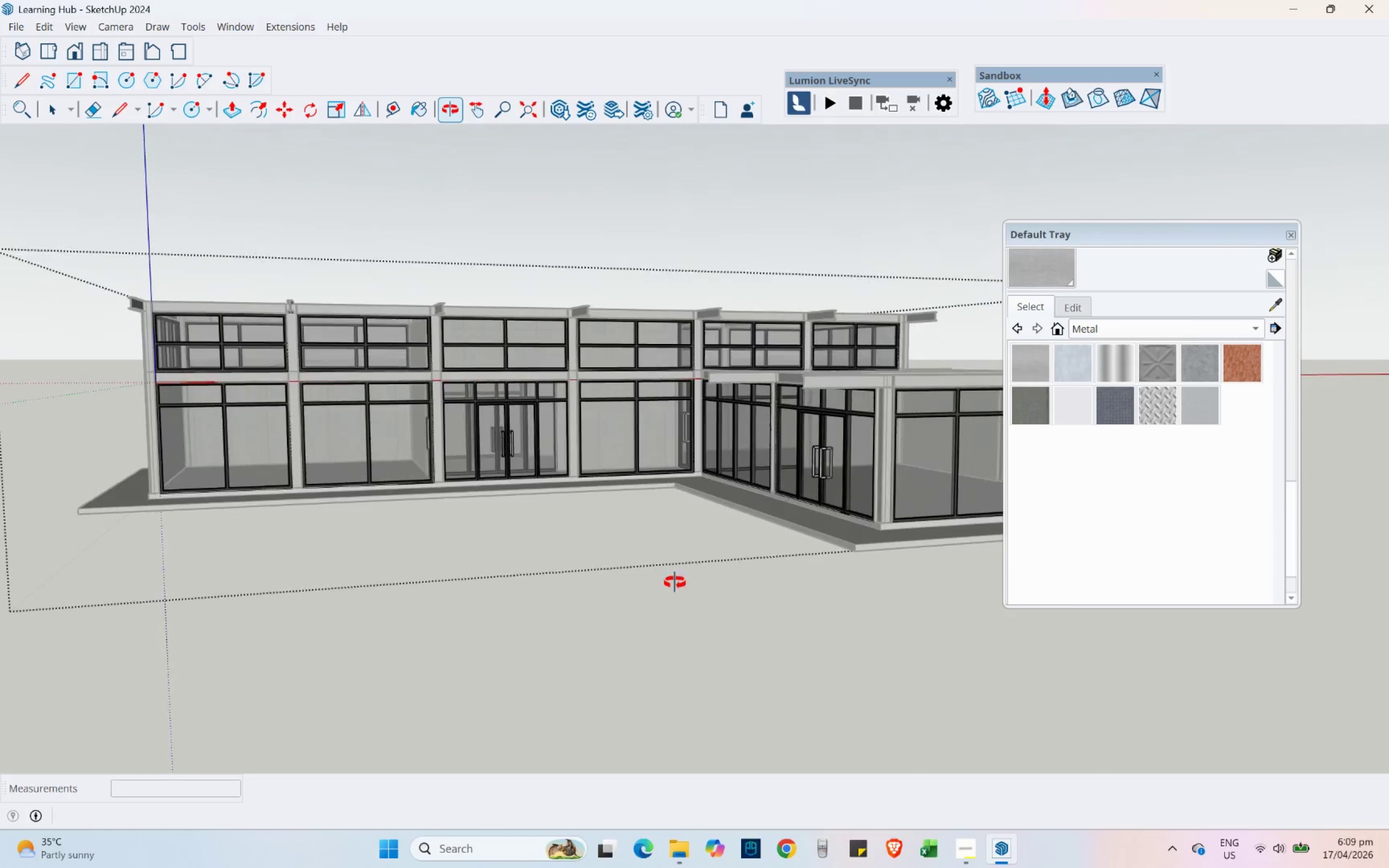 
scroll: coordinate [579, 511], scroll_direction: down, amount: 3.0
 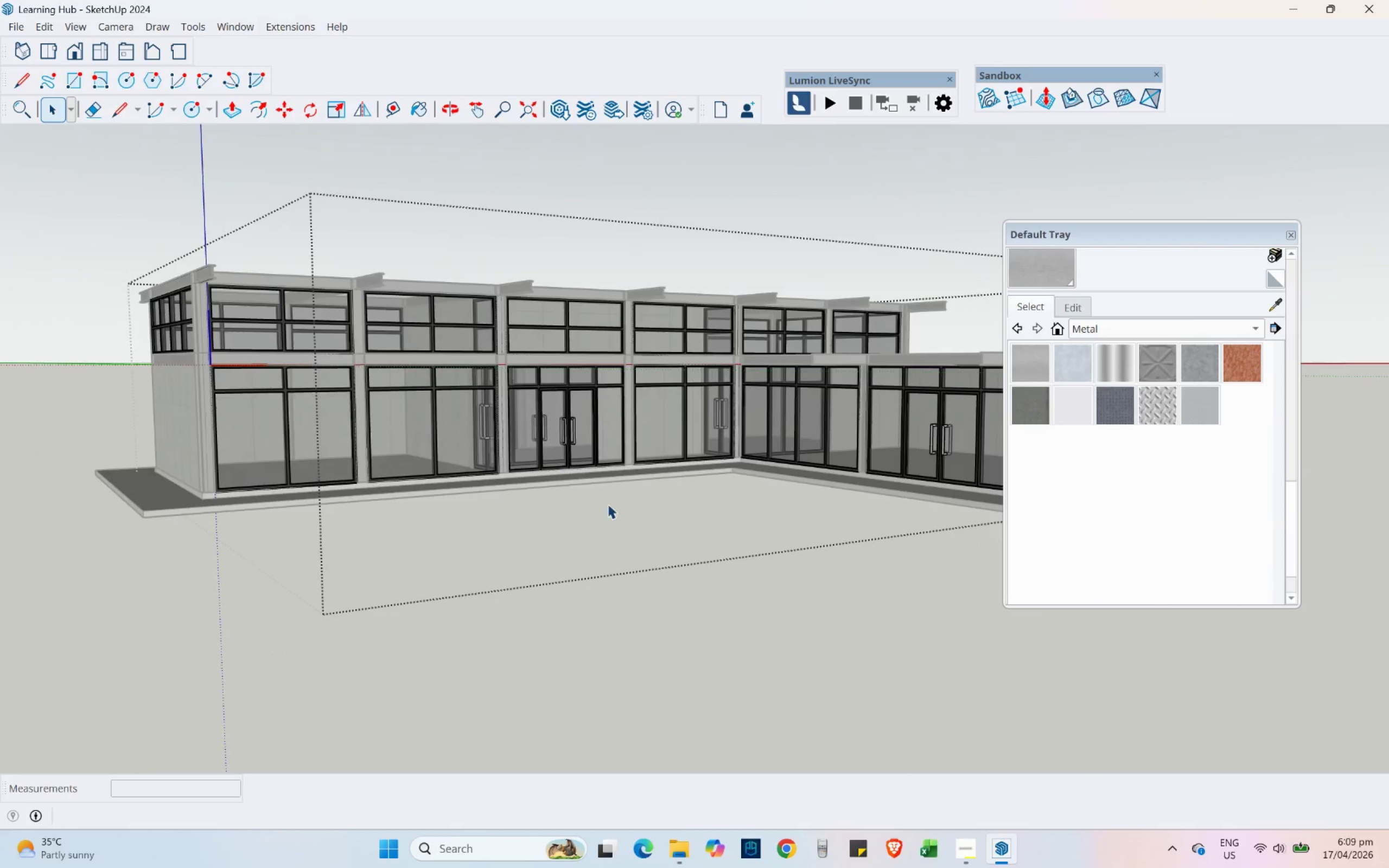 
hold_key(key=ShiftLeft, duration=0.33)
 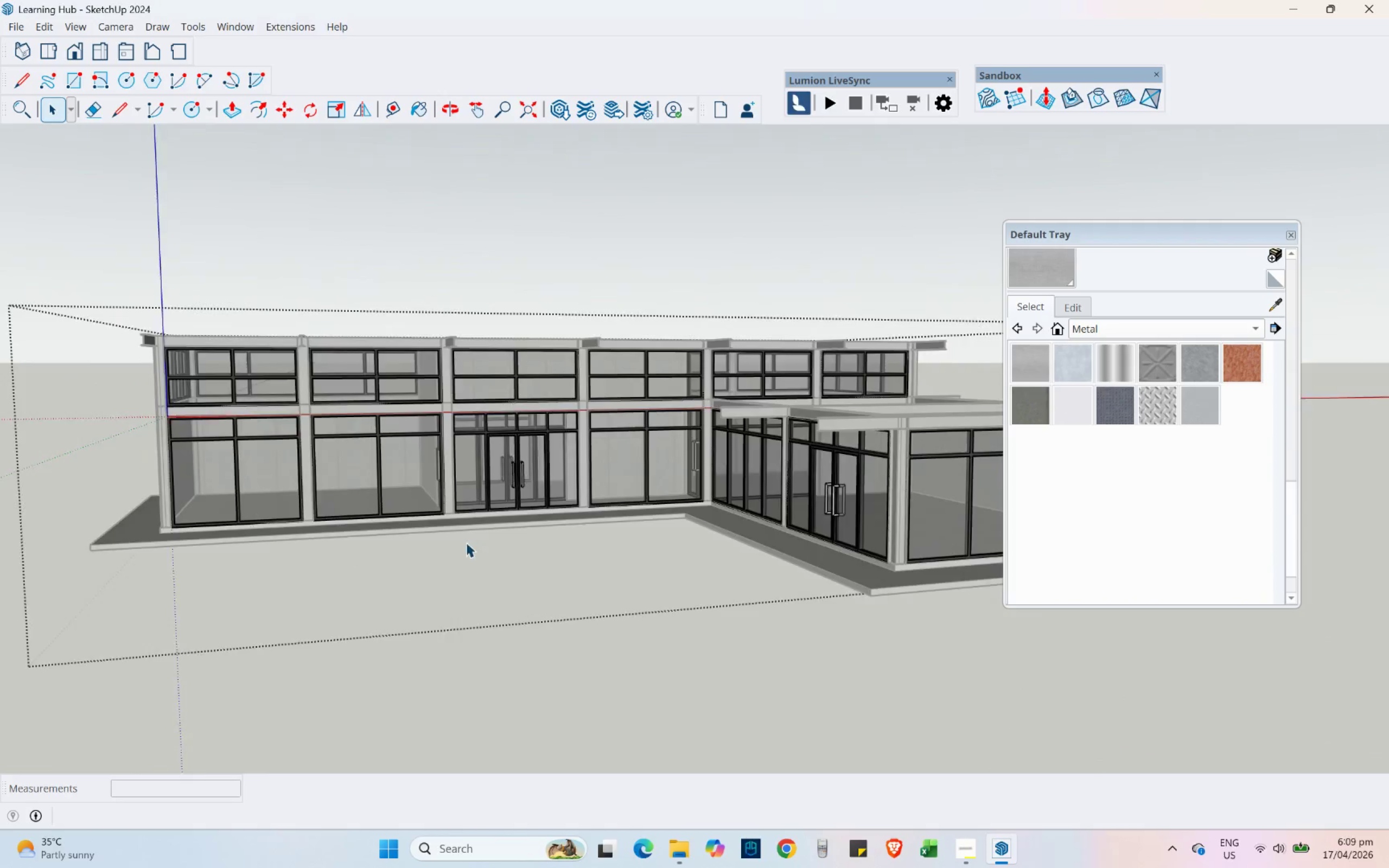 
scroll: coordinate [623, 394], scroll_direction: up, amount: 3.0
 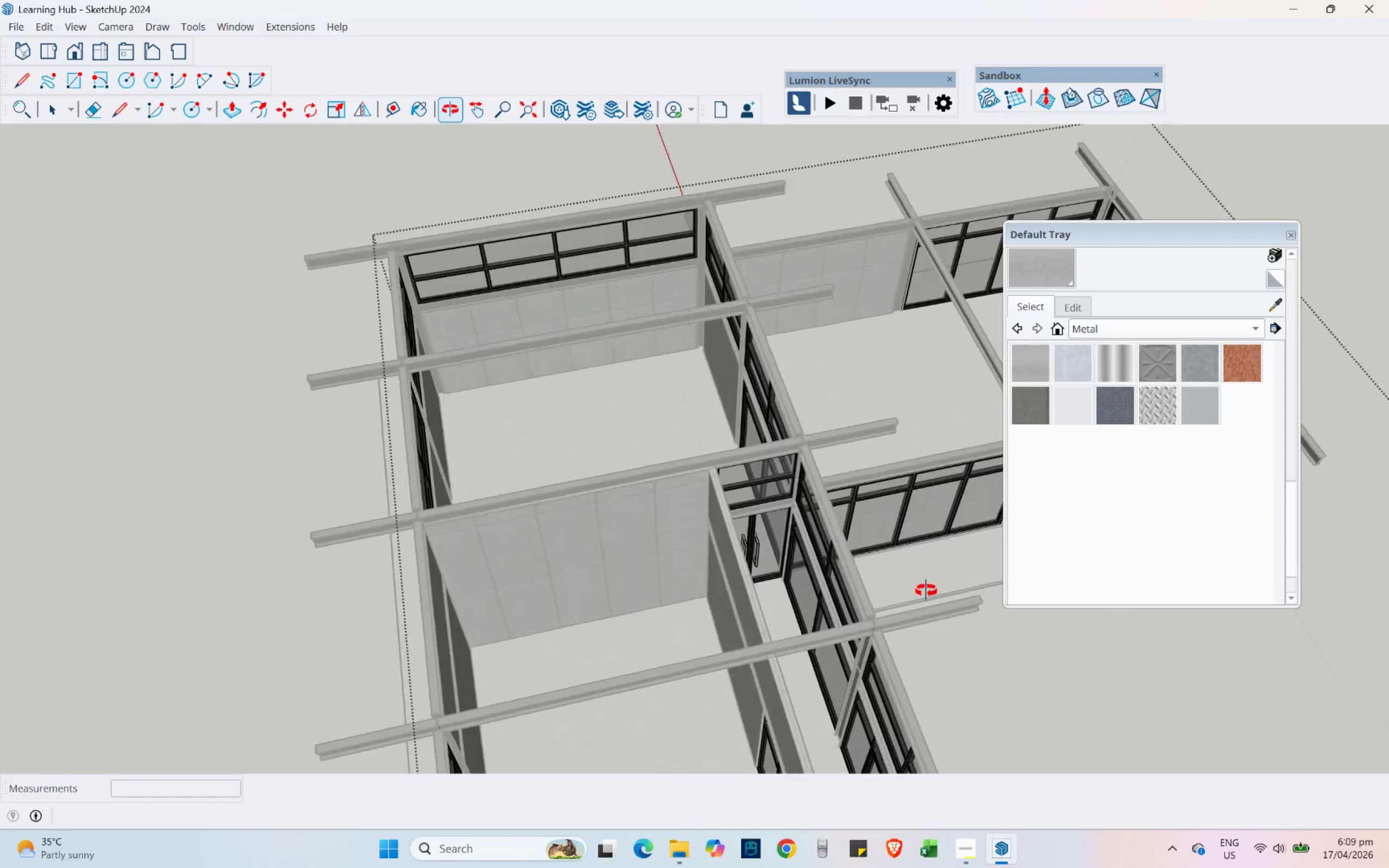 
key(Escape)
 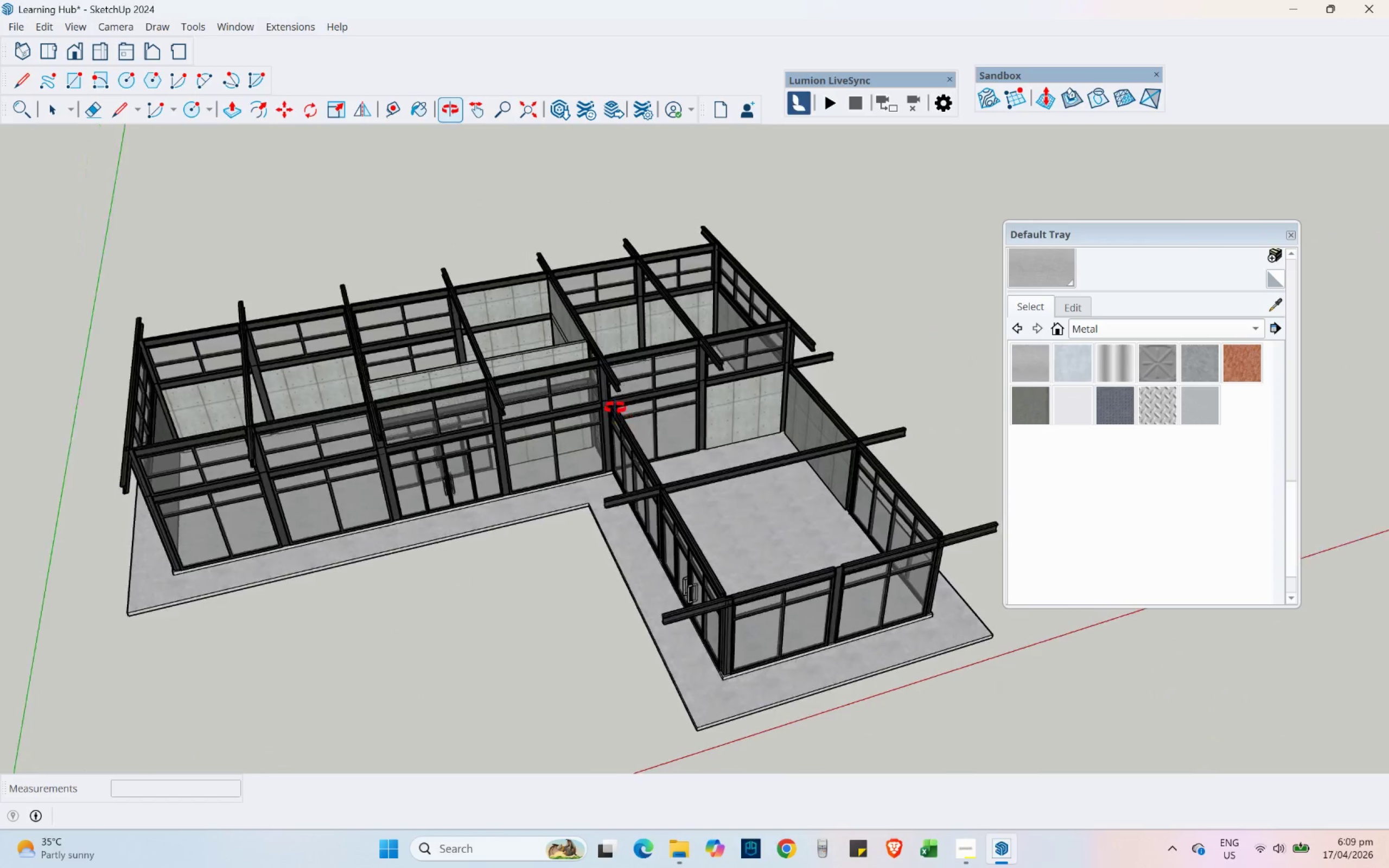 
scroll: coordinate [621, 326], scroll_direction: down, amount: 5.0
 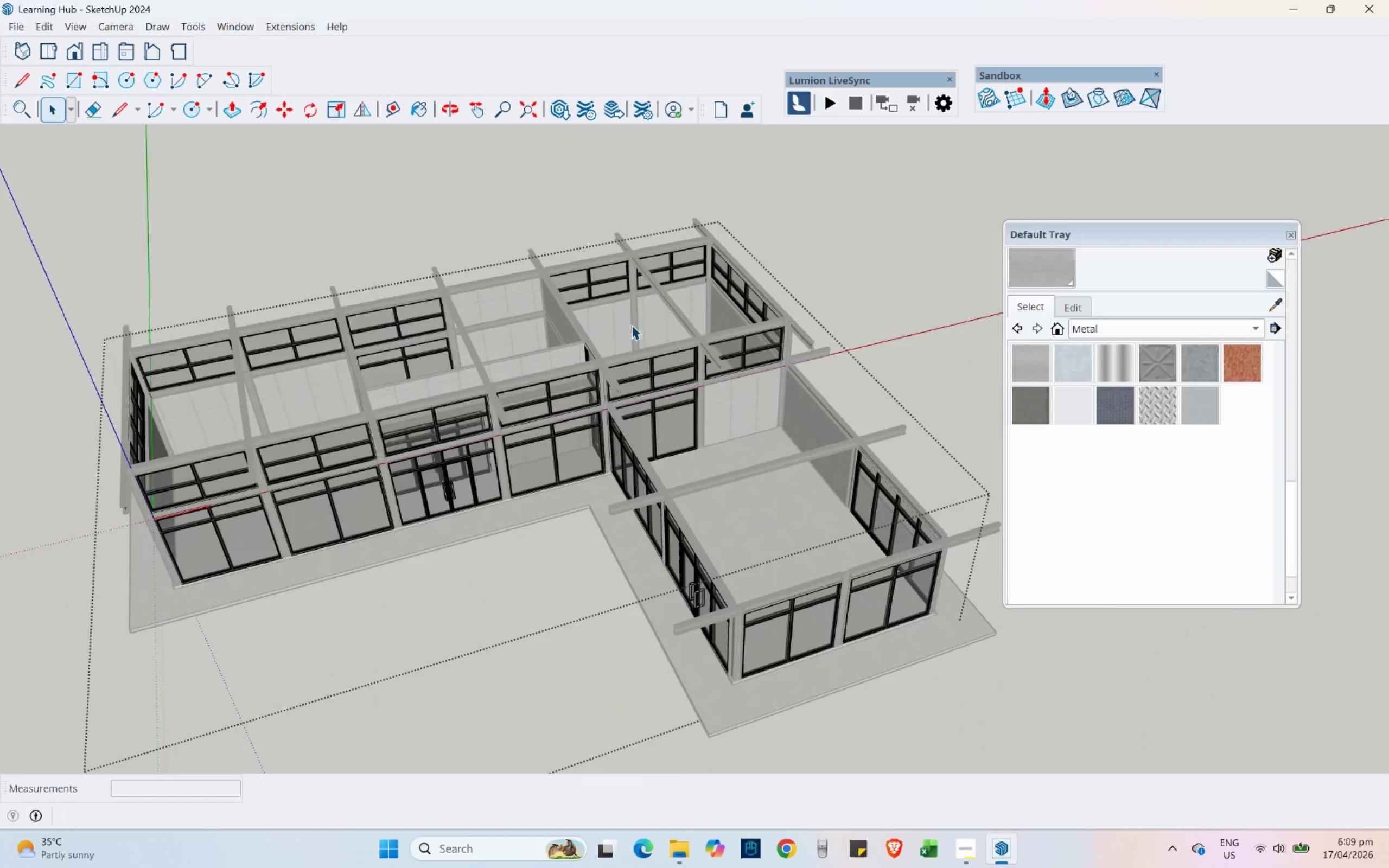 
key(Control+ControlLeft)
 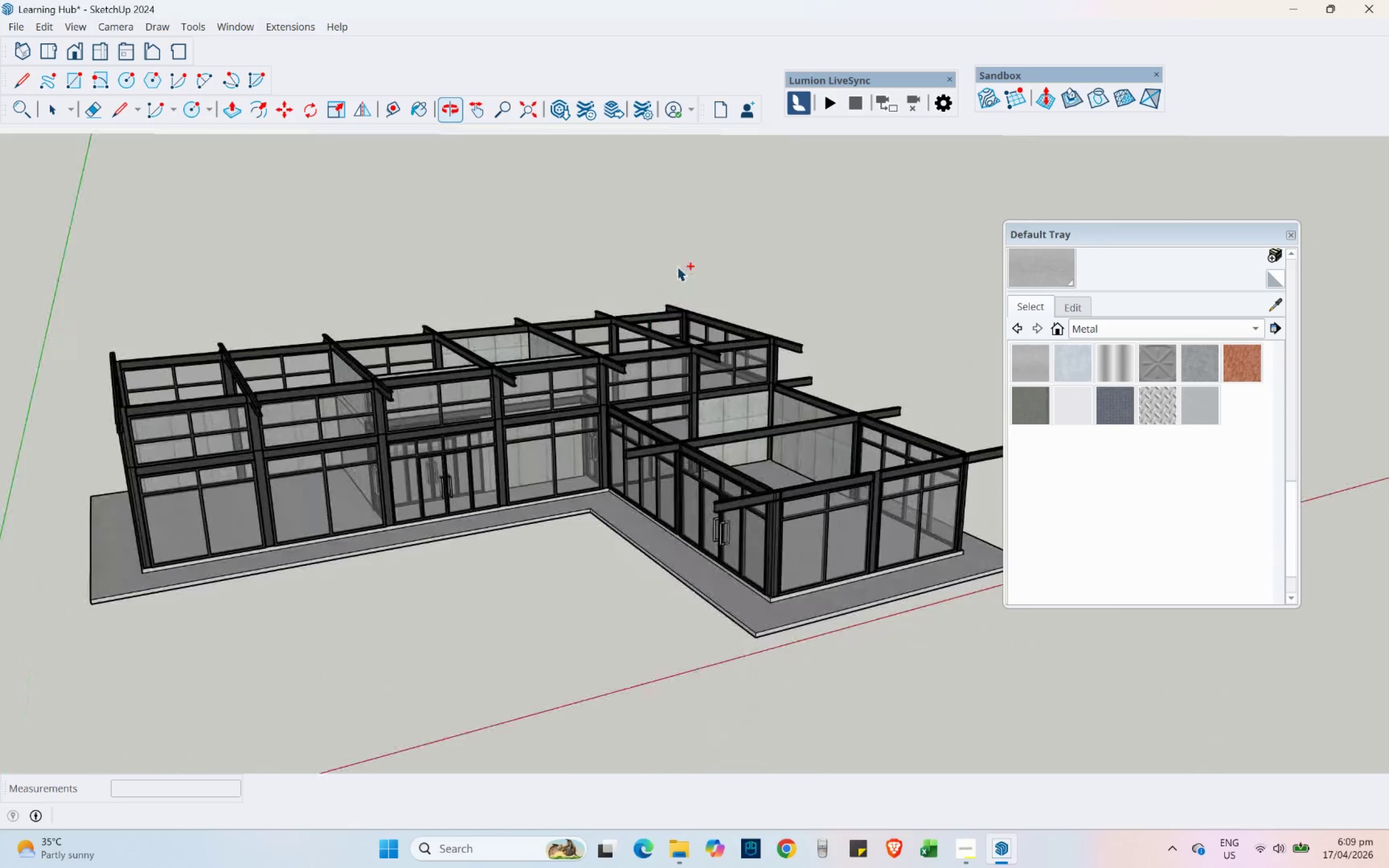 
key(Control+S)
 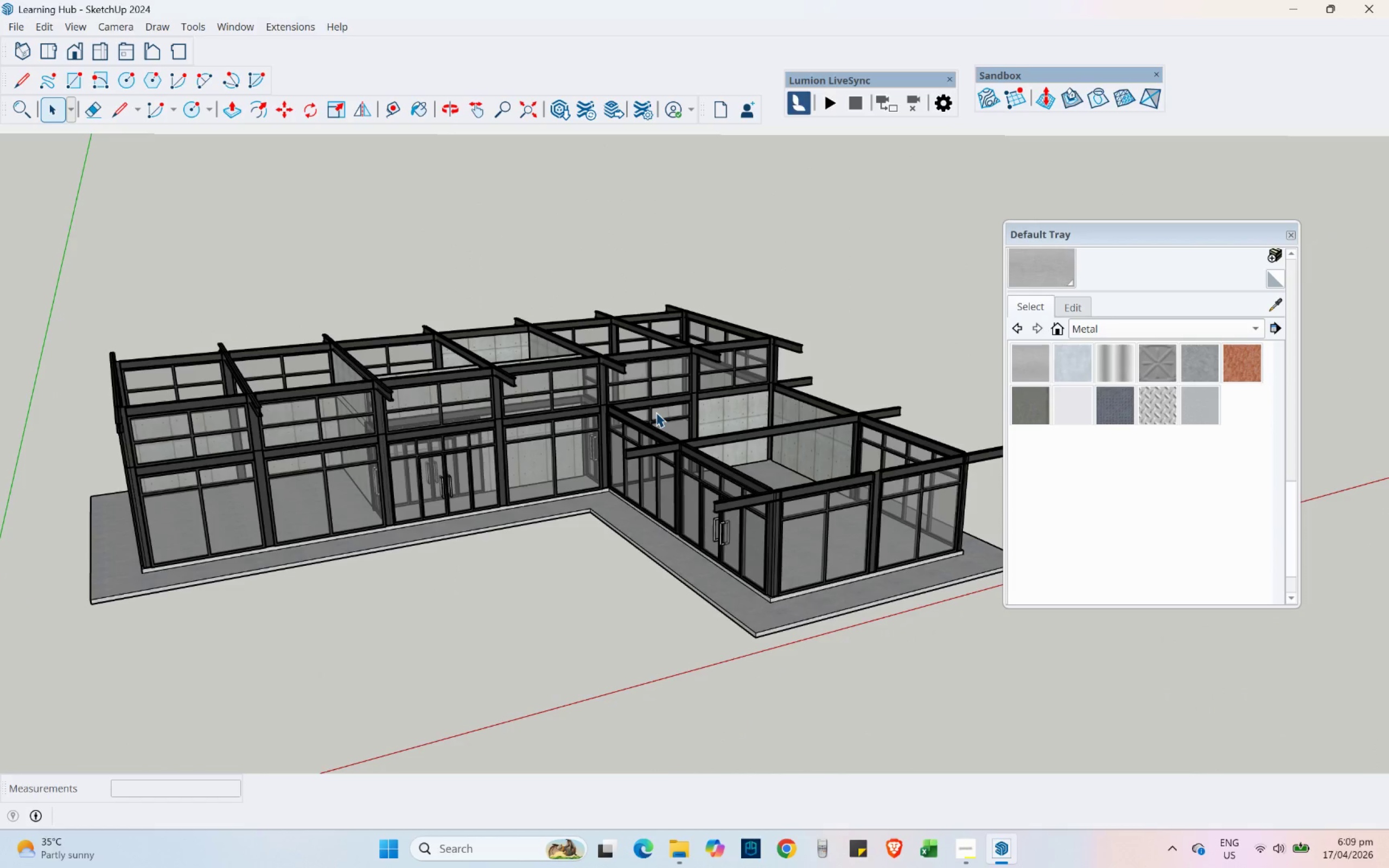 
scroll: coordinate [508, 398], scroll_direction: up, amount: 3.0
 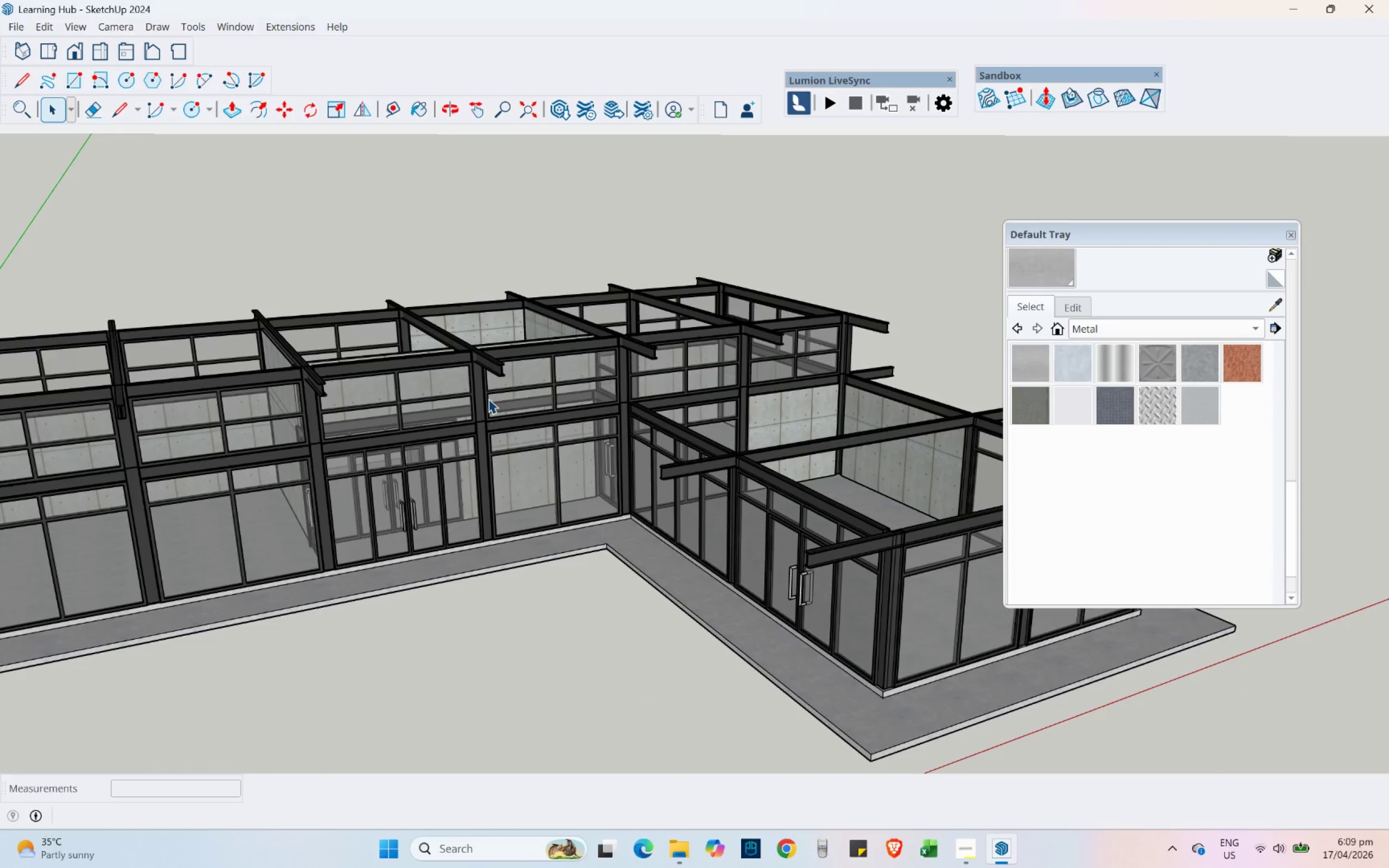 
scroll: coordinate [454, 468], scroll_direction: down, amount: 3.0
 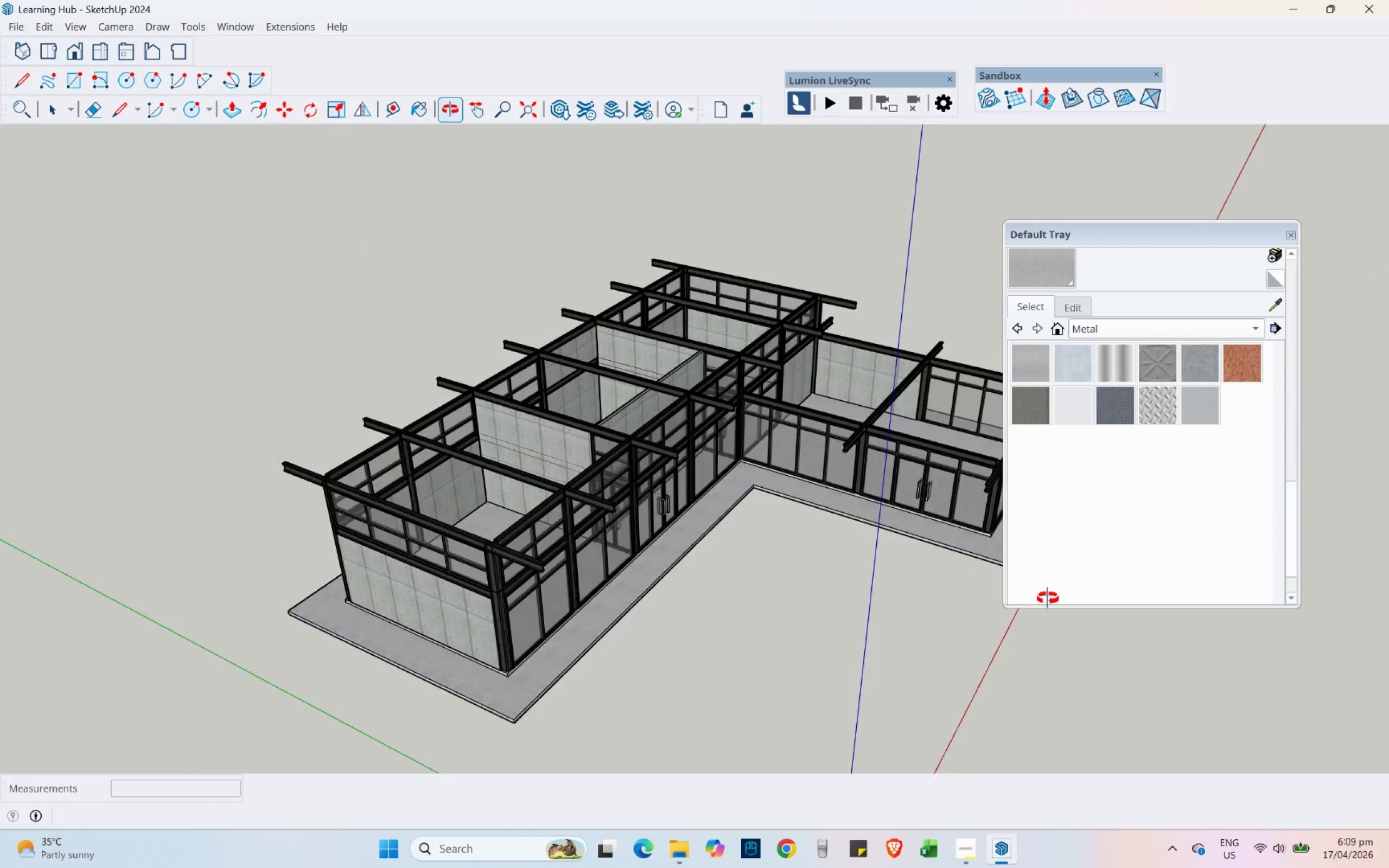 
wait(7.77)
 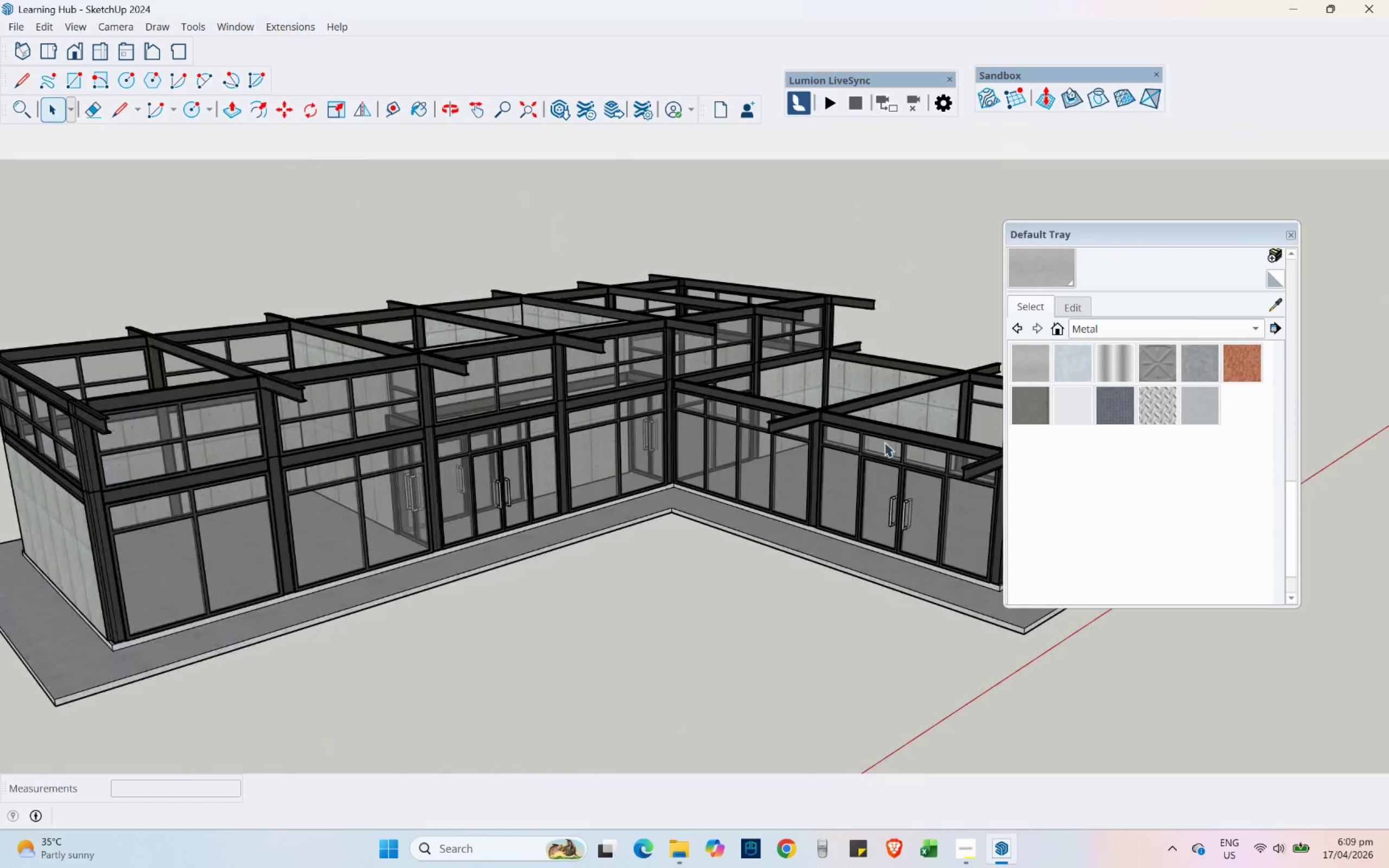 
key(Control+ControlLeft)
 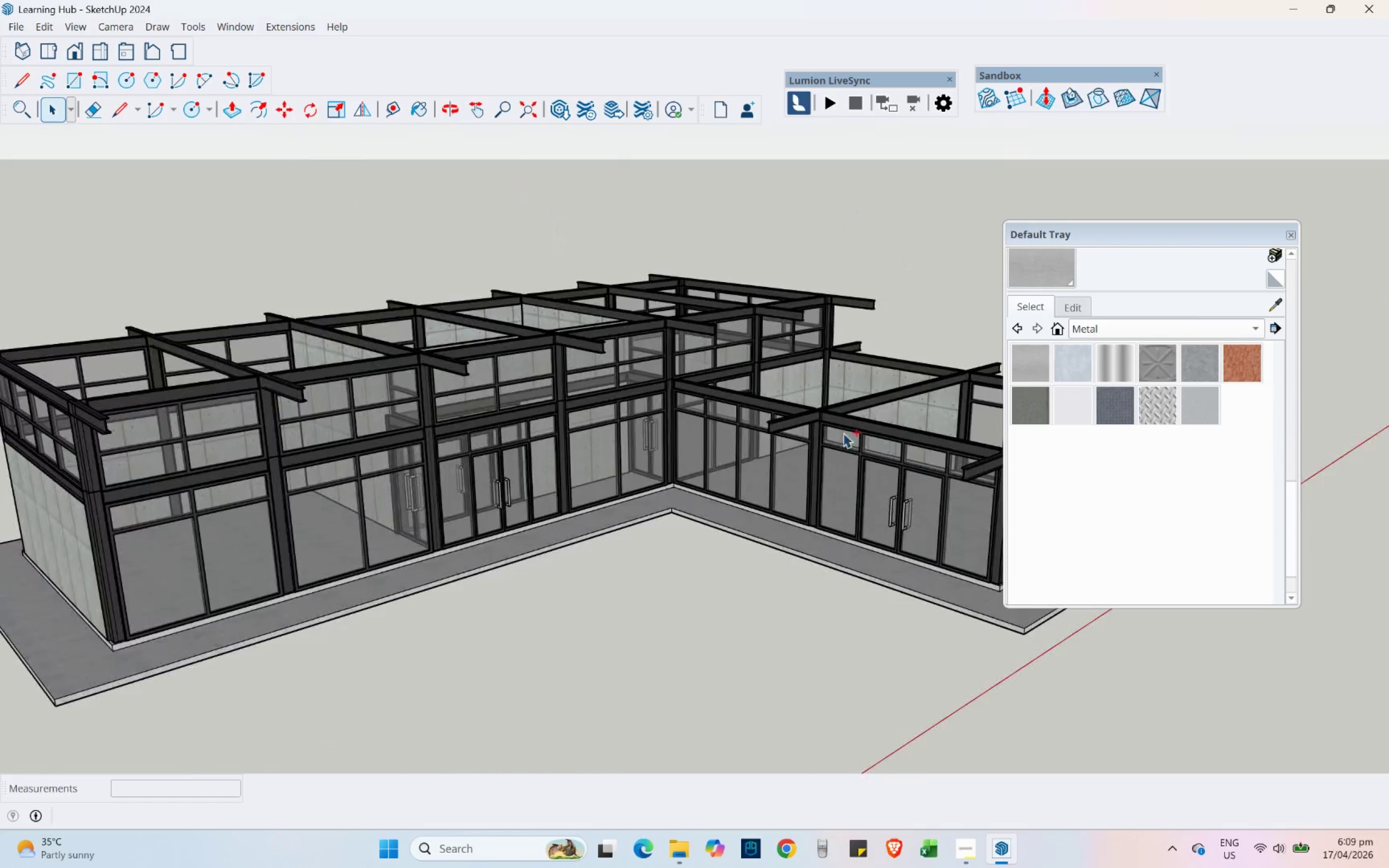 
key(Control+S)
 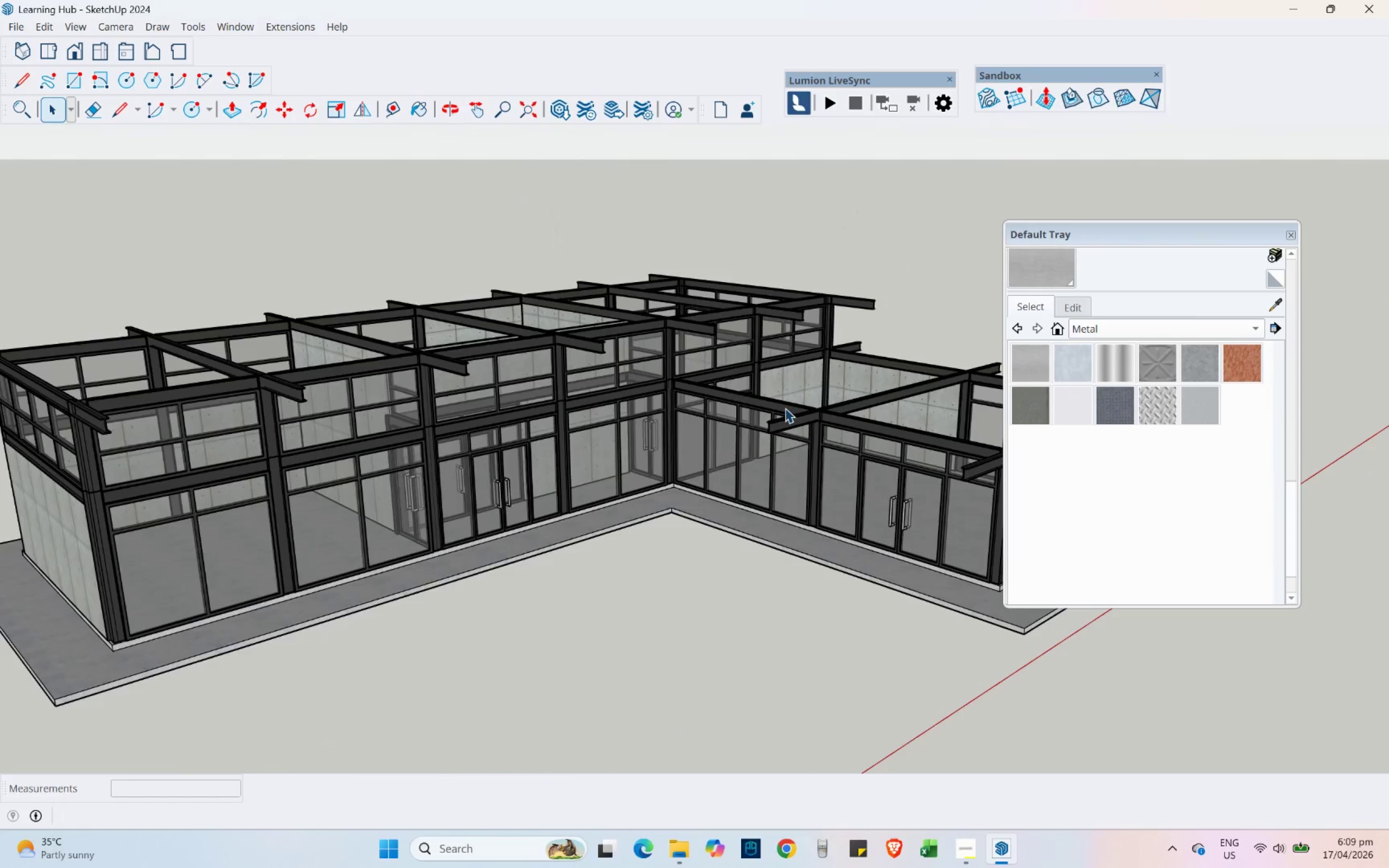 
scroll: coordinate [940, 463], scroll_direction: up, amount: 4.0
 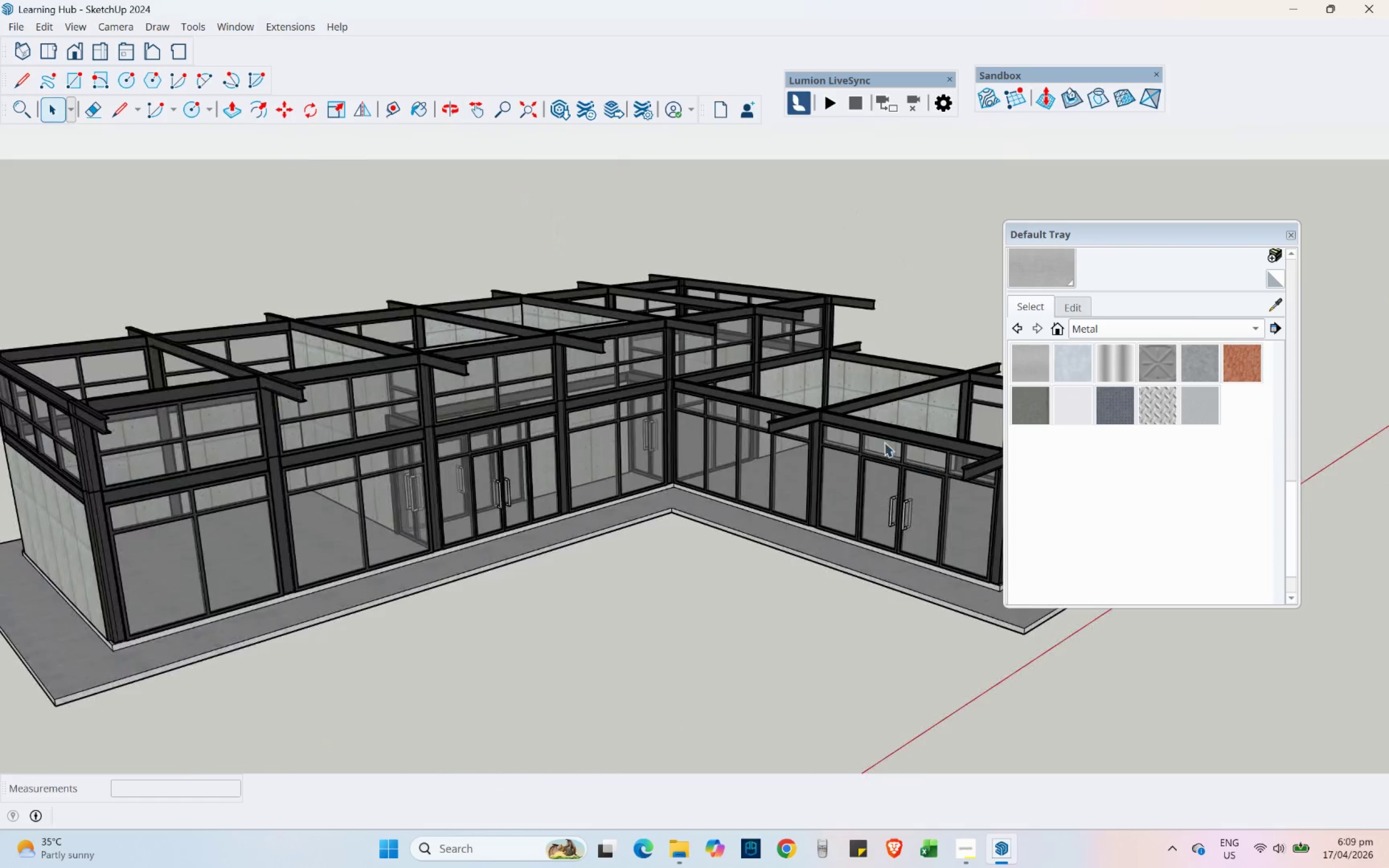 
scroll: coordinate [742, 545], scroll_direction: down, amount: 5.0
 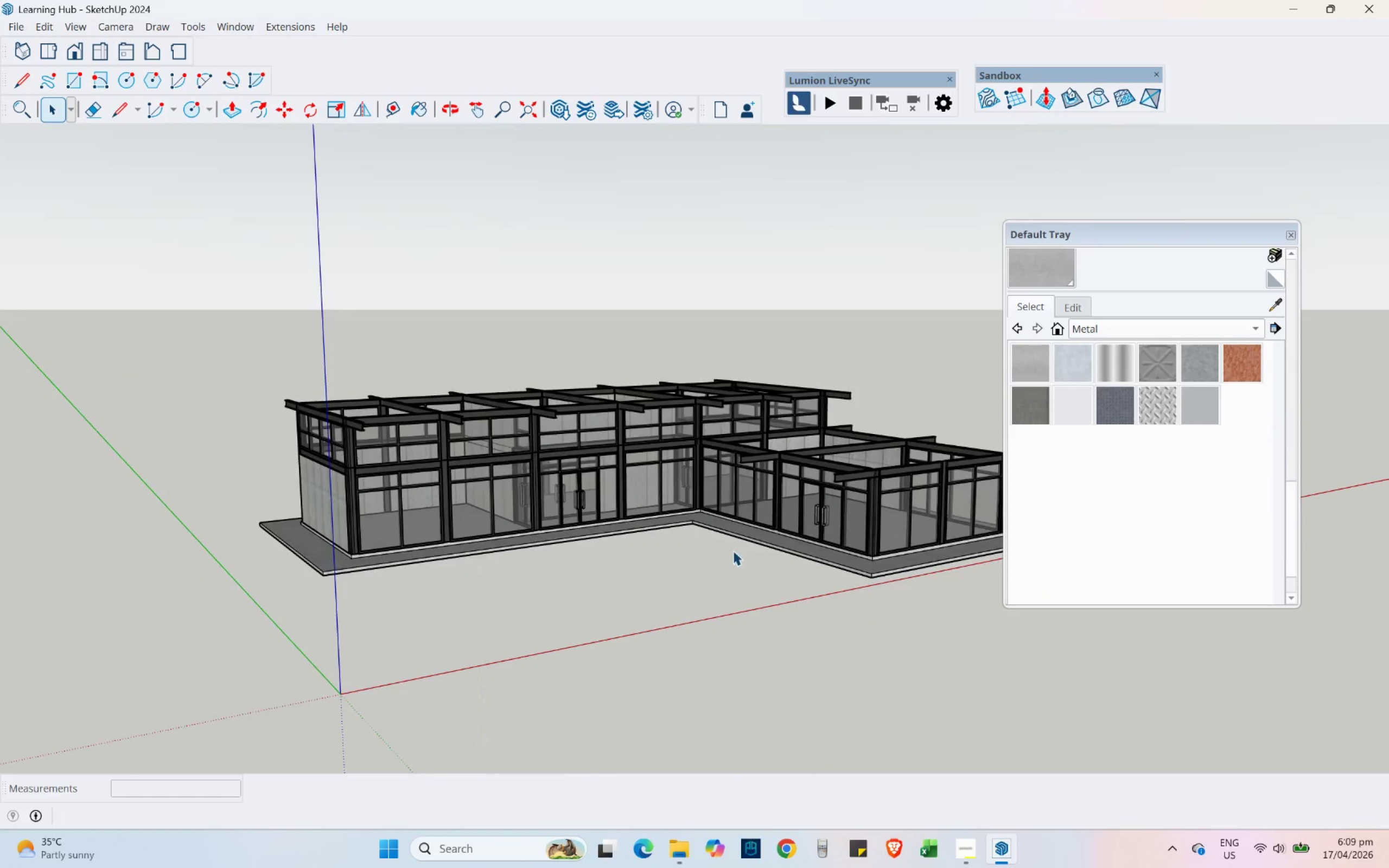 
scroll: coordinate [672, 402], scroll_direction: up, amount: 3.0
 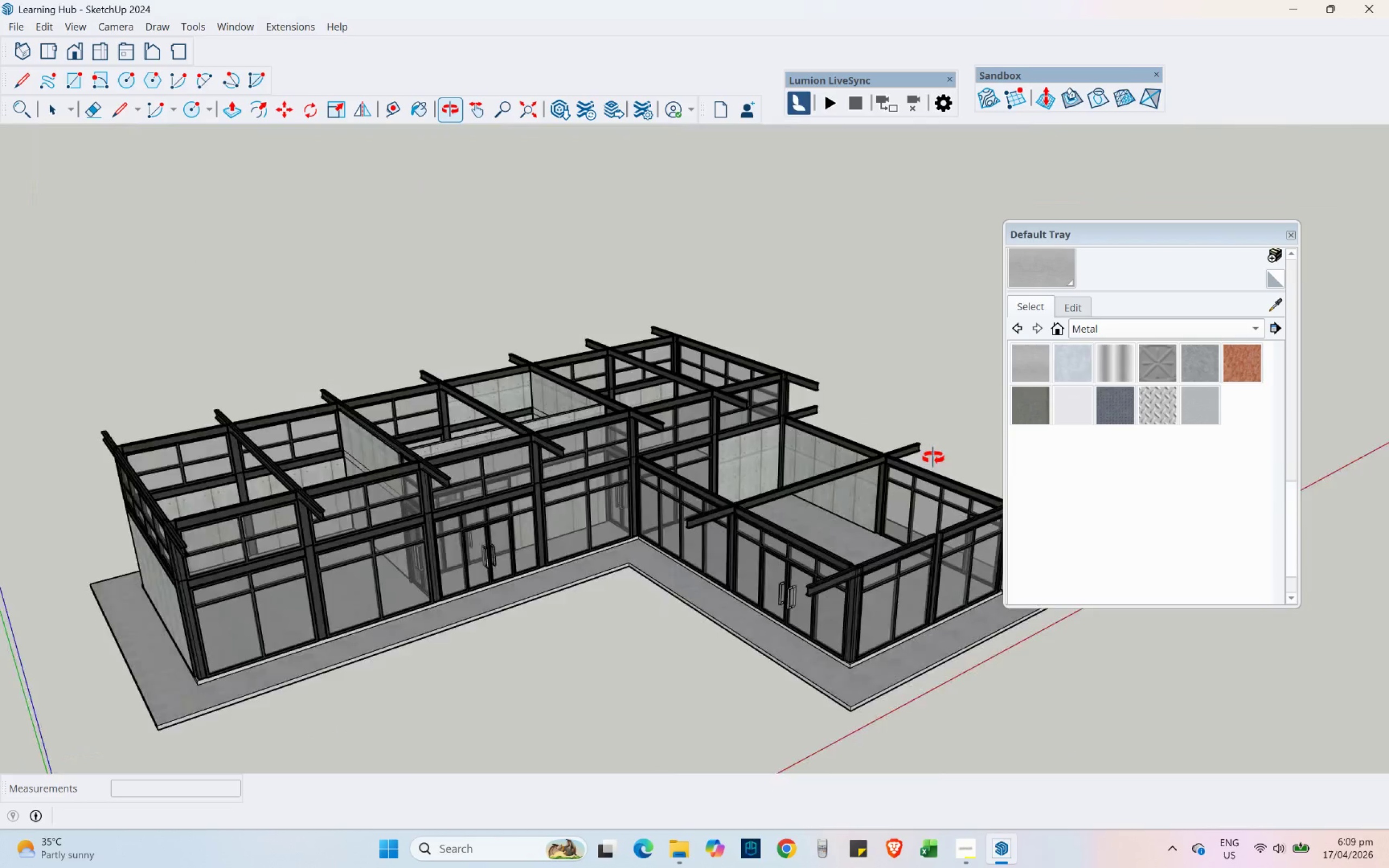 
wait(5.64)
 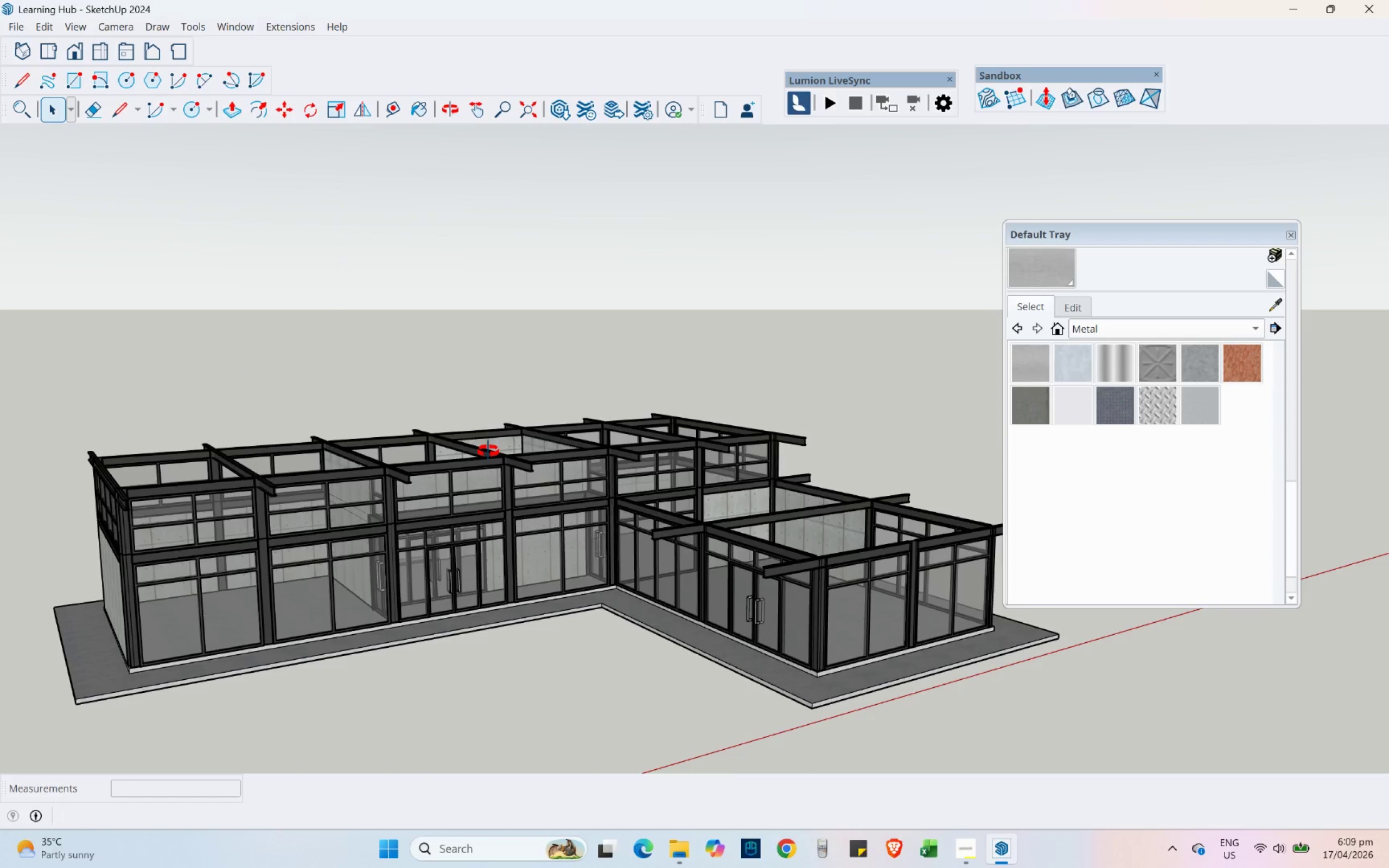 
scroll: coordinate [309, 448], scroll_direction: up, amount: 8.0
 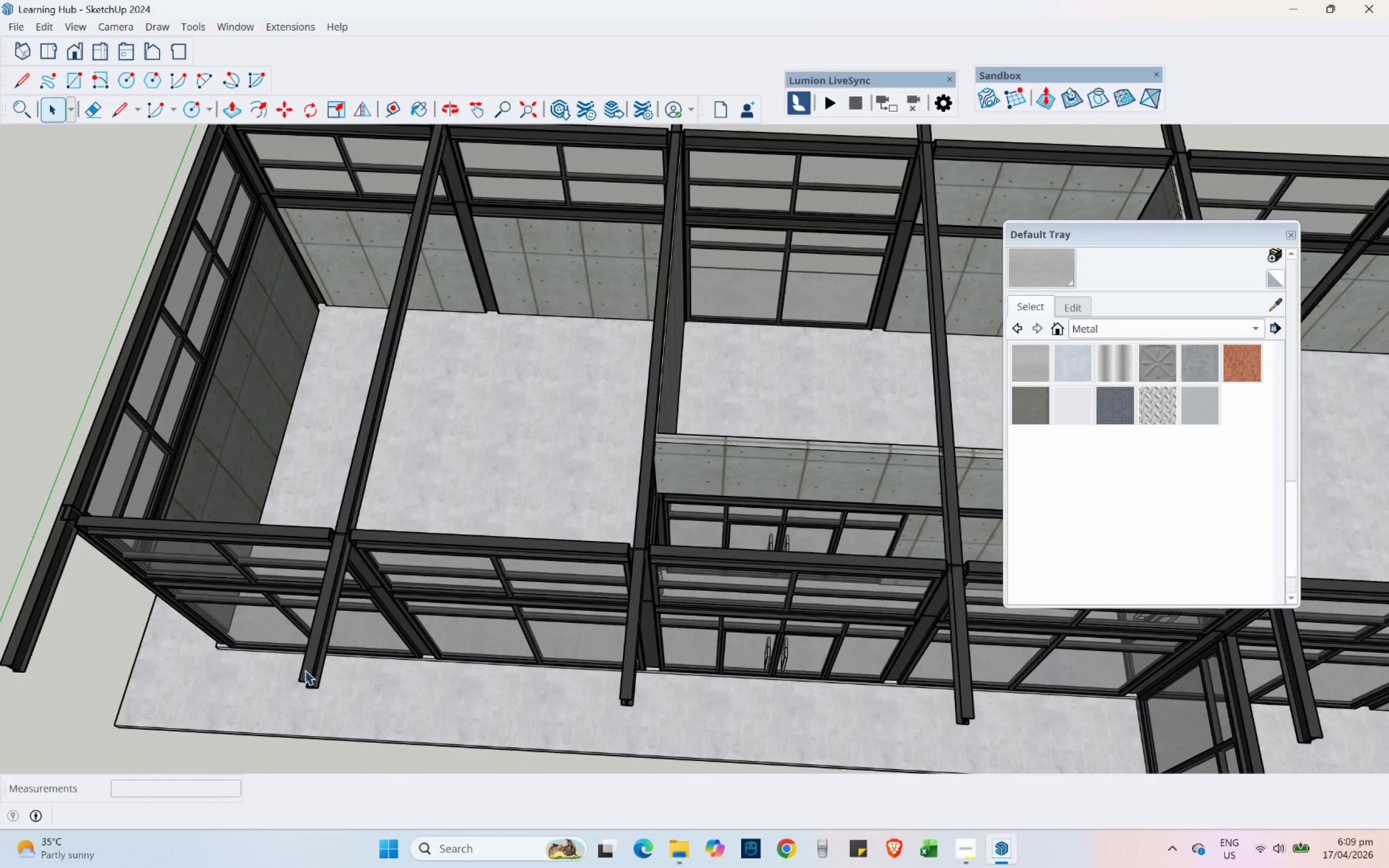 
scroll: coordinate [398, 442], scroll_direction: down, amount: 4.0
 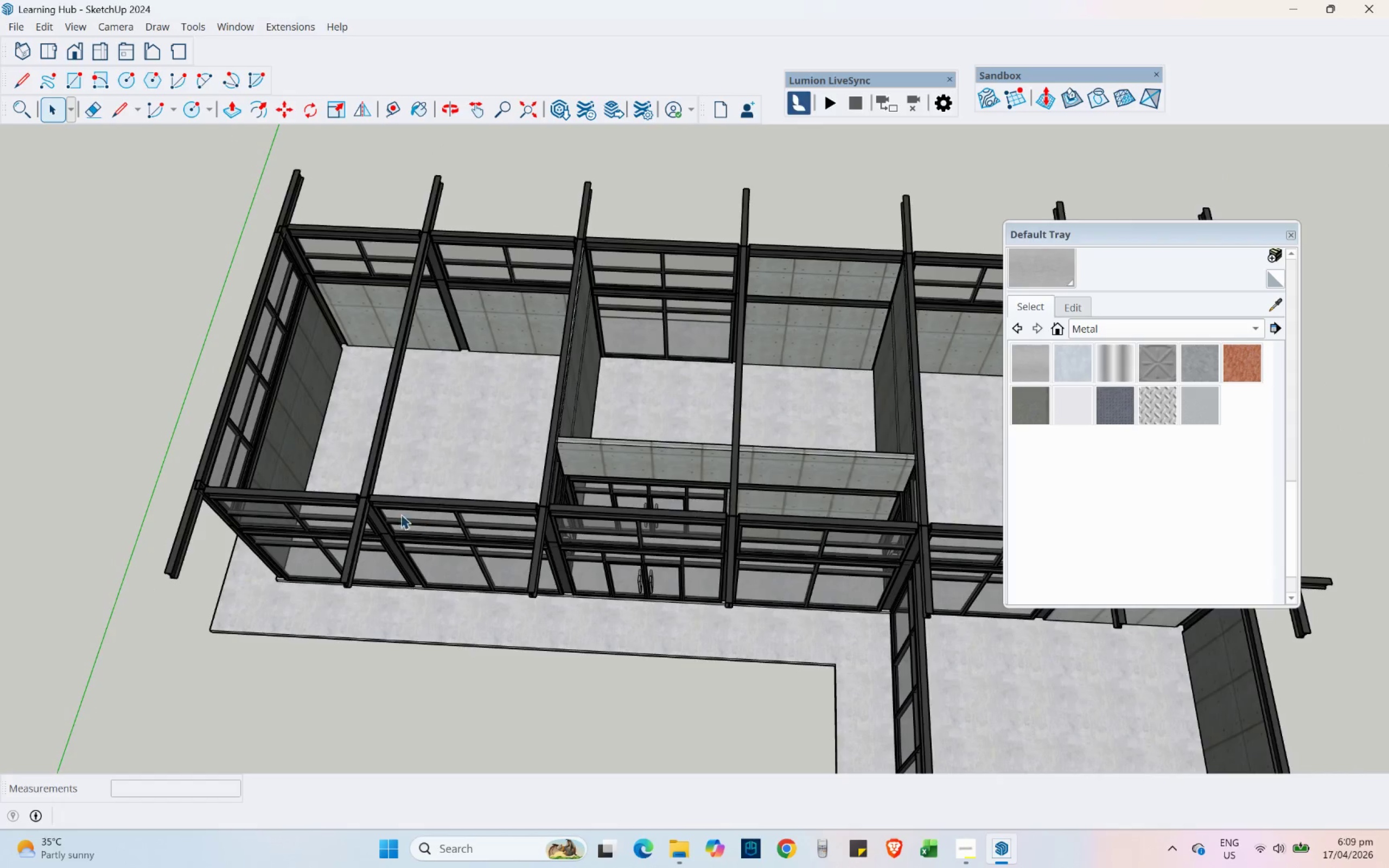 
scroll: coordinate [409, 422], scroll_direction: up, amount: 5.0
 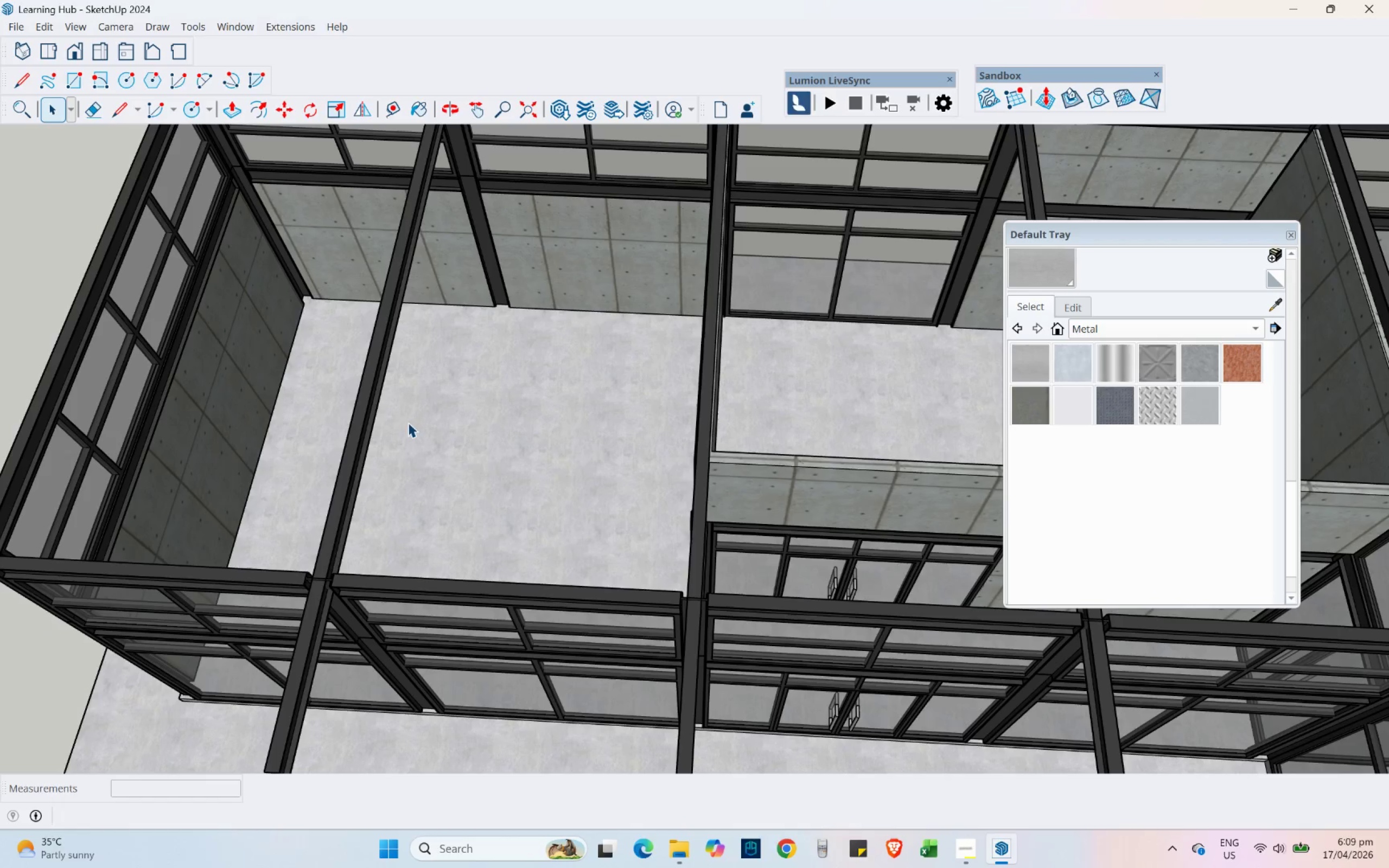 
scroll: coordinate [396, 267], scroll_direction: down, amount: 9.0
 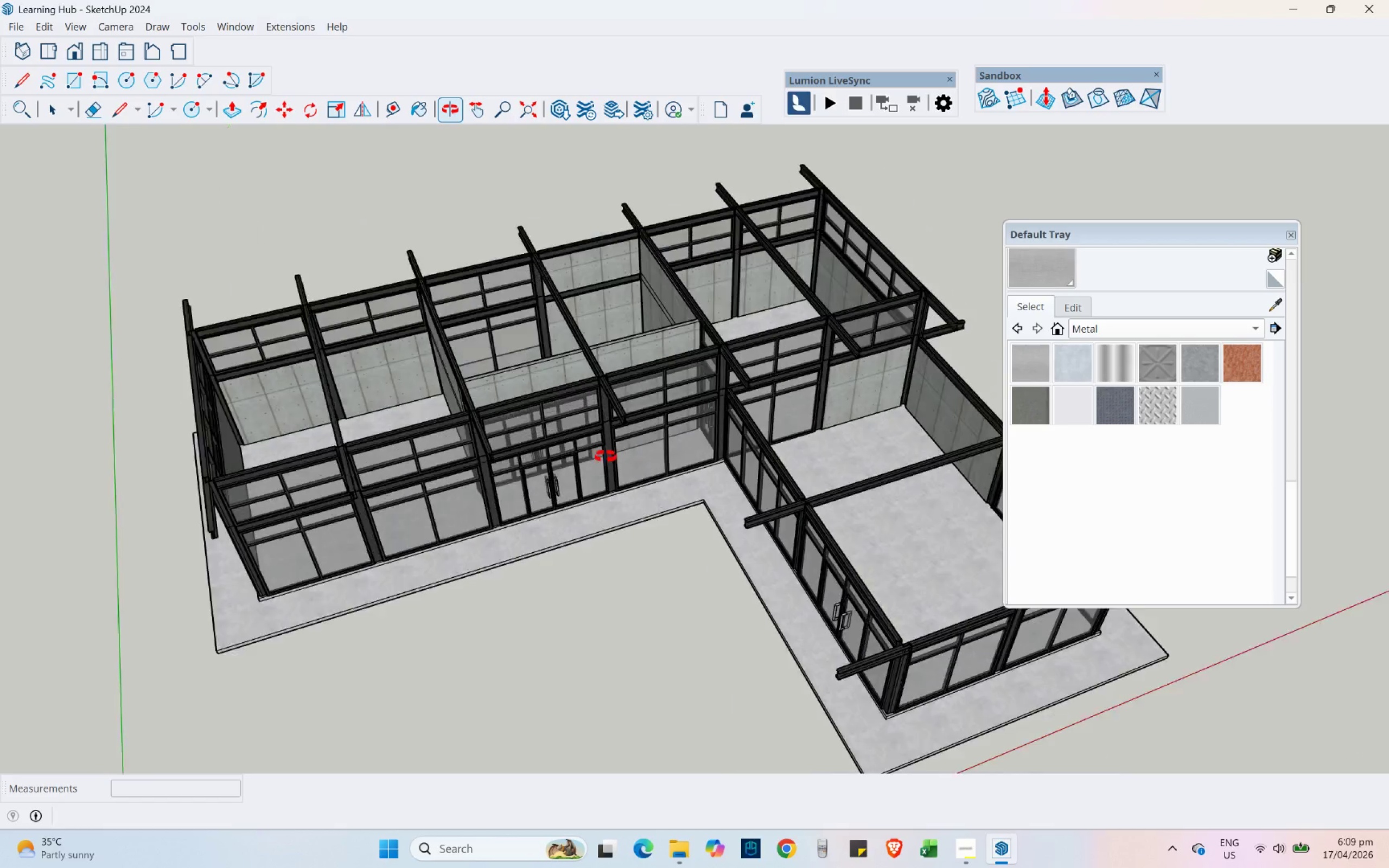 
hold_key(key=ShiftLeft, duration=0.41)
 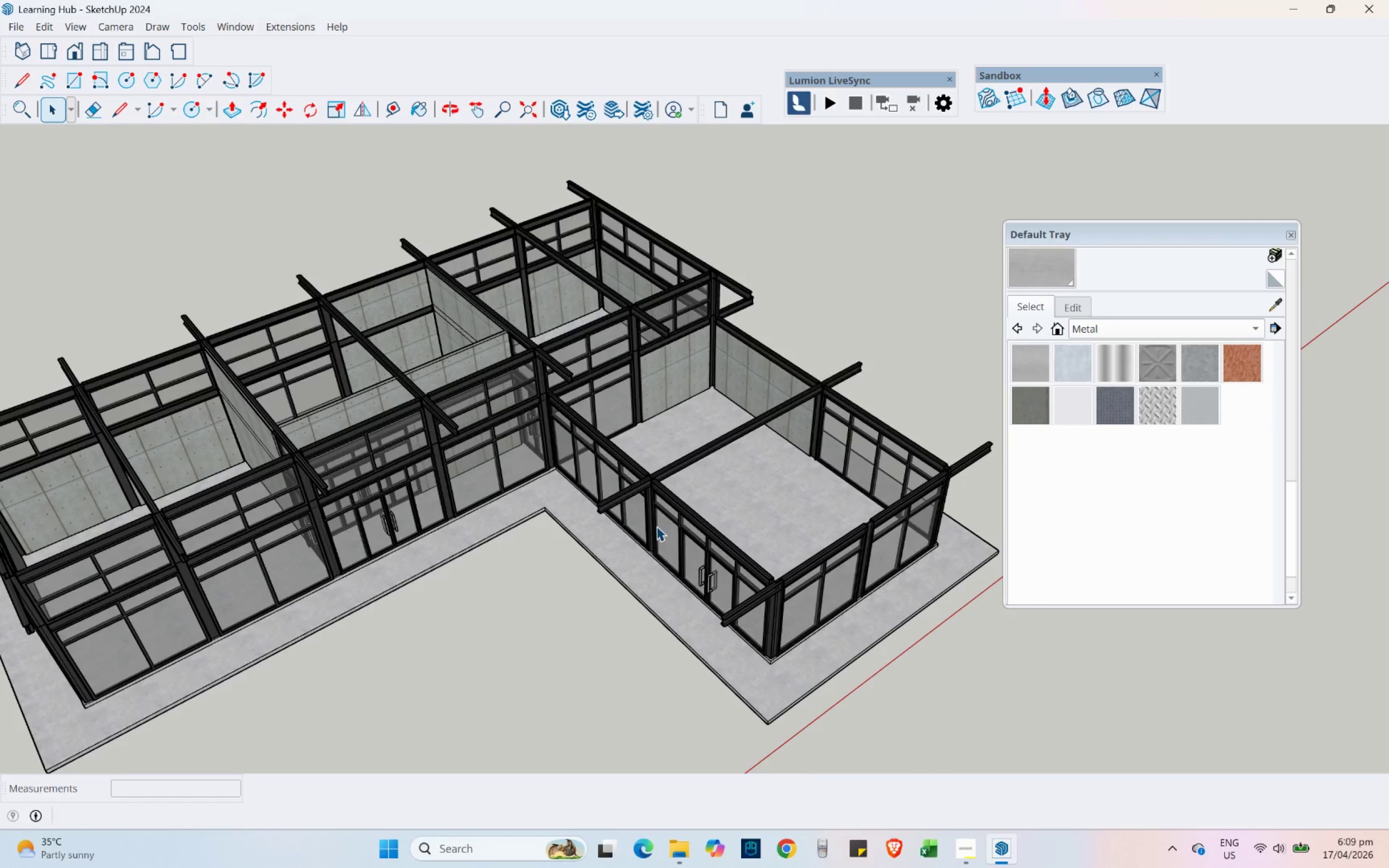 
wait(7.95)
 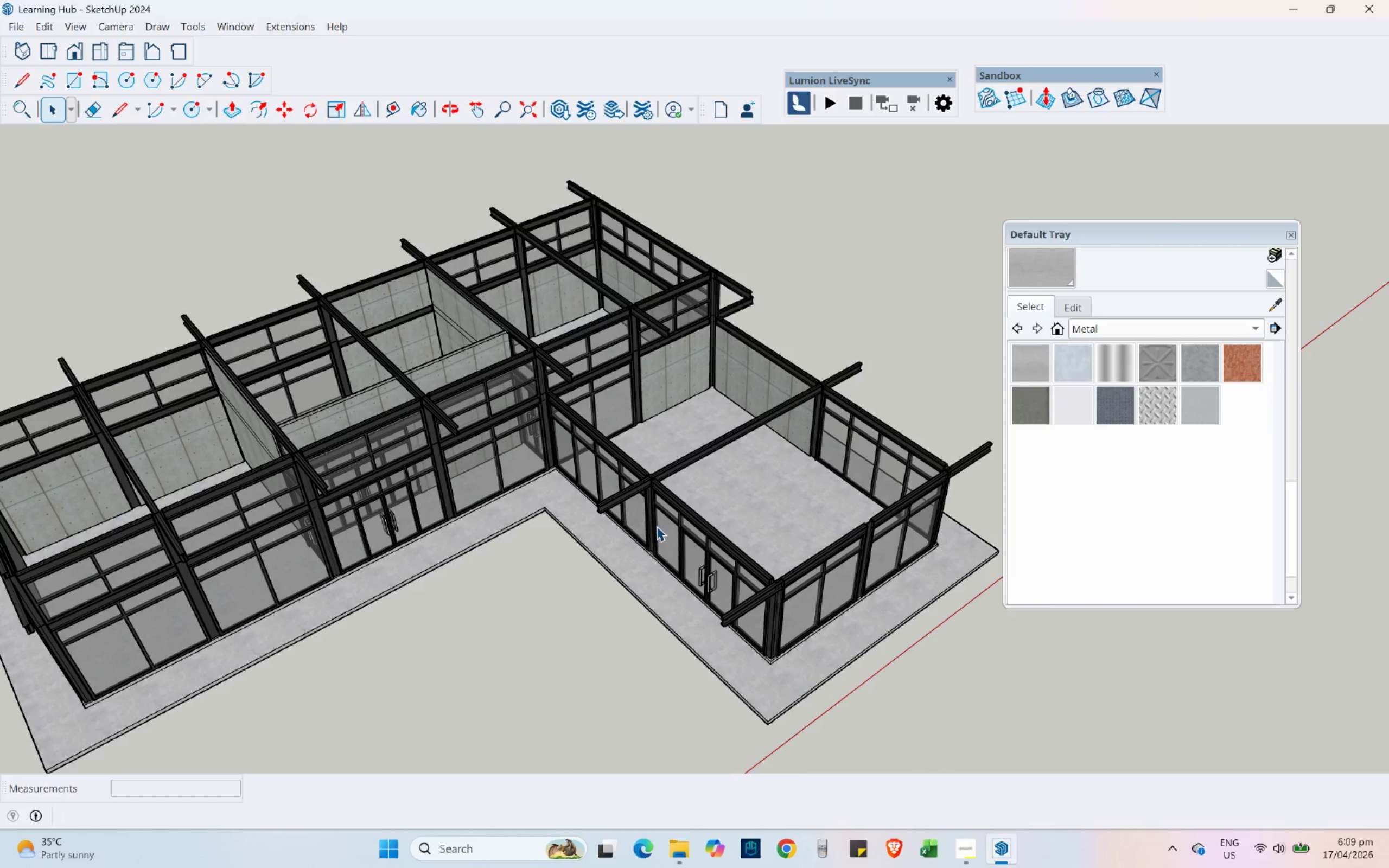 
scroll: coordinate [1105, 399], scroll_direction: up, amount: 20.0
 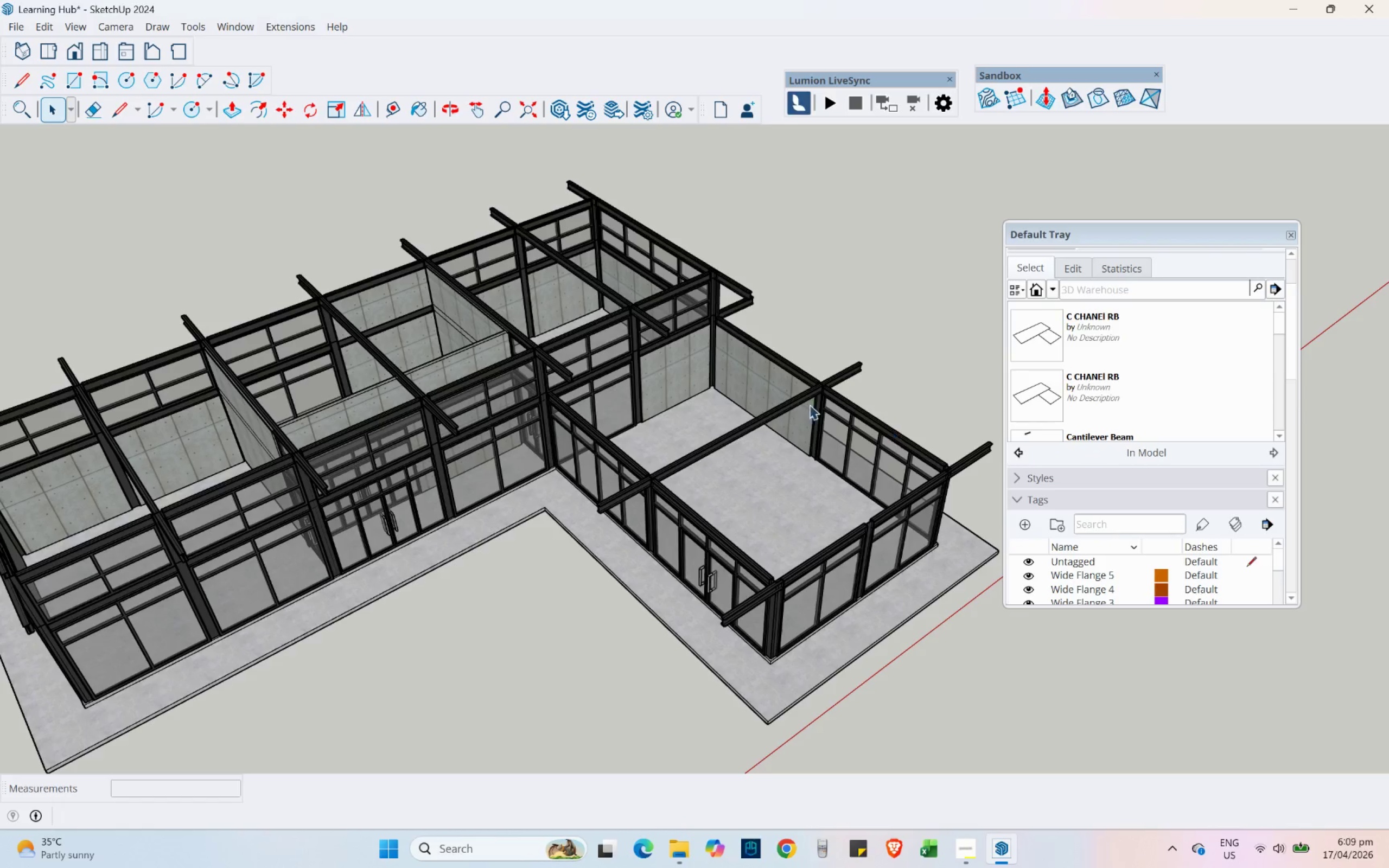 
scroll: coordinate [805, 380], scroll_direction: down, amount: 4.0
 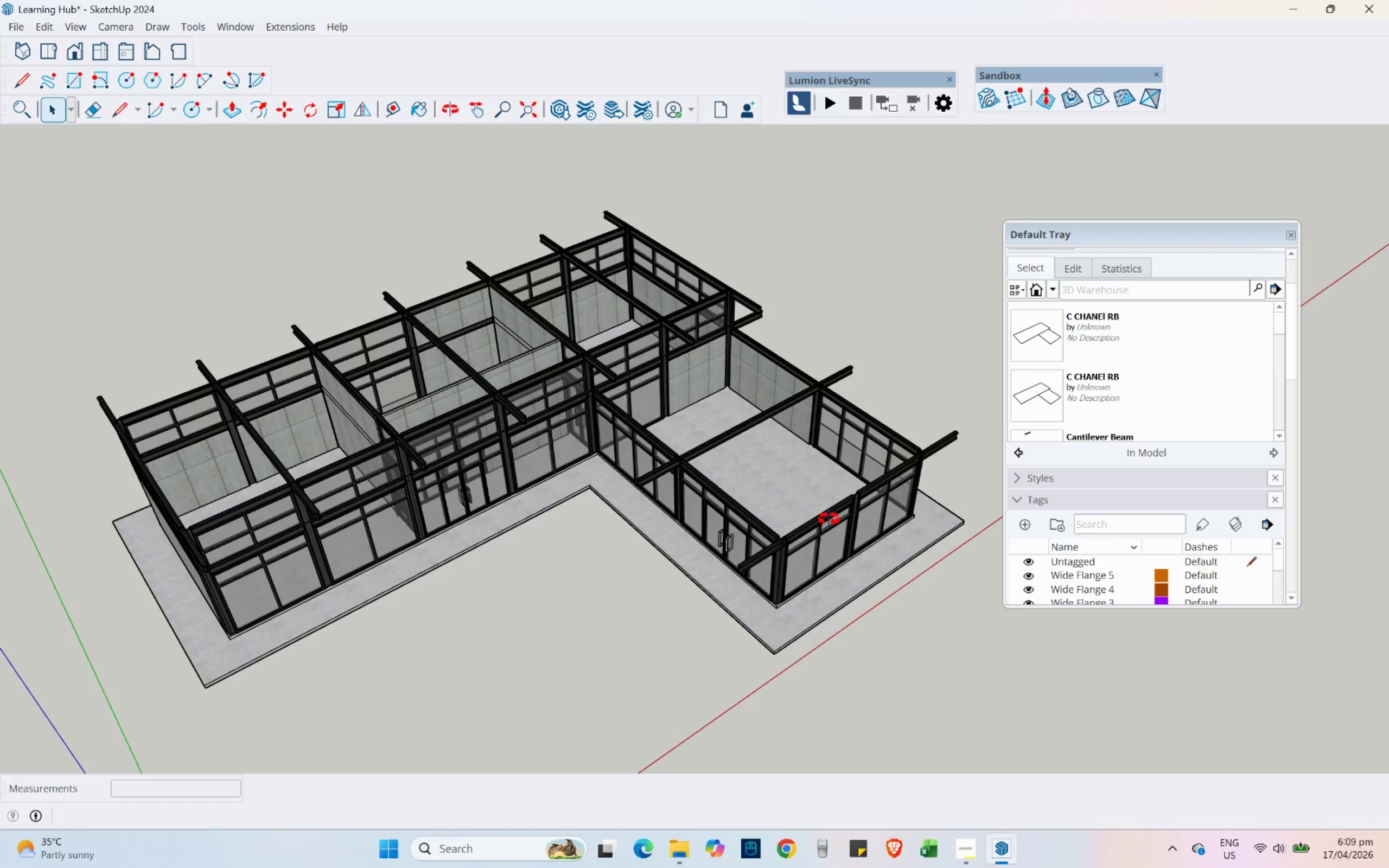 
key(Control+ControlLeft)
 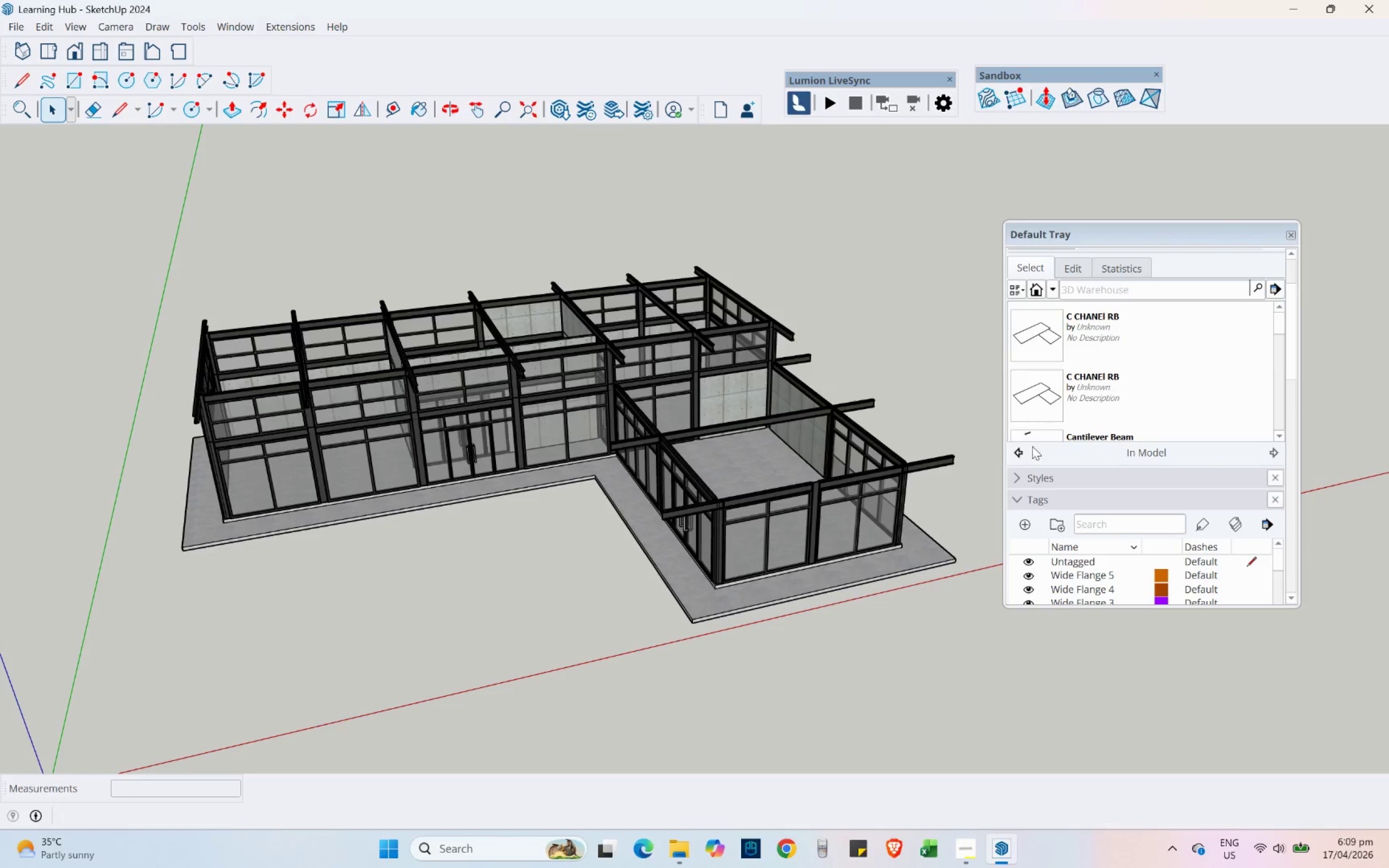 
key(Control+S)
 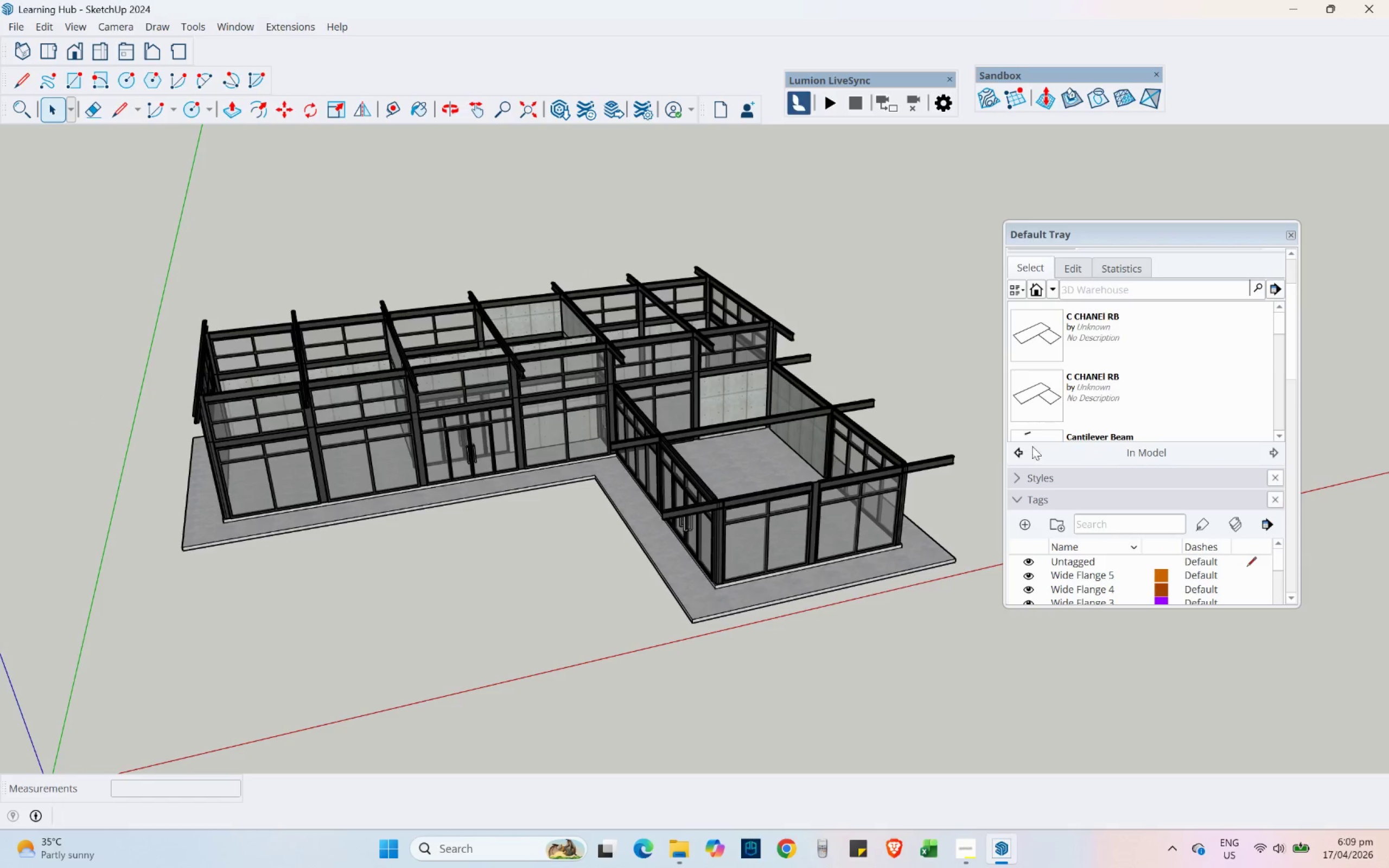 
scroll: coordinate [1071, 455], scroll_direction: up, amount: 3.0
 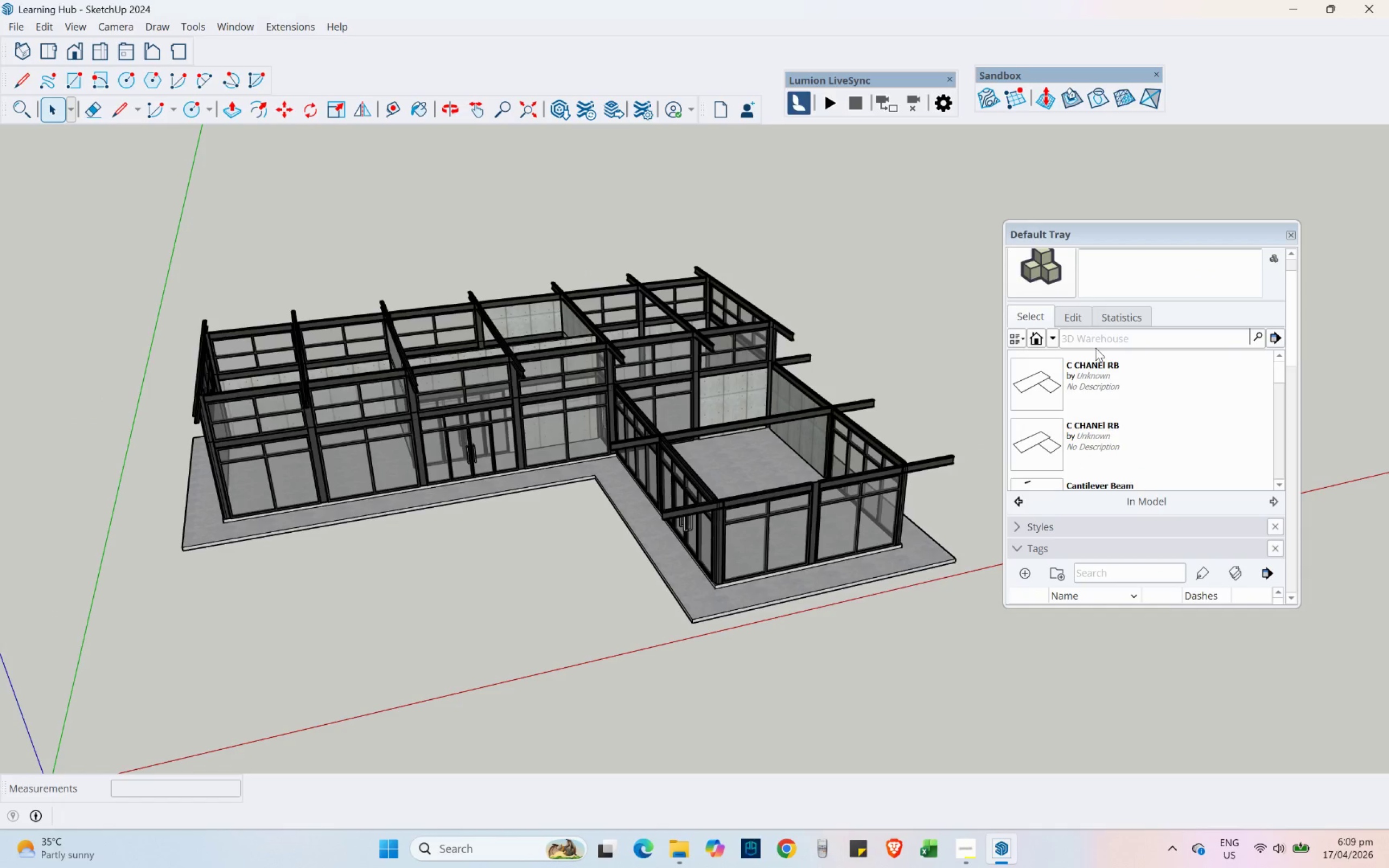 
left_click([1092, 344])
 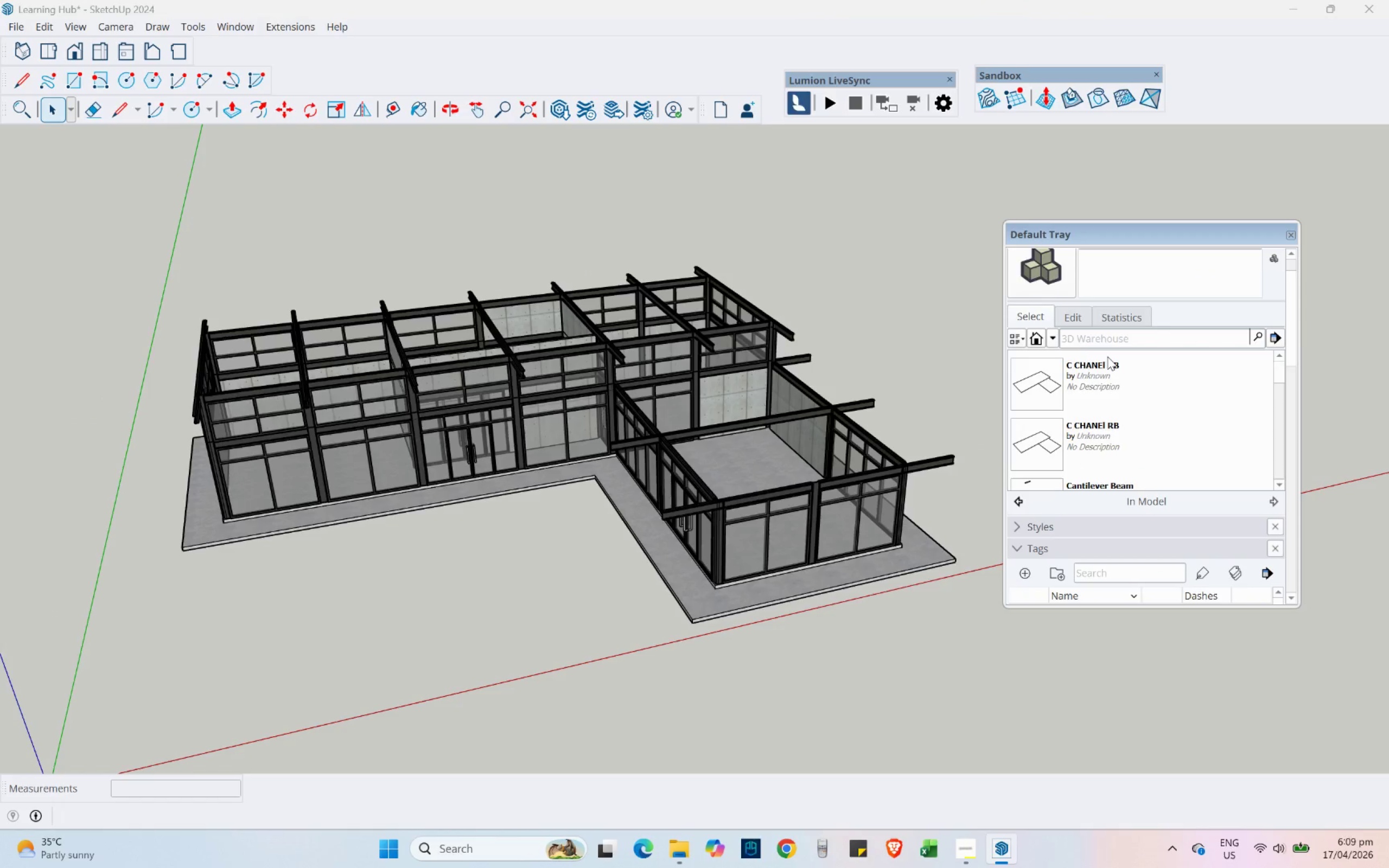 
type(Library Table)
 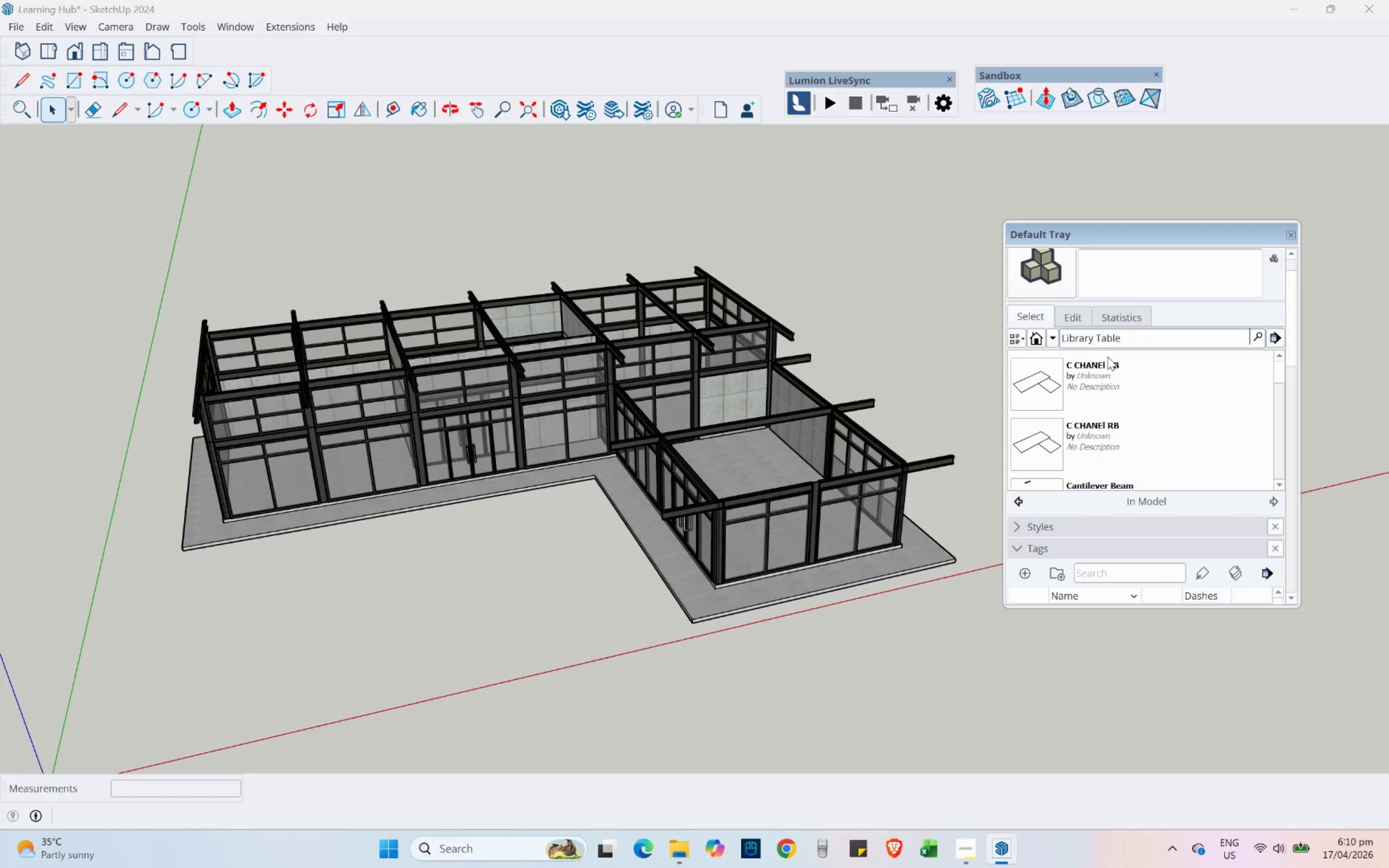 
key(Enter)
 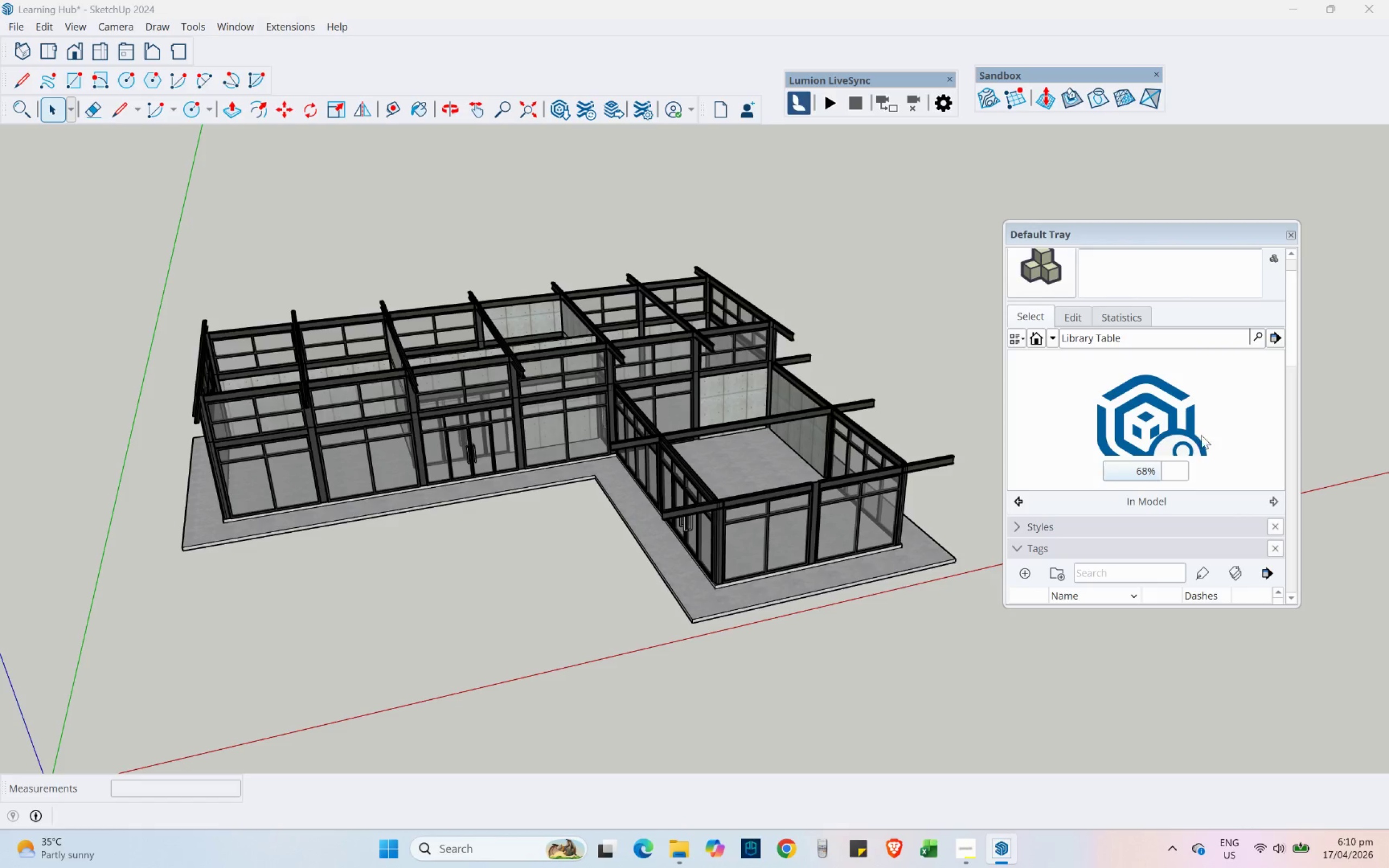 
wait(10.48)
 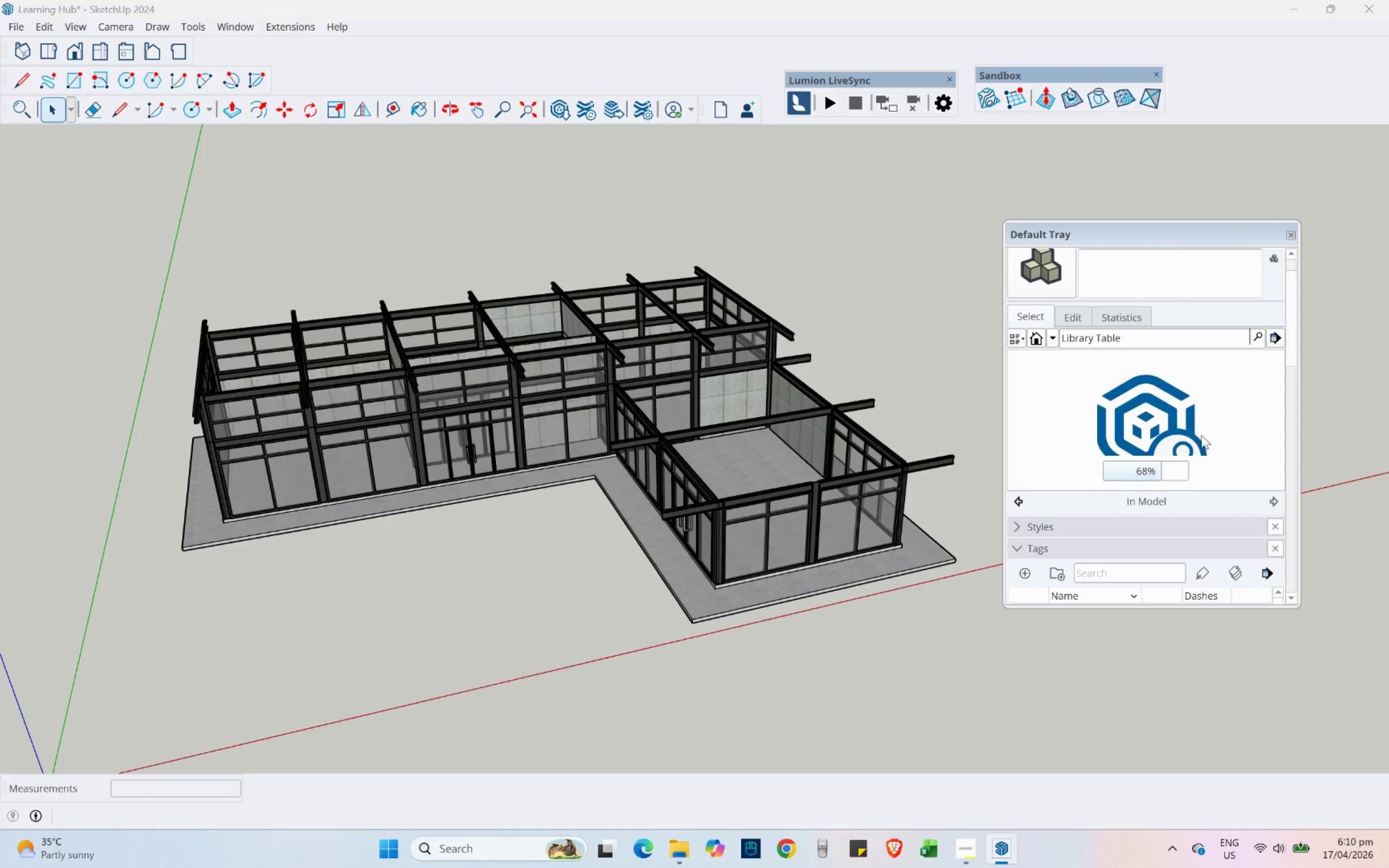 
scroll: coordinate [1074, 396], scroll_direction: down, amount: 3.0
 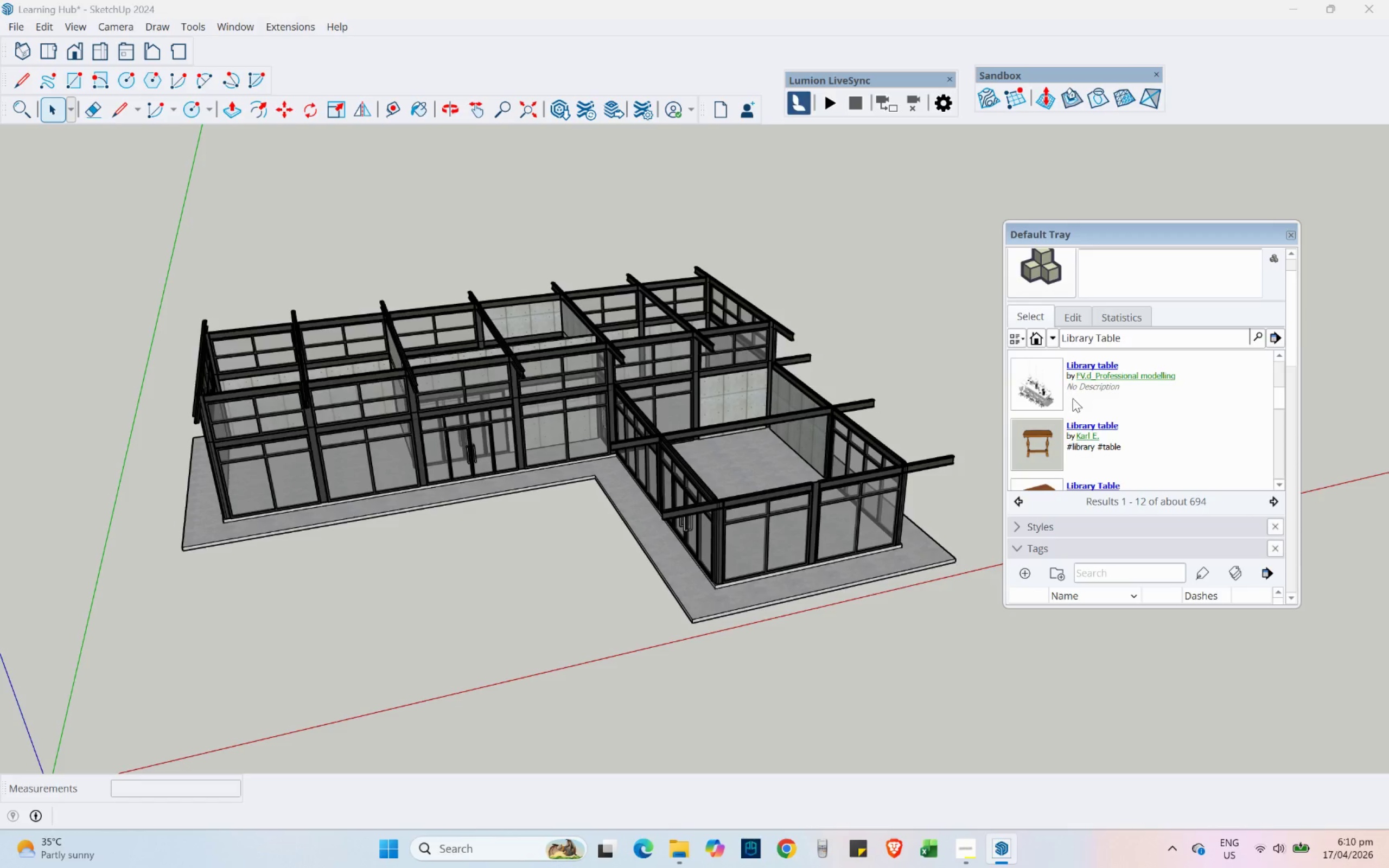 
scroll: coordinate [1068, 412], scroll_direction: up, amount: 2.0
 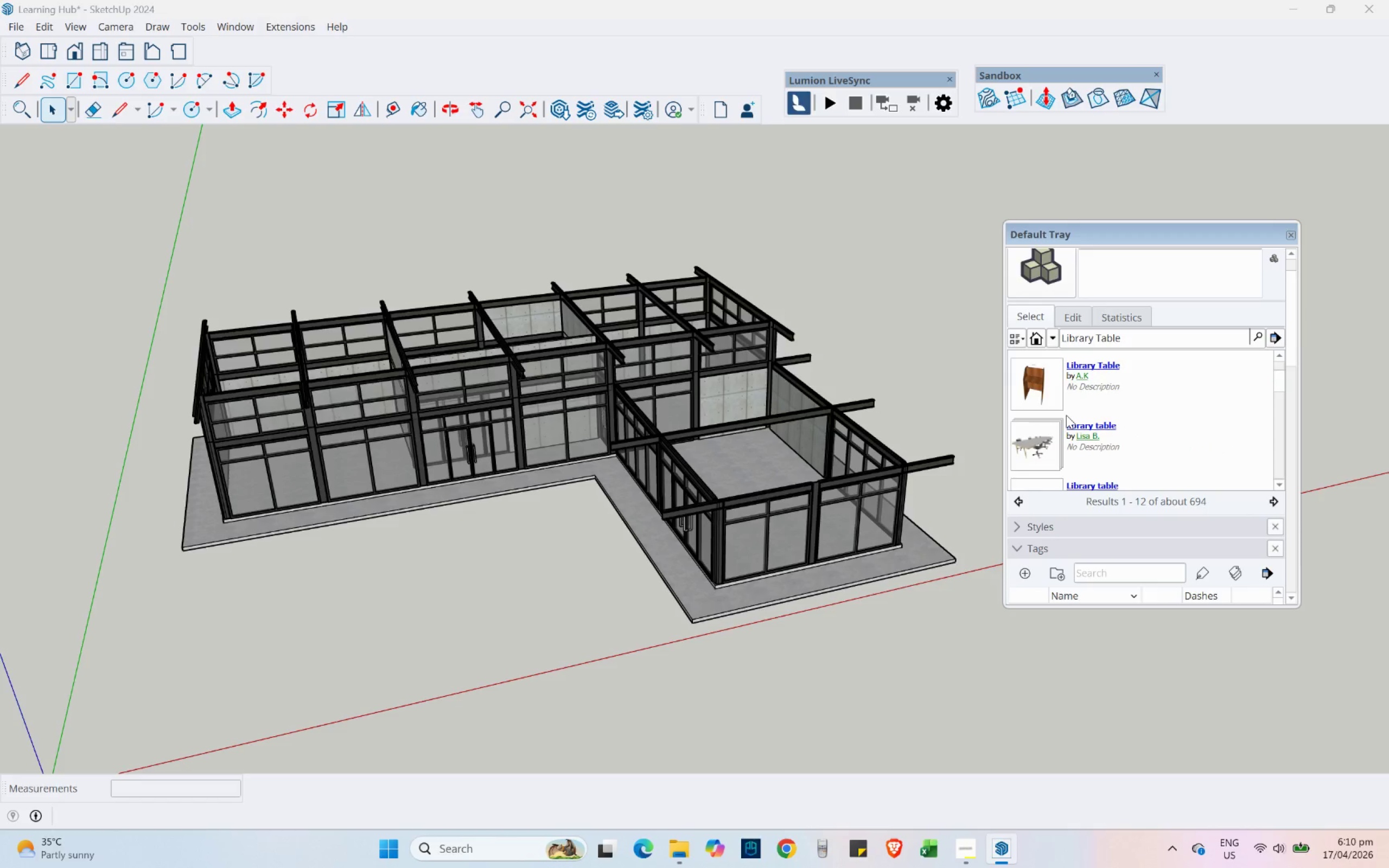 
scroll: coordinate [1066, 415], scroll_direction: down, amount: 1.0
 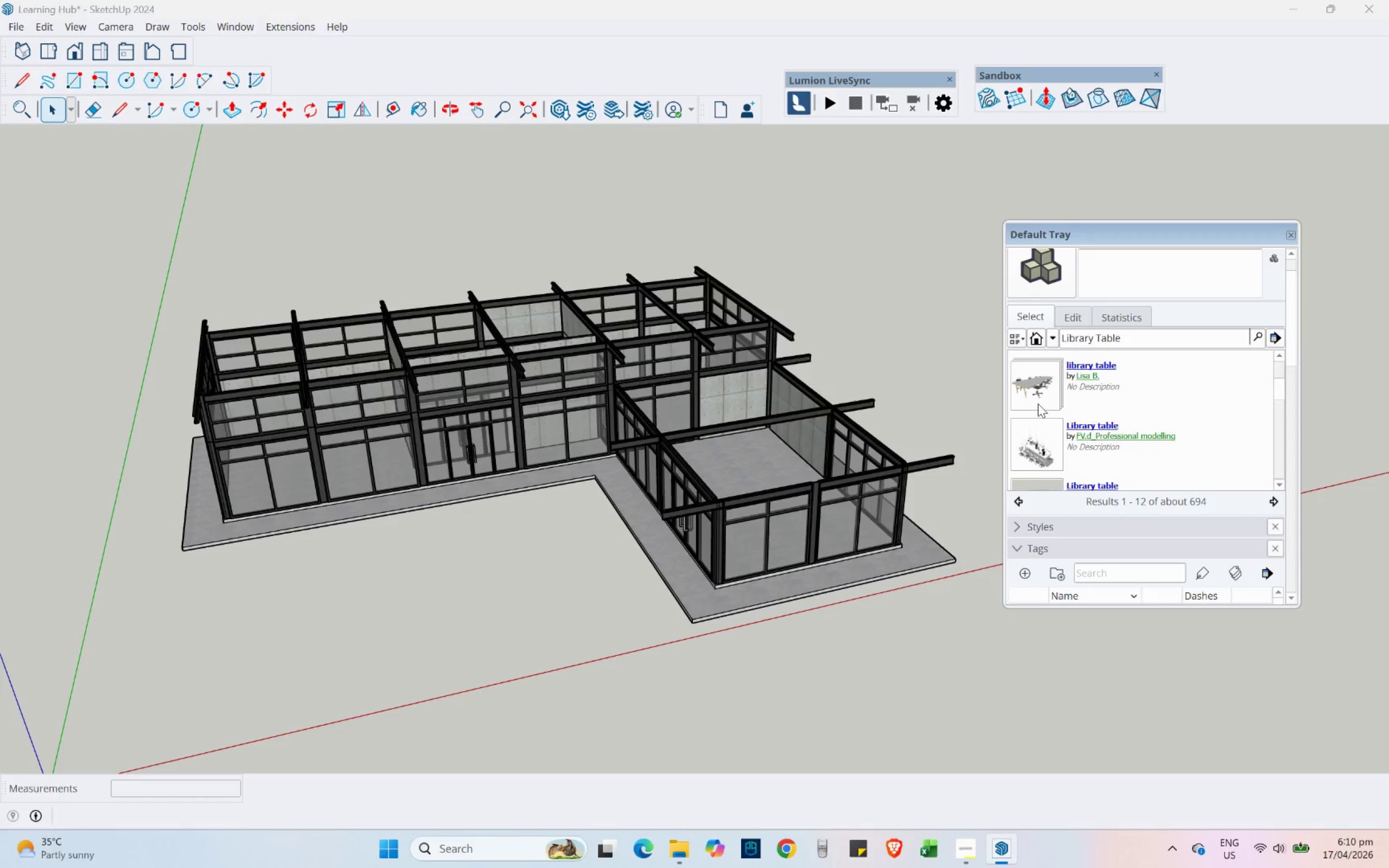 
left_click([1029, 393])
 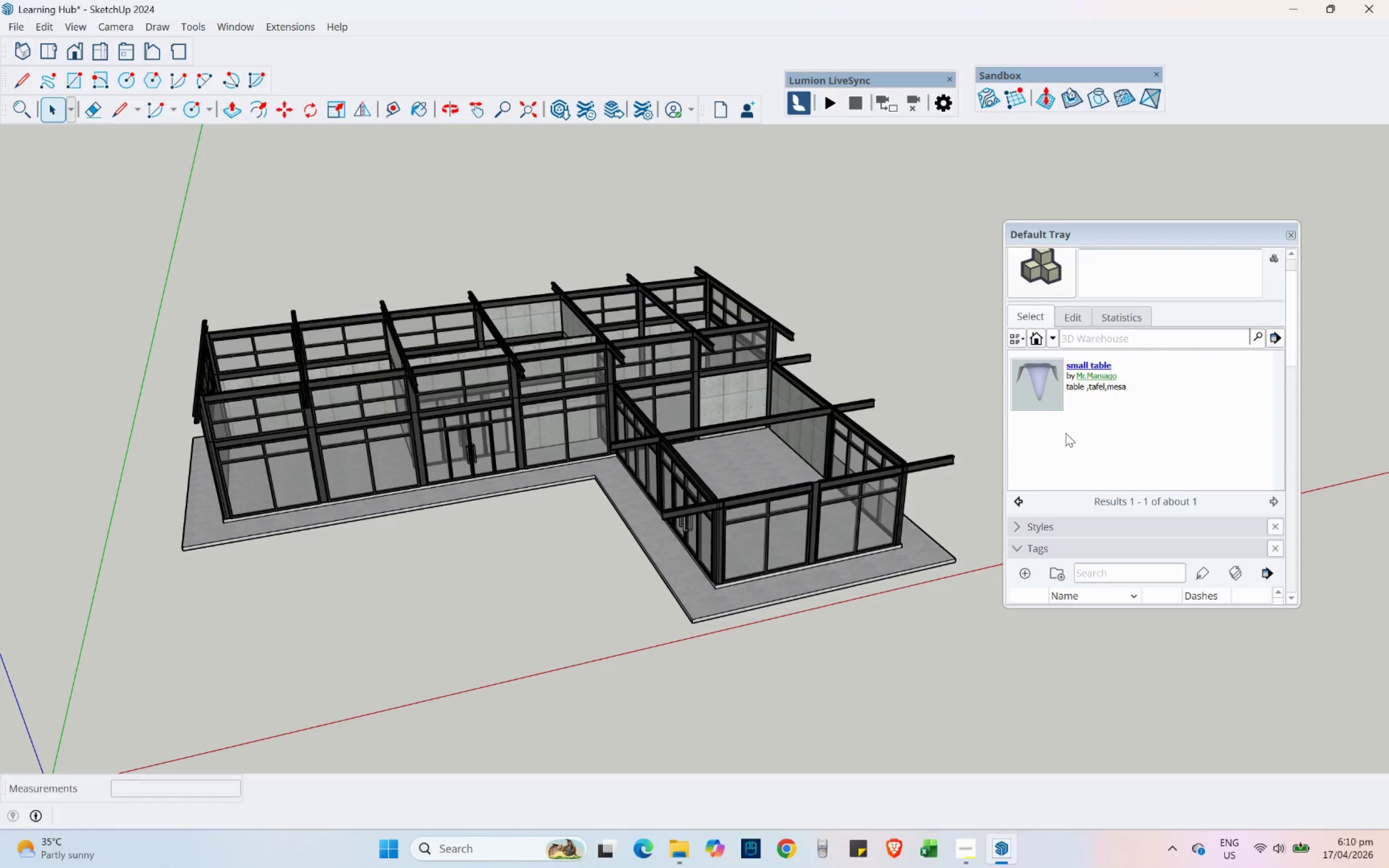 
scroll: coordinate [1082, 378], scroll_direction: none, amount: 0.0
 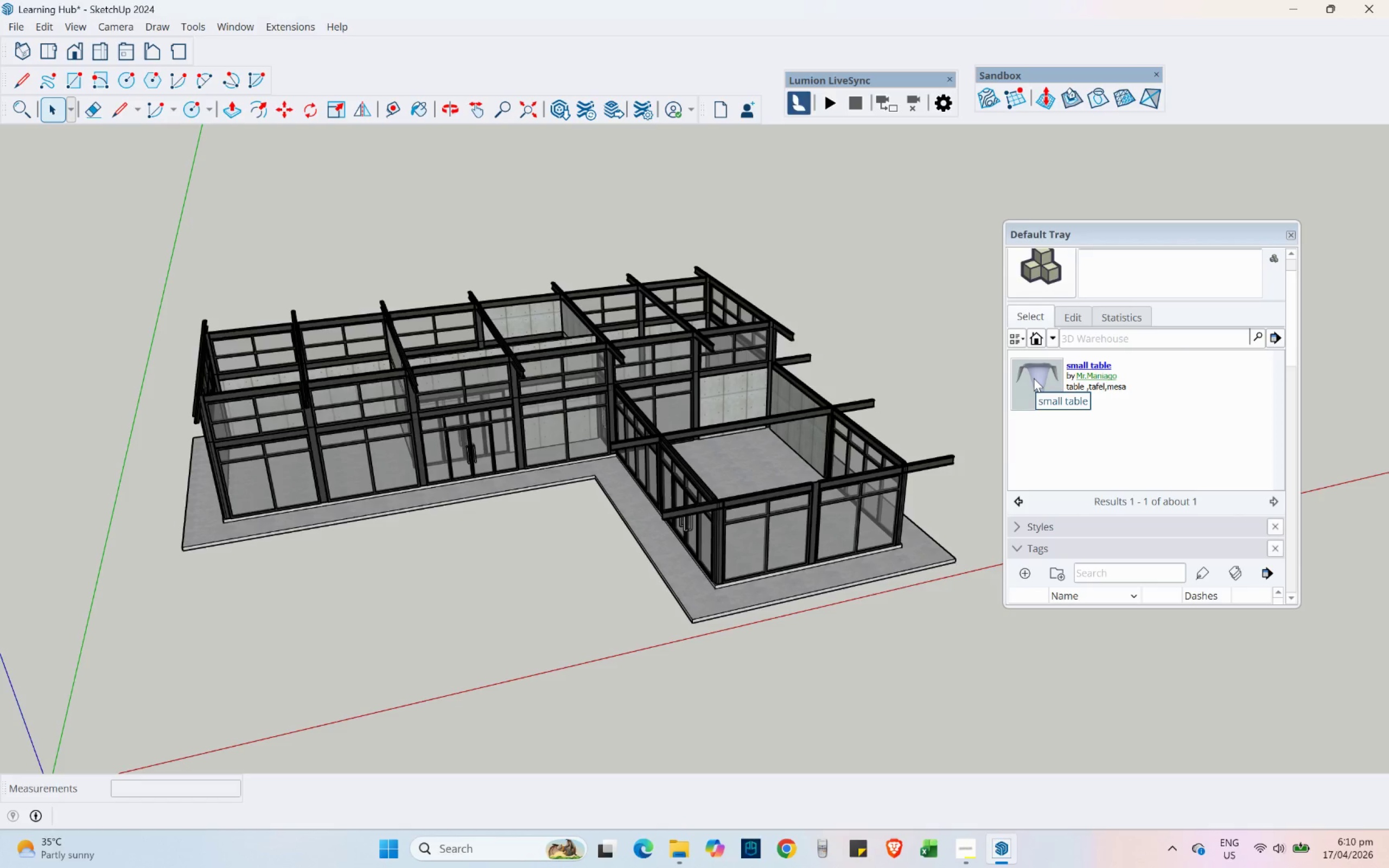 
left_click([1034, 378])
 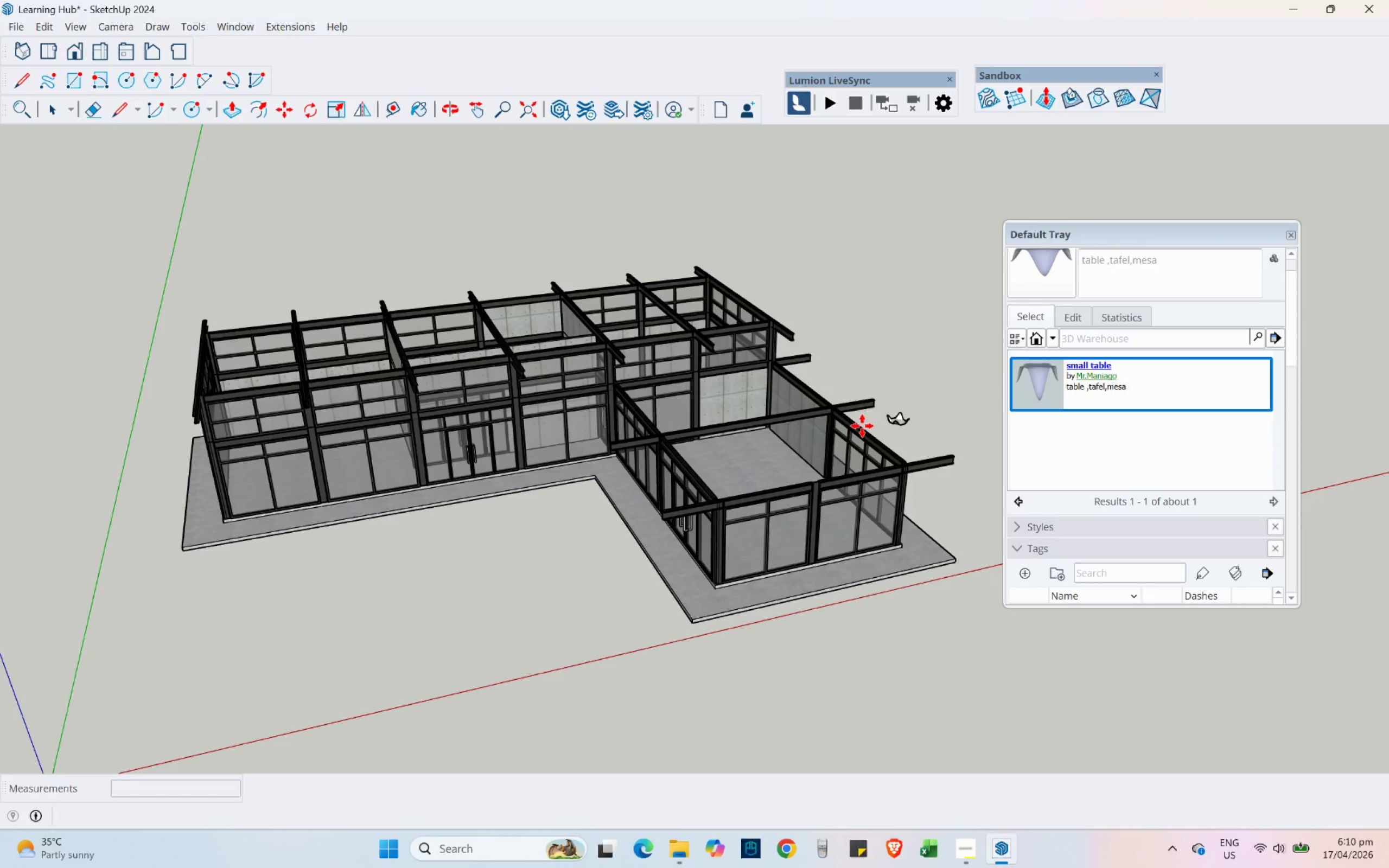 
scroll: coordinate [783, 510], scroll_direction: up, amount: 18.0
 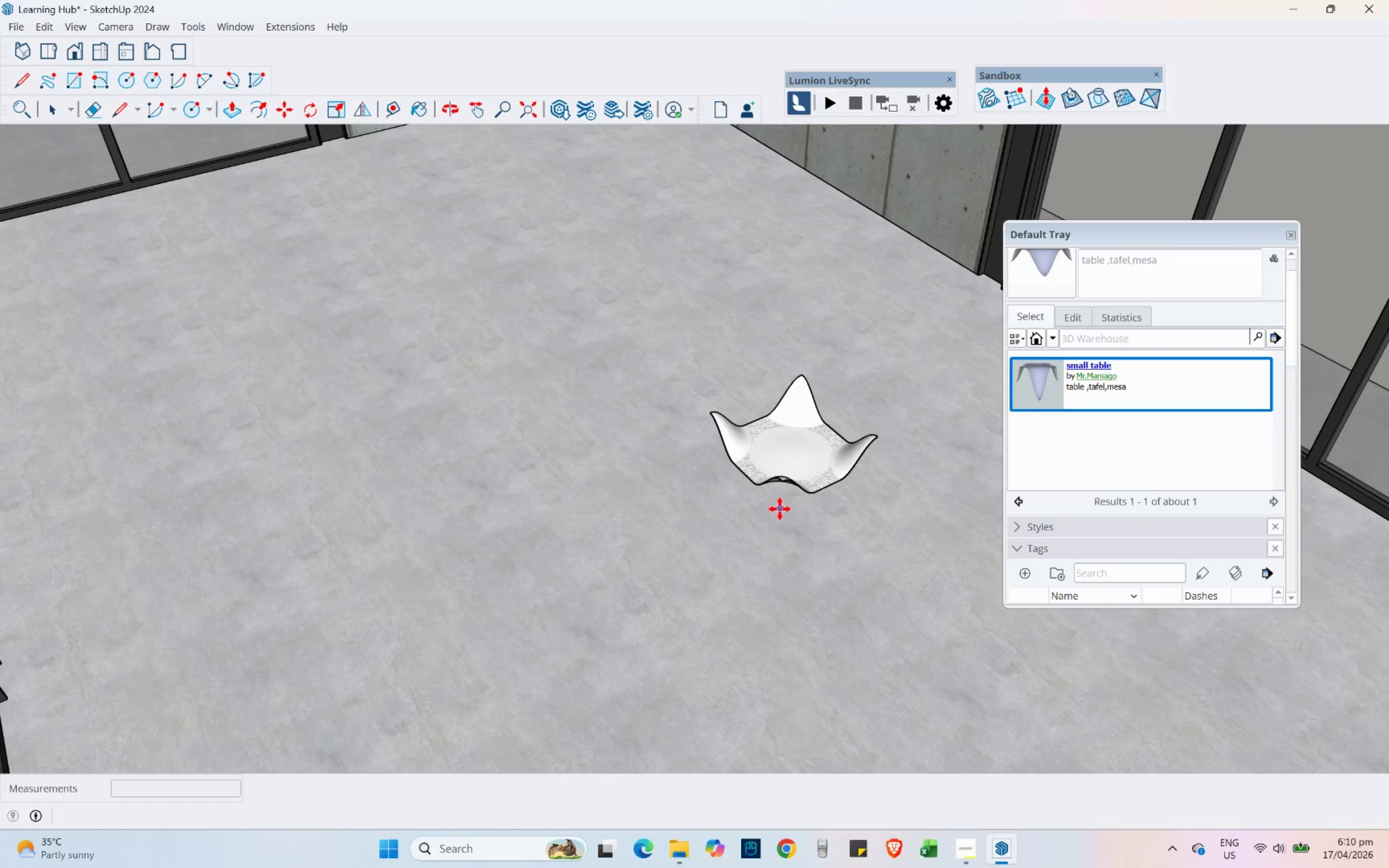 
mouse_move([758, 489])
 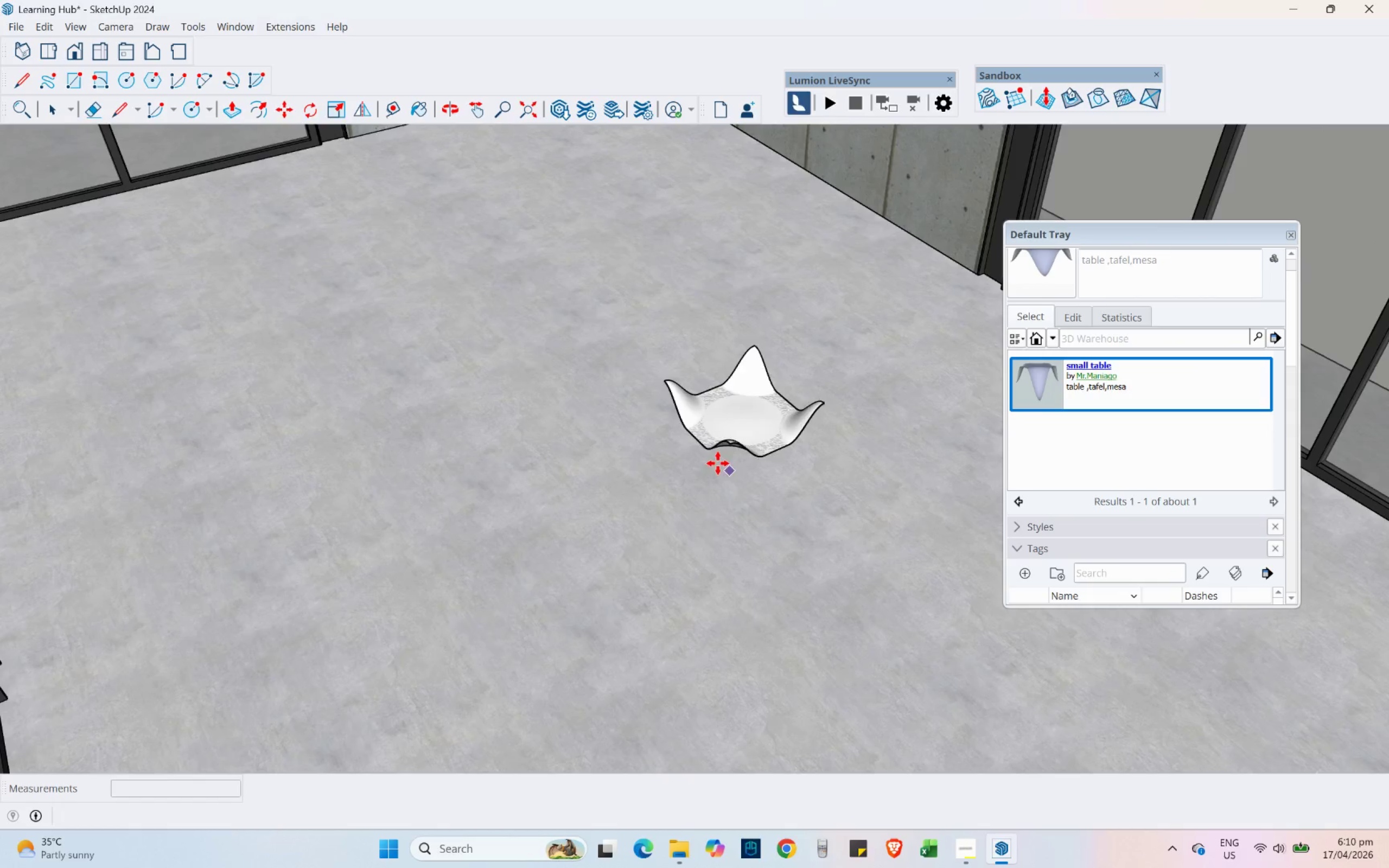 
scroll: coordinate [694, 448], scroll_direction: down, amount: 9.0
 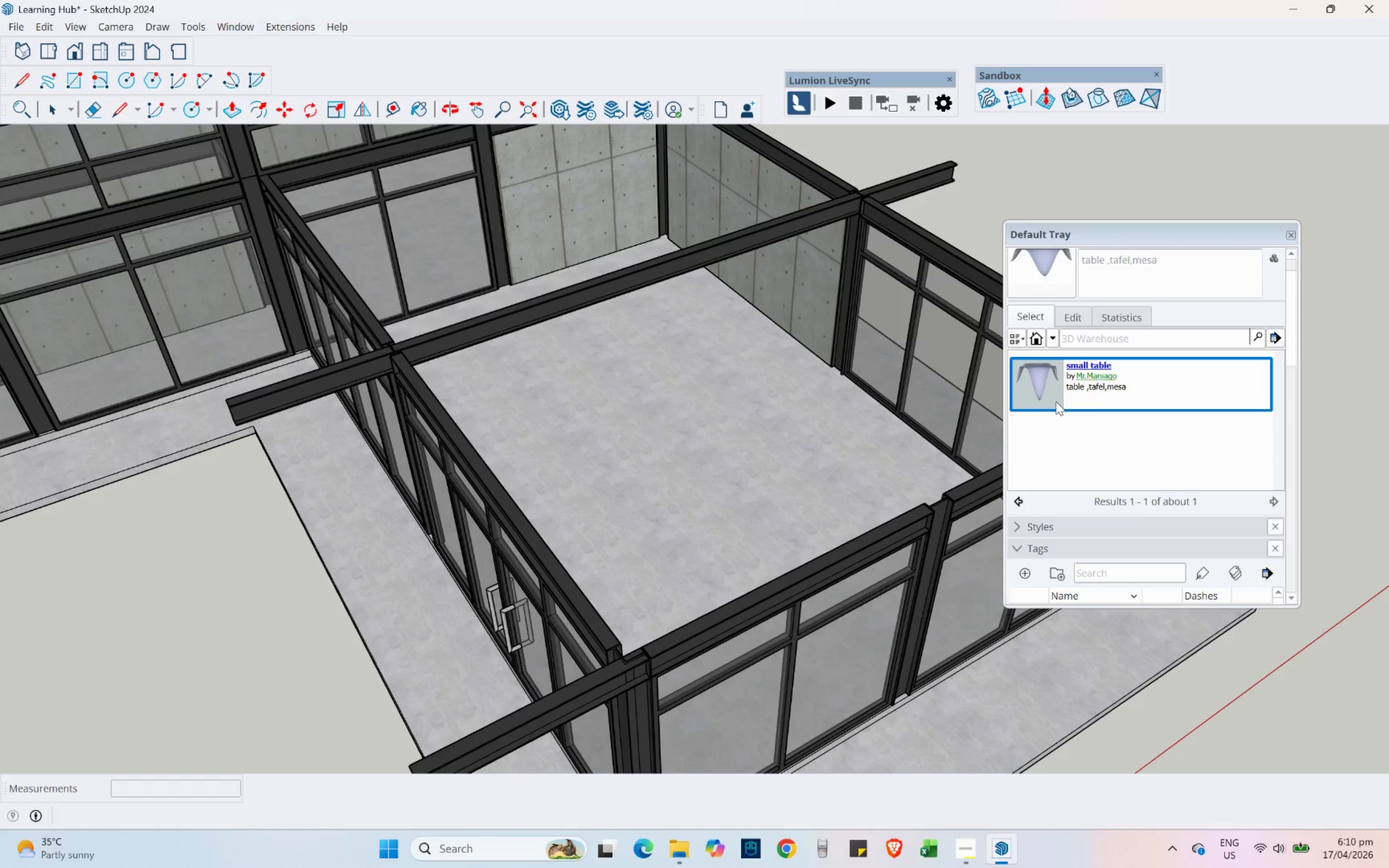 
key(Escape)
 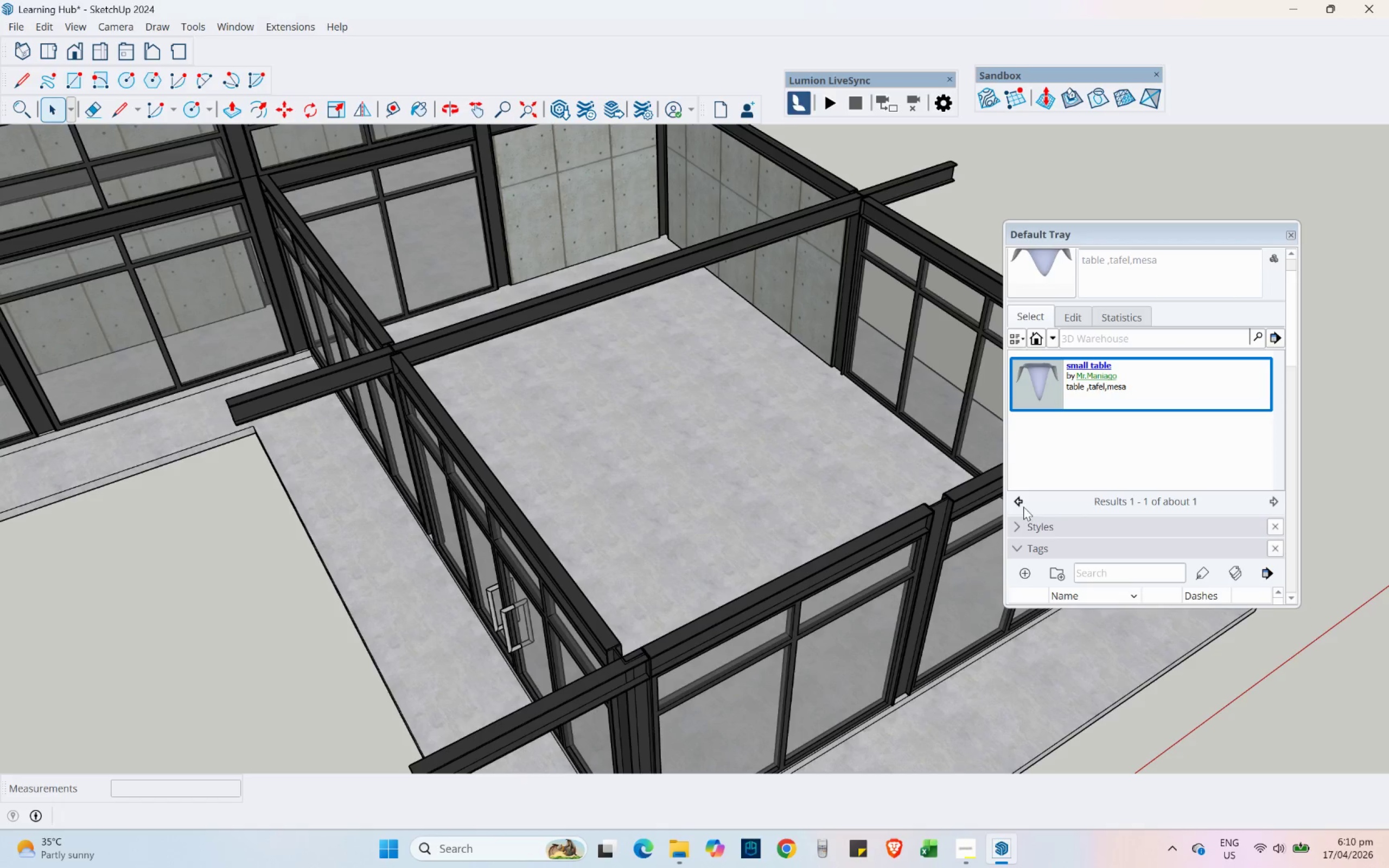 
left_click([1020, 503])
 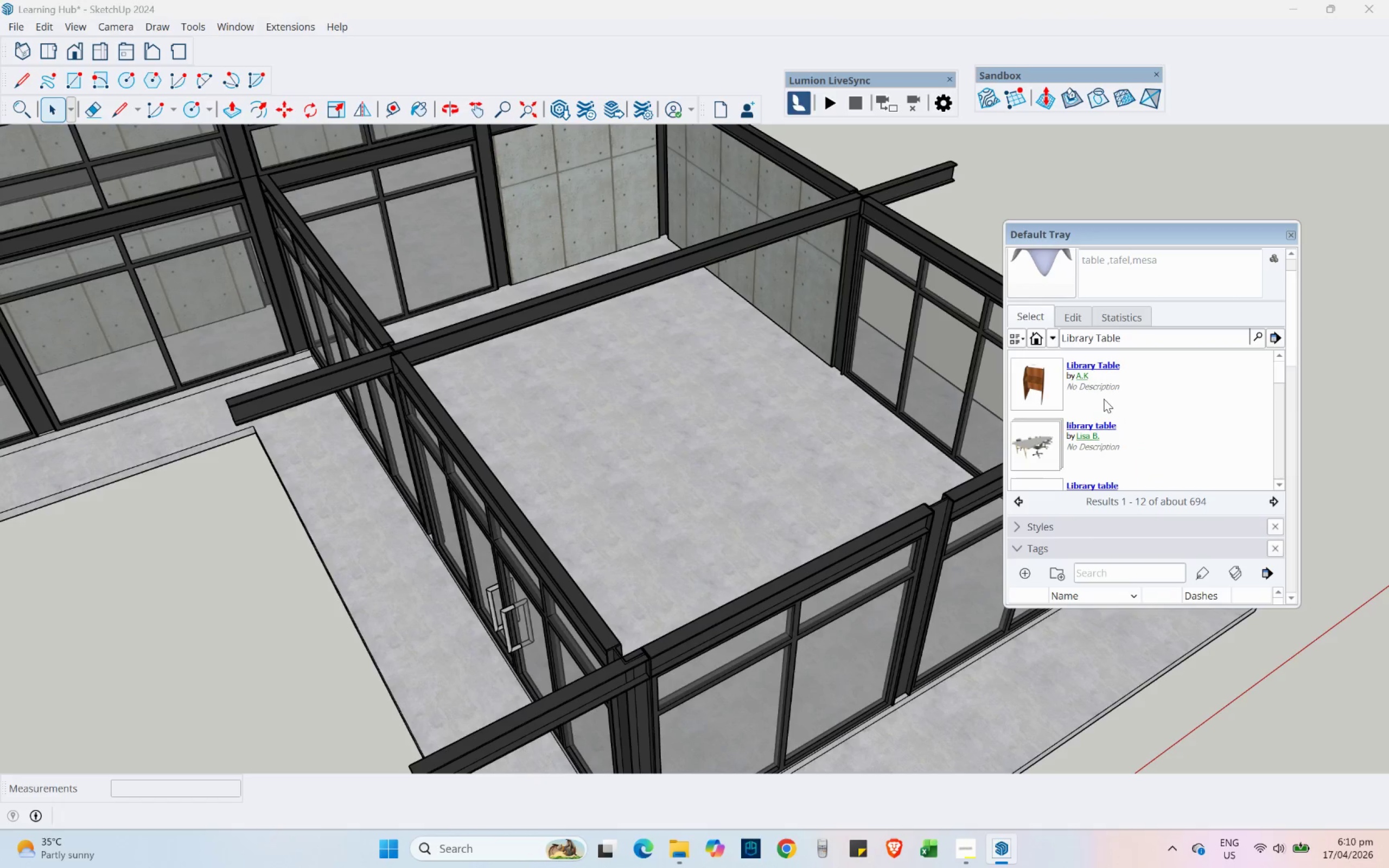 
scroll: coordinate [1041, 440], scroll_direction: down, amount: 3.0
 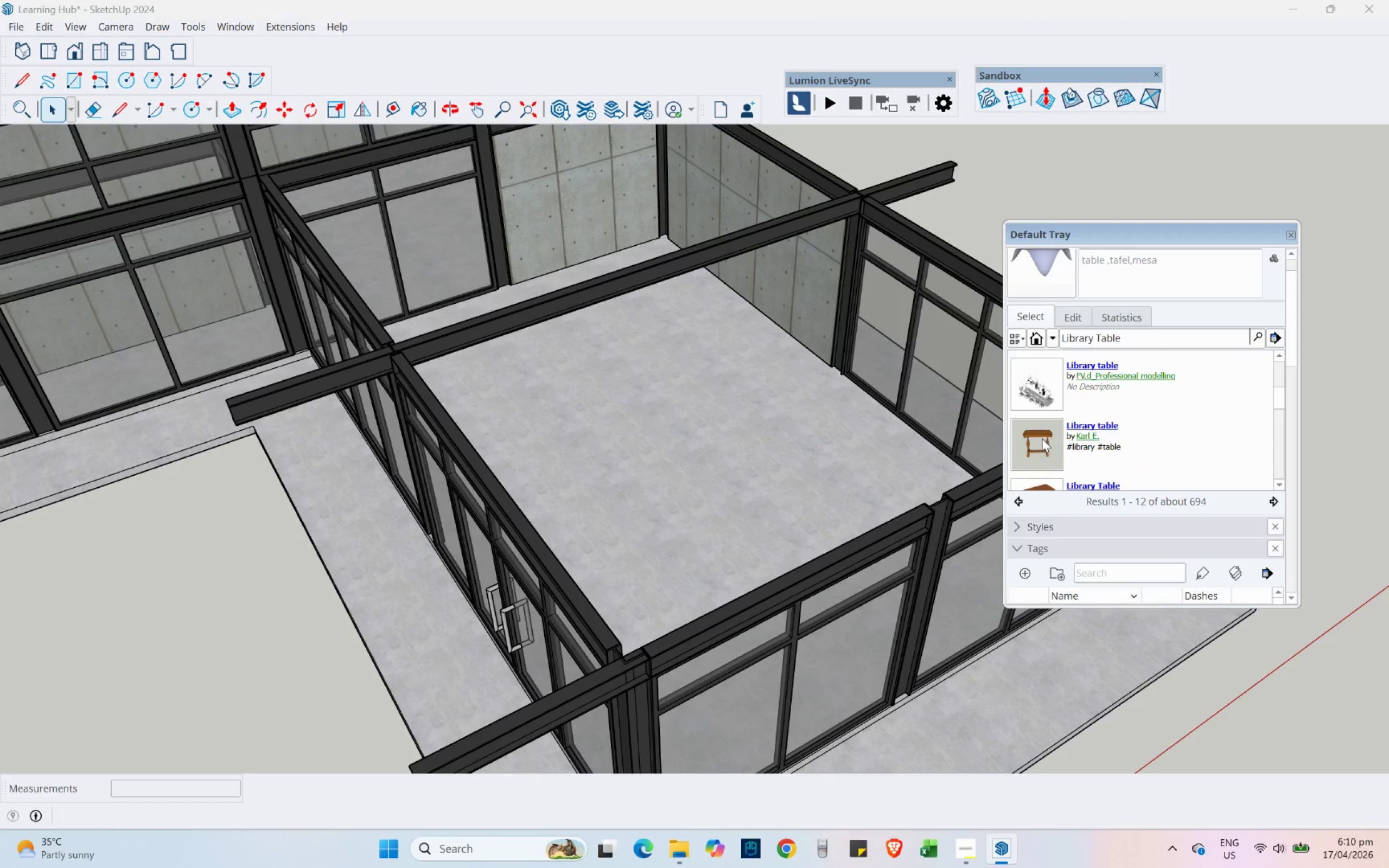 
scroll: coordinate [1042, 438], scroll_direction: up, amount: 1.0
 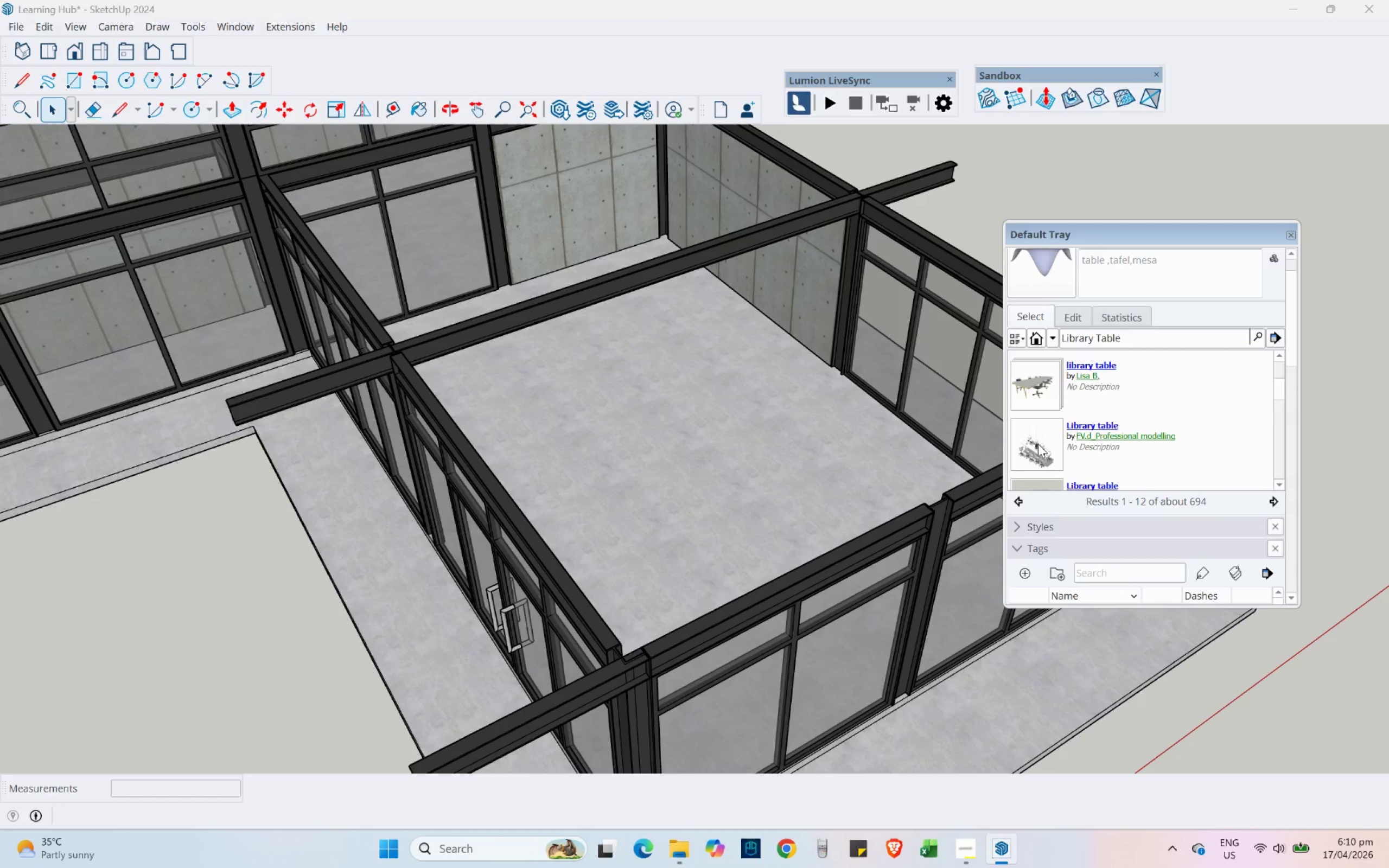 
left_click([1039, 450])
 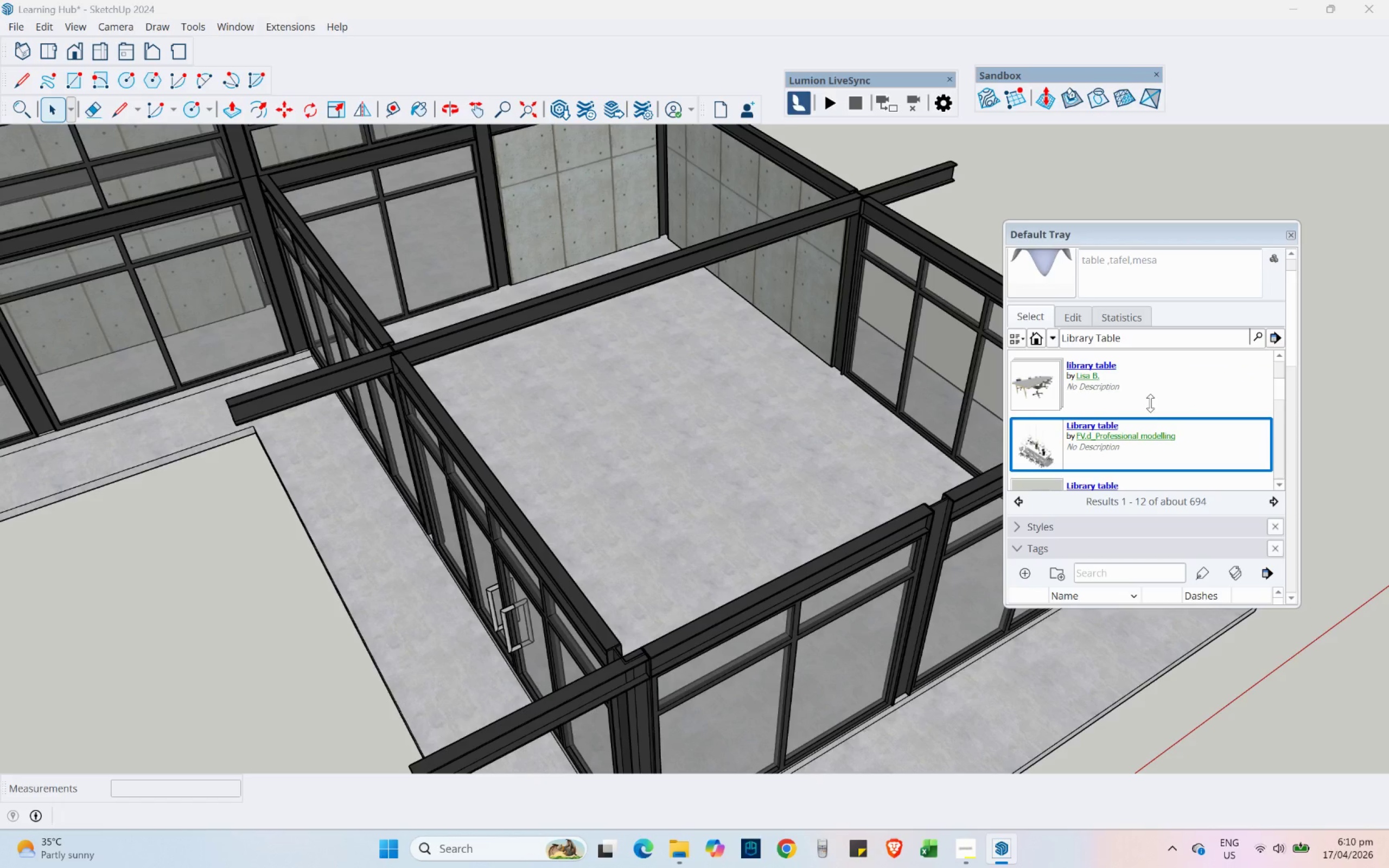 
scroll: coordinate [742, 567], scroll_direction: down, amount: 3.0
 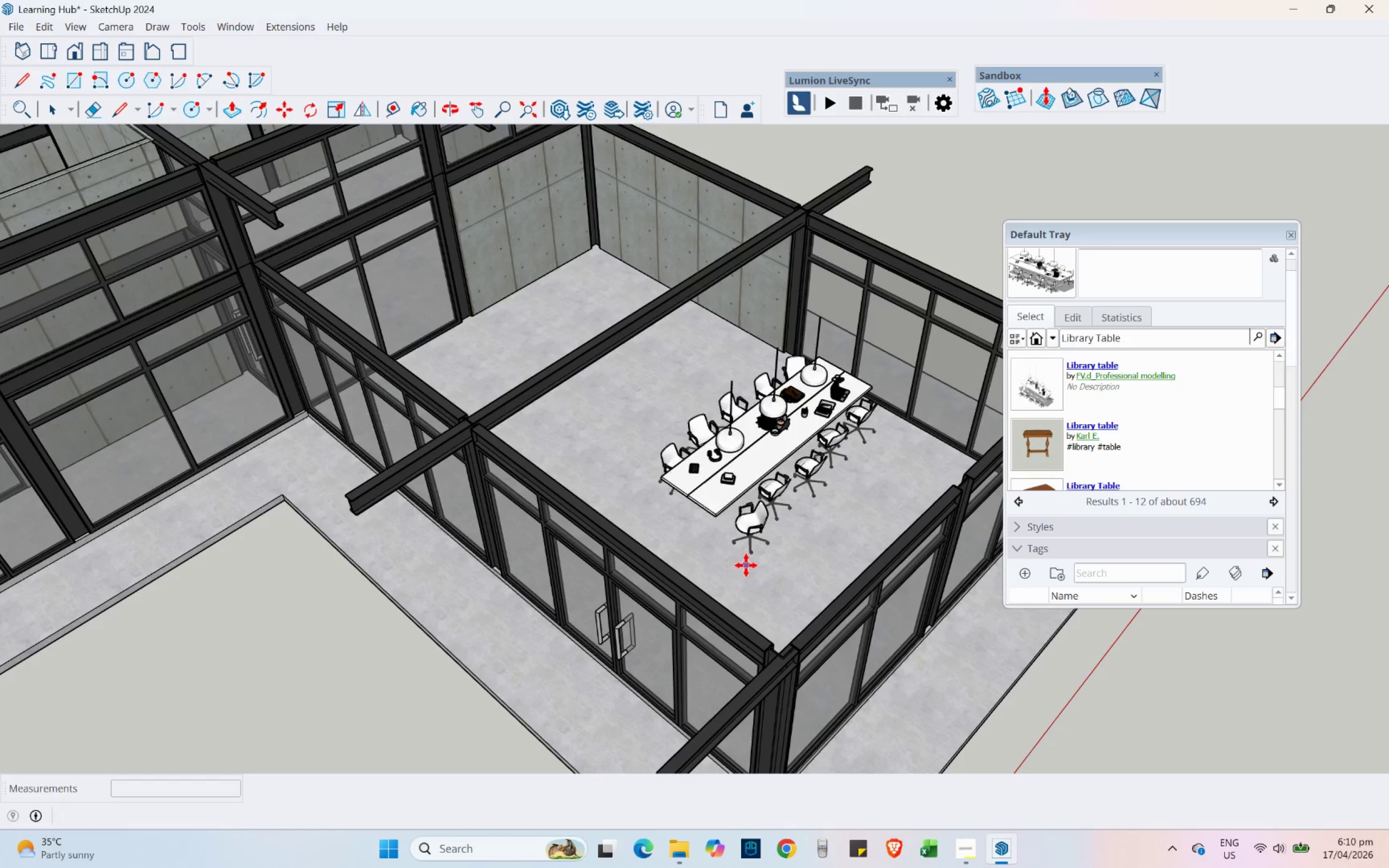 
scroll: coordinate [746, 566], scroll_direction: up, amount: 4.0
 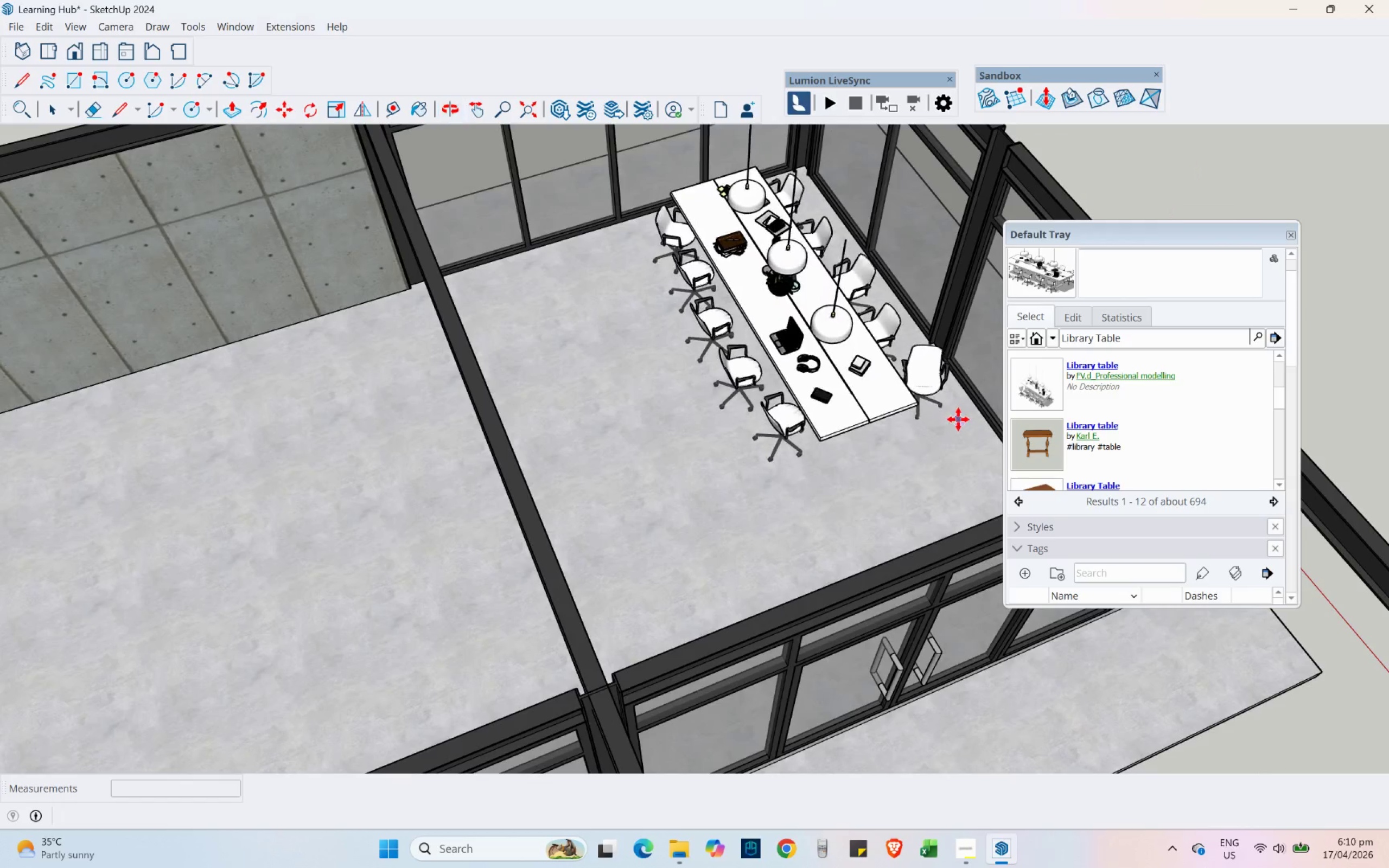 
hold_key(key=ShiftLeft, duration=0.33)
 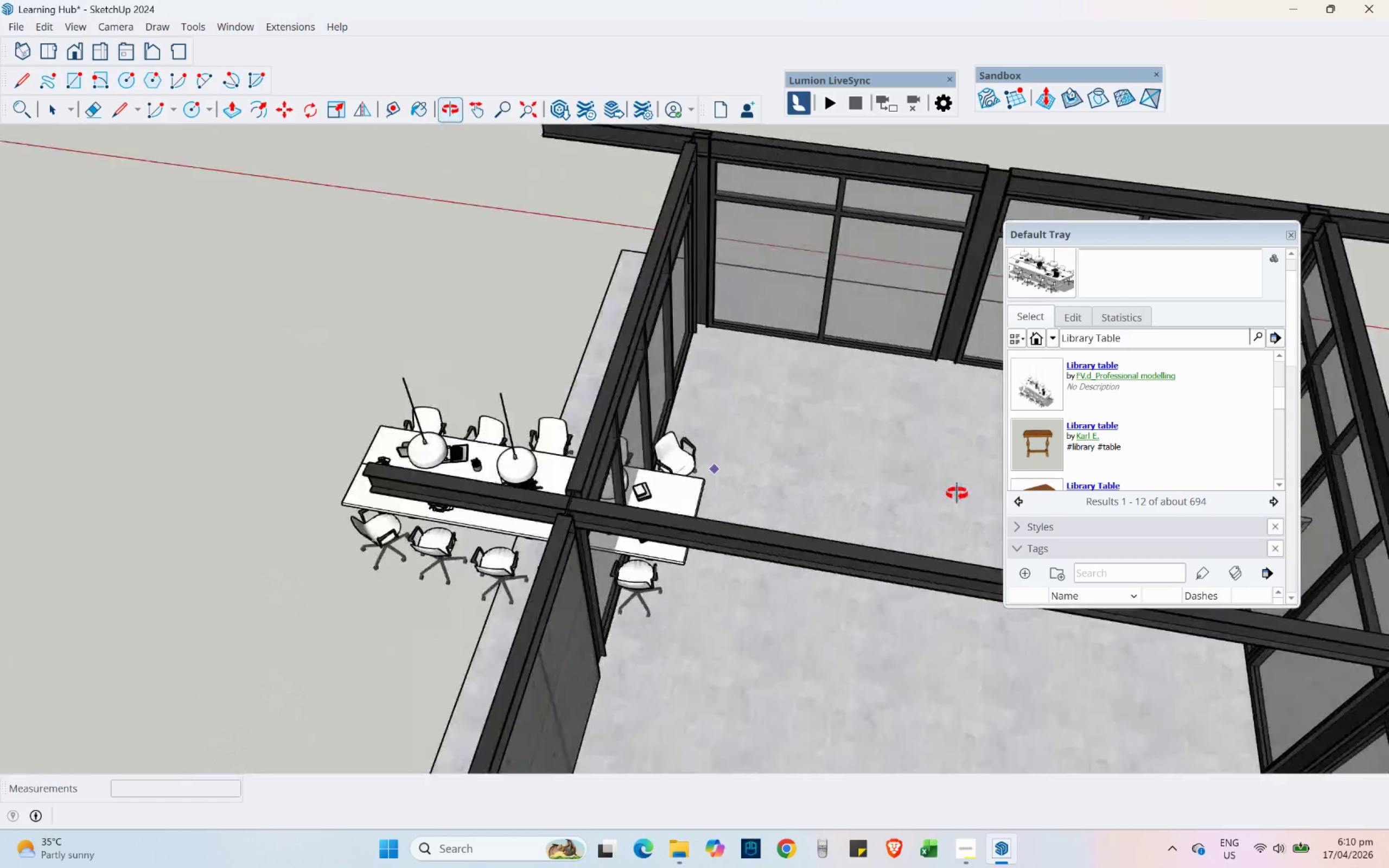 
hold_key(key=ShiftLeft, duration=0.36)
 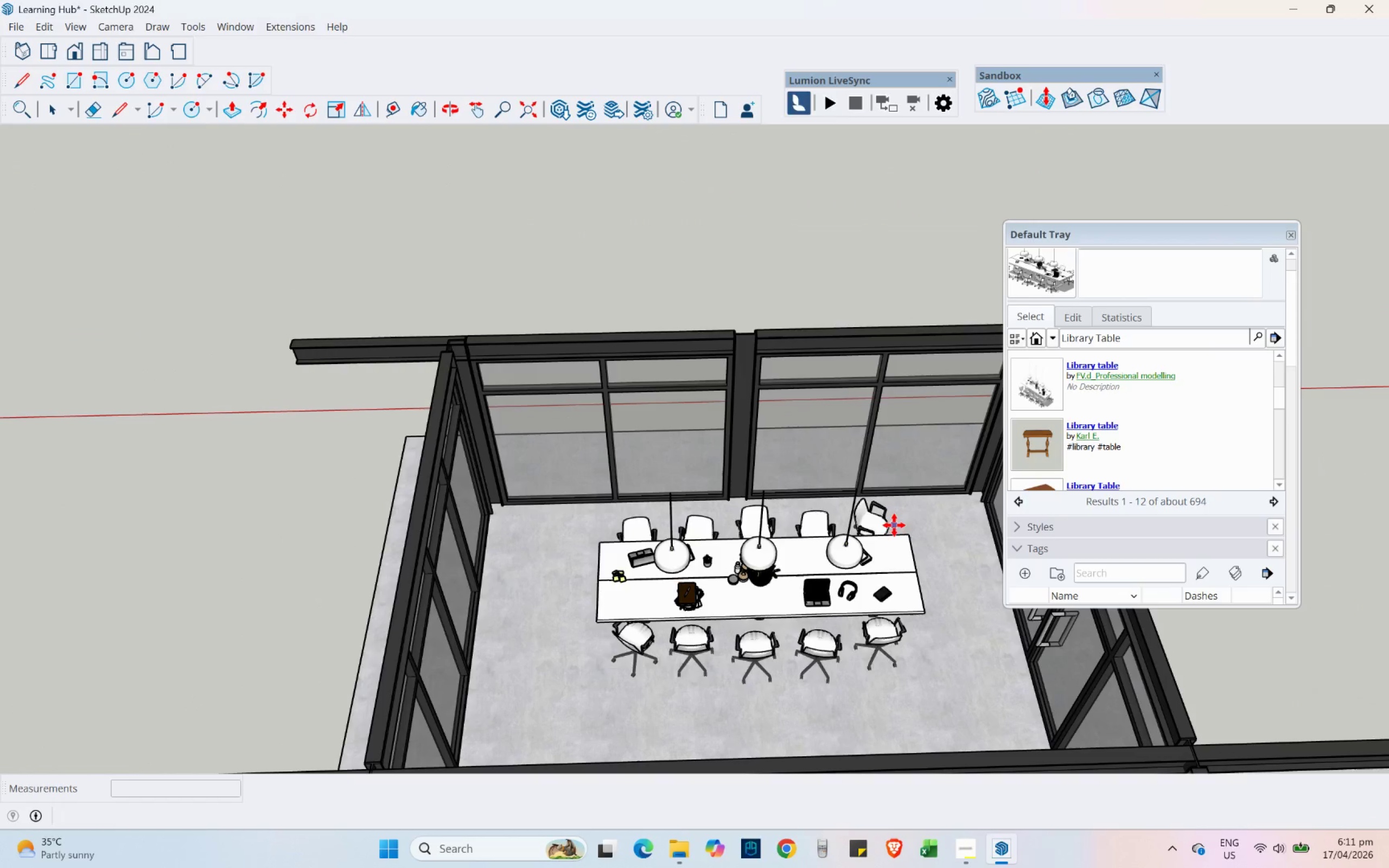 
left_click([890, 525])
 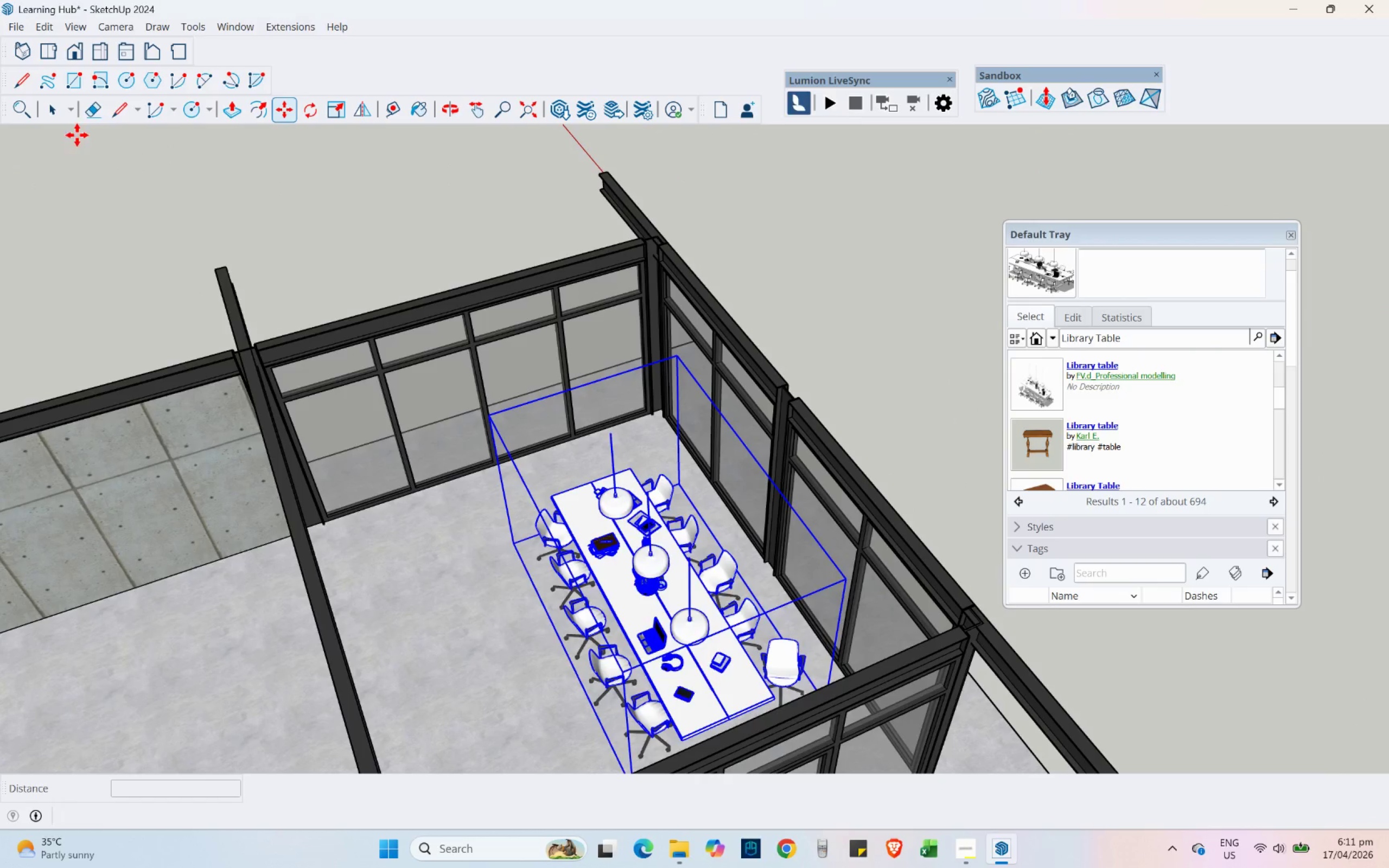 
left_click([55, 104])
 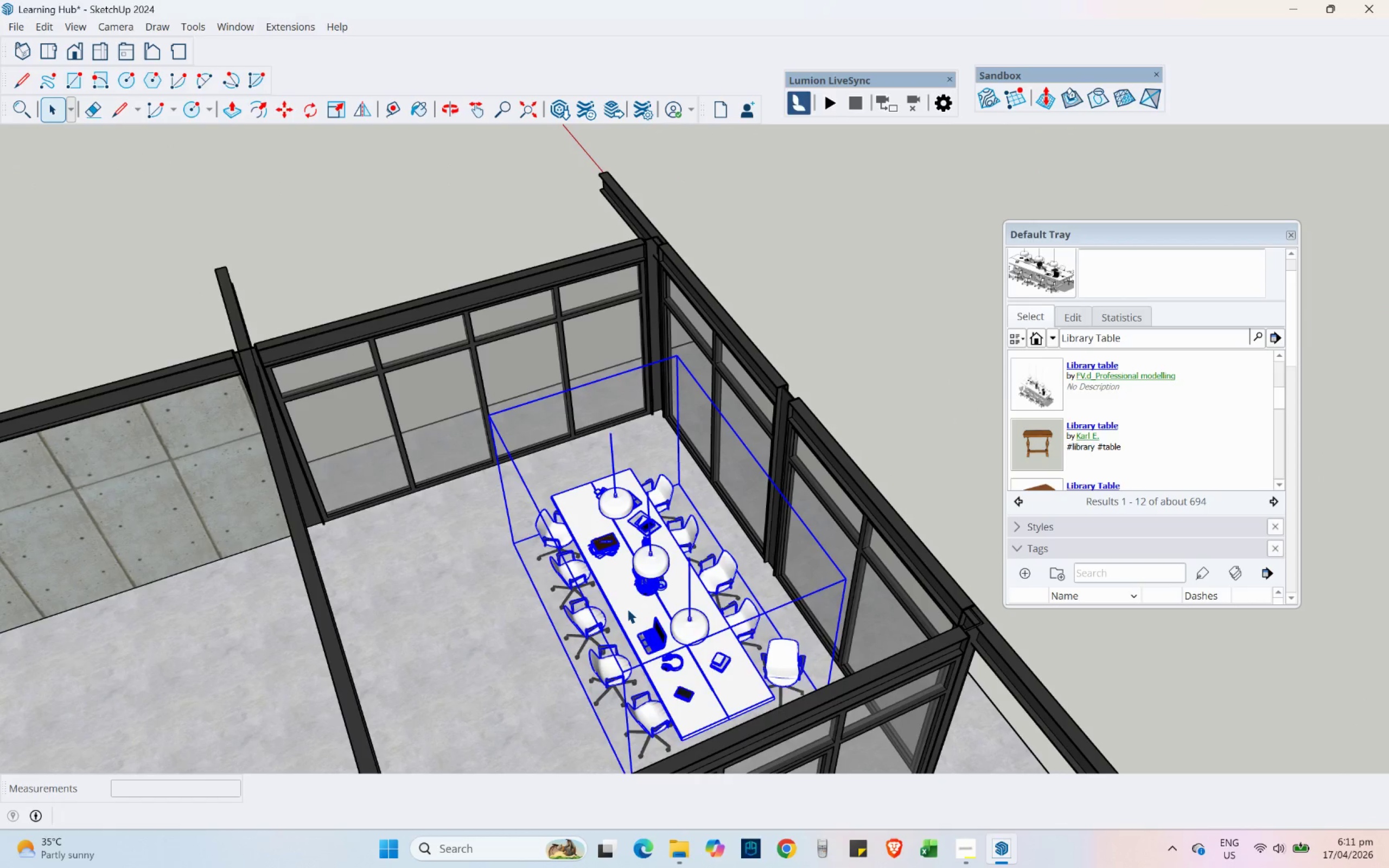 
double_click([627, 610])
 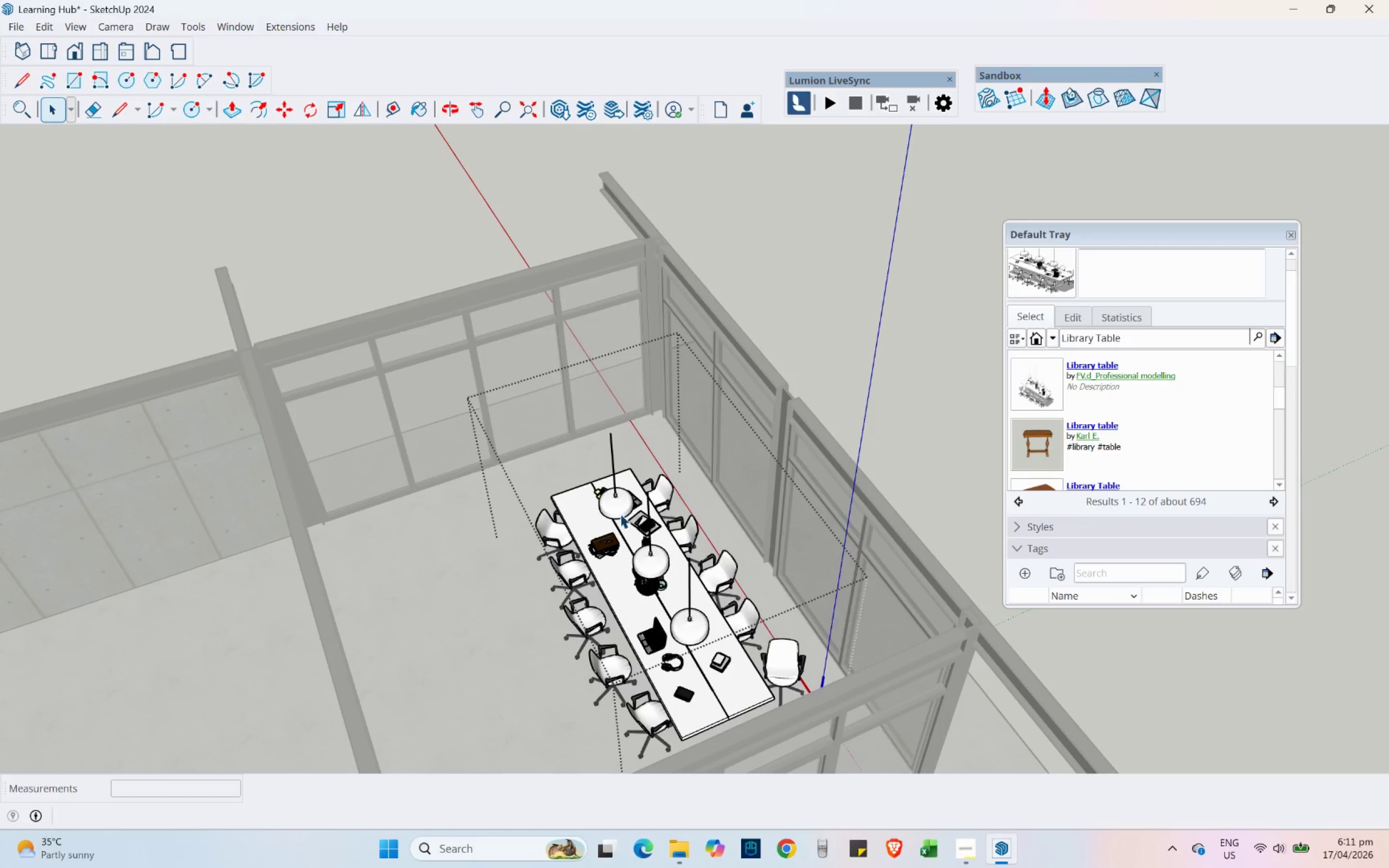 
left_click([615, 508])
 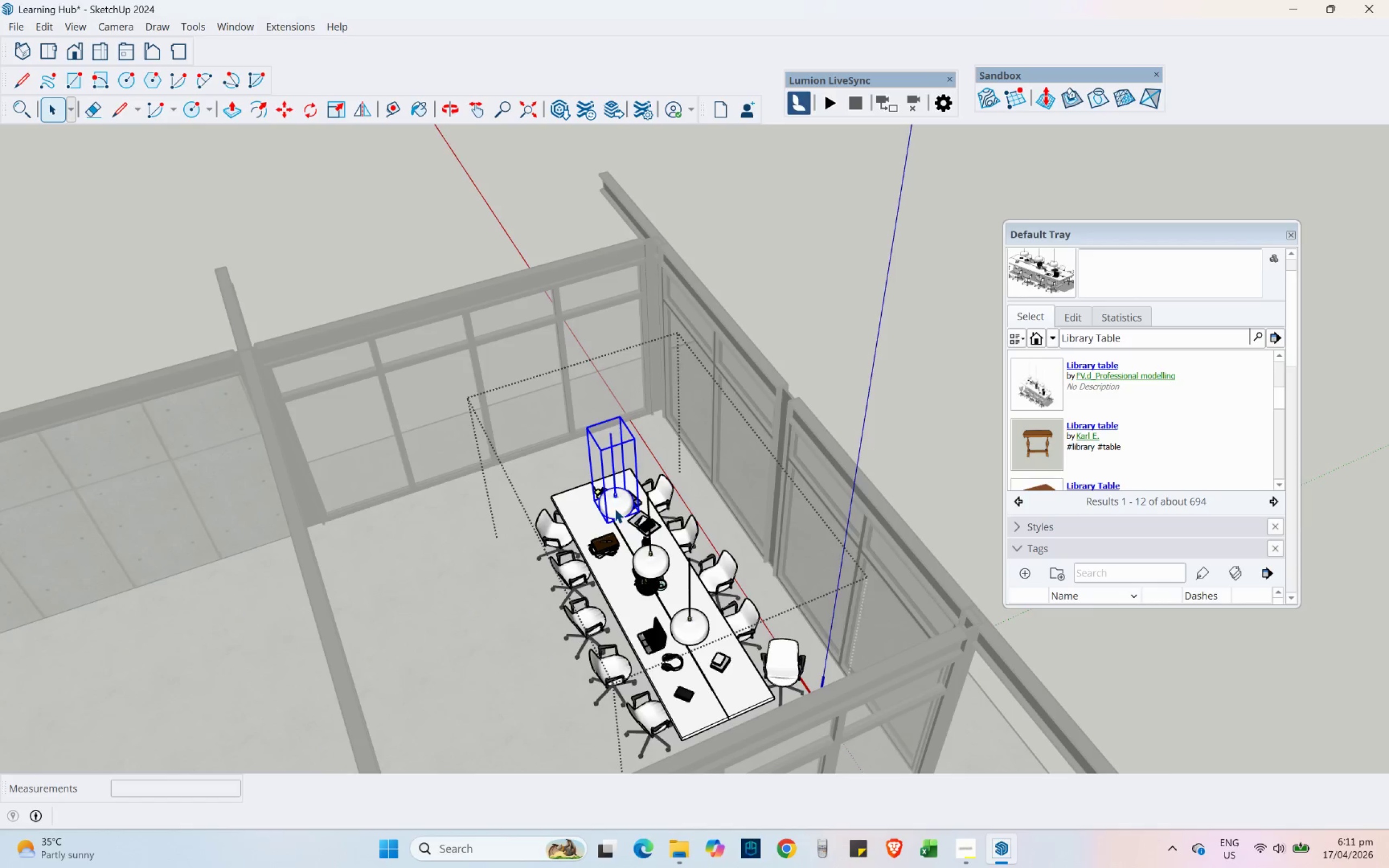 
hold_key(key=ControlLeft, duration=1.0)
 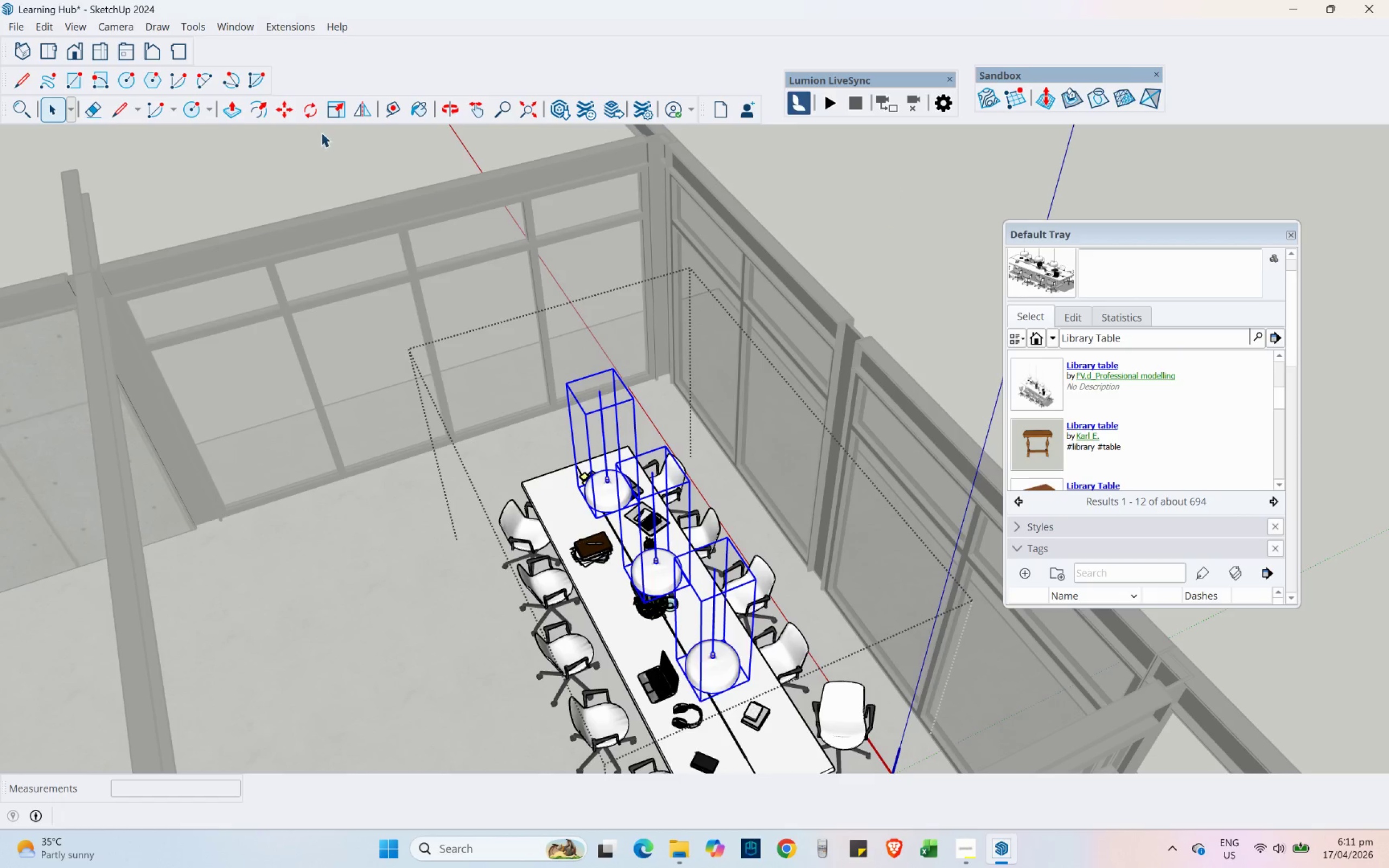 
scroll: coordinate [643, 546], scroll_direction: up, amount: 3.0
 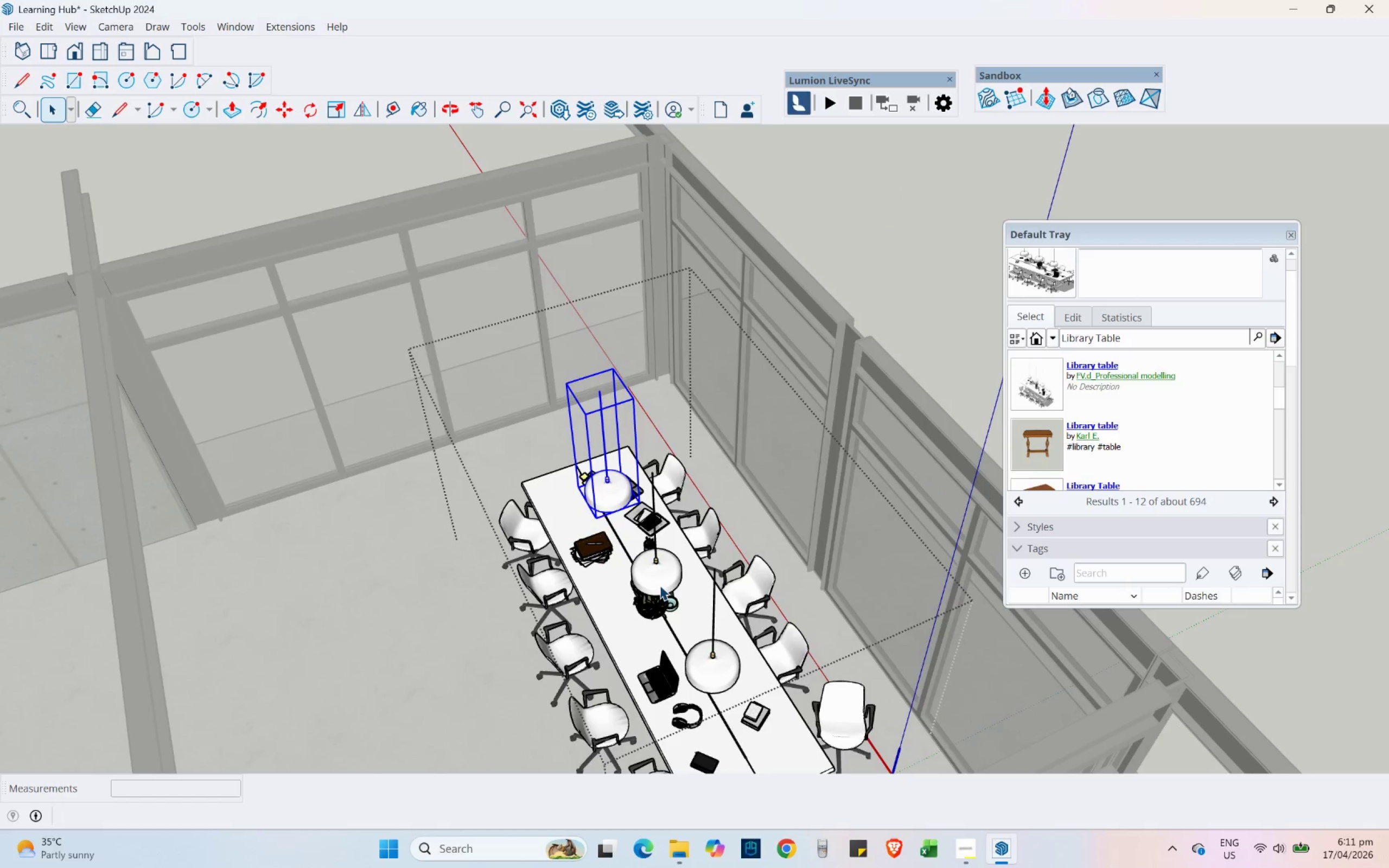 
left_click([716, 674])
 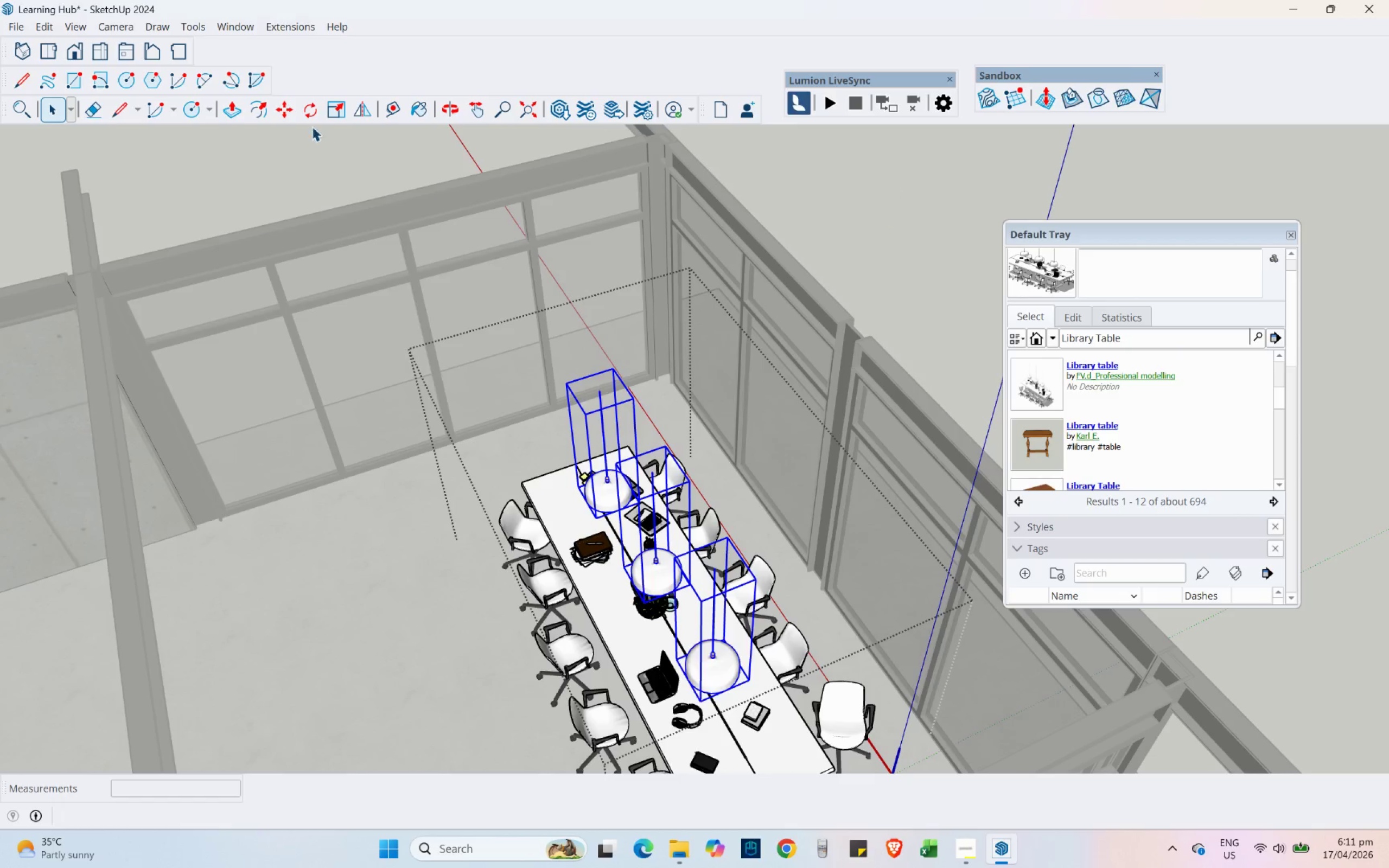 
left_click([283, 111])
 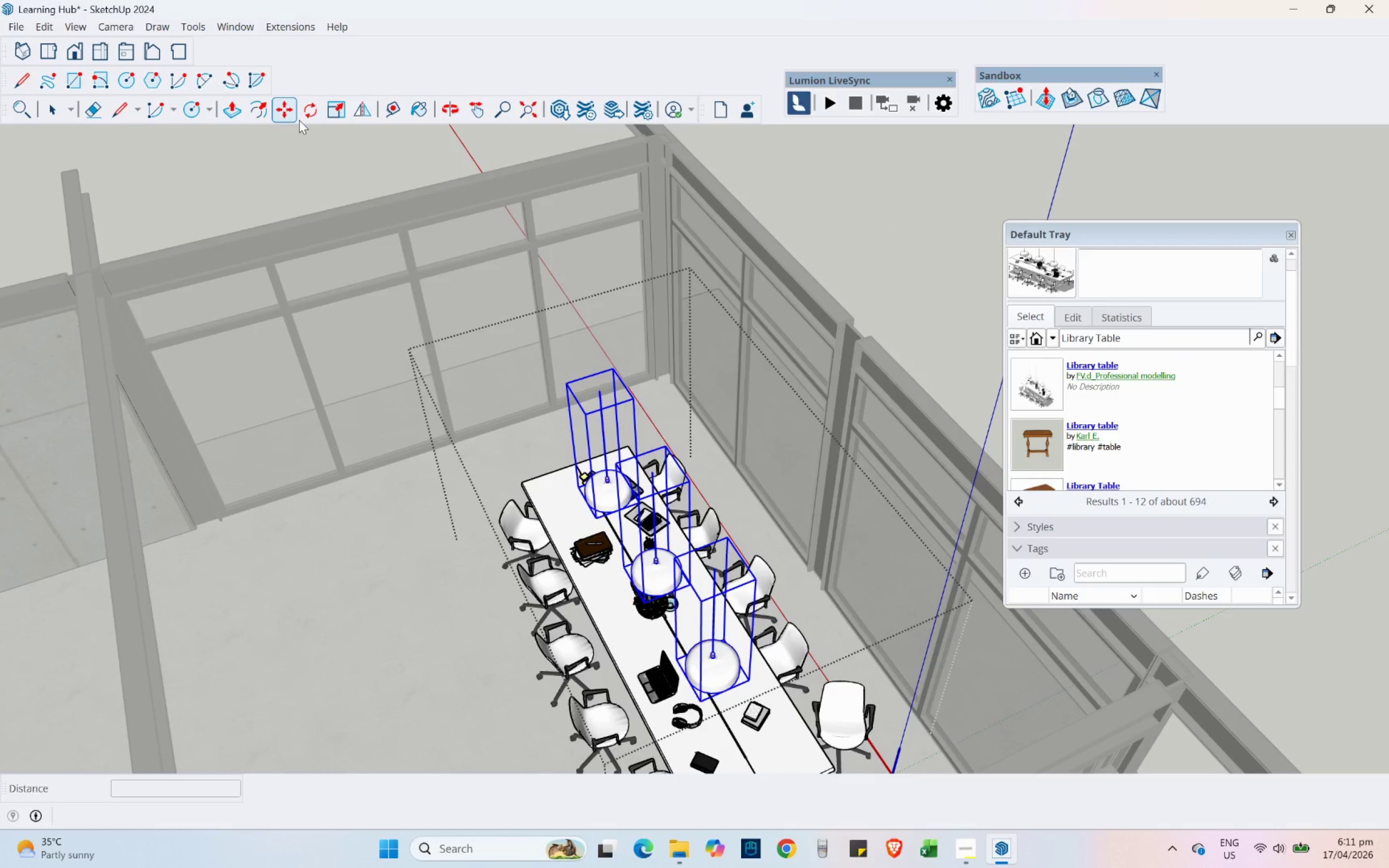 
scroll: coordinate [563, 335], scroll_direction: up, amount: 4.0
 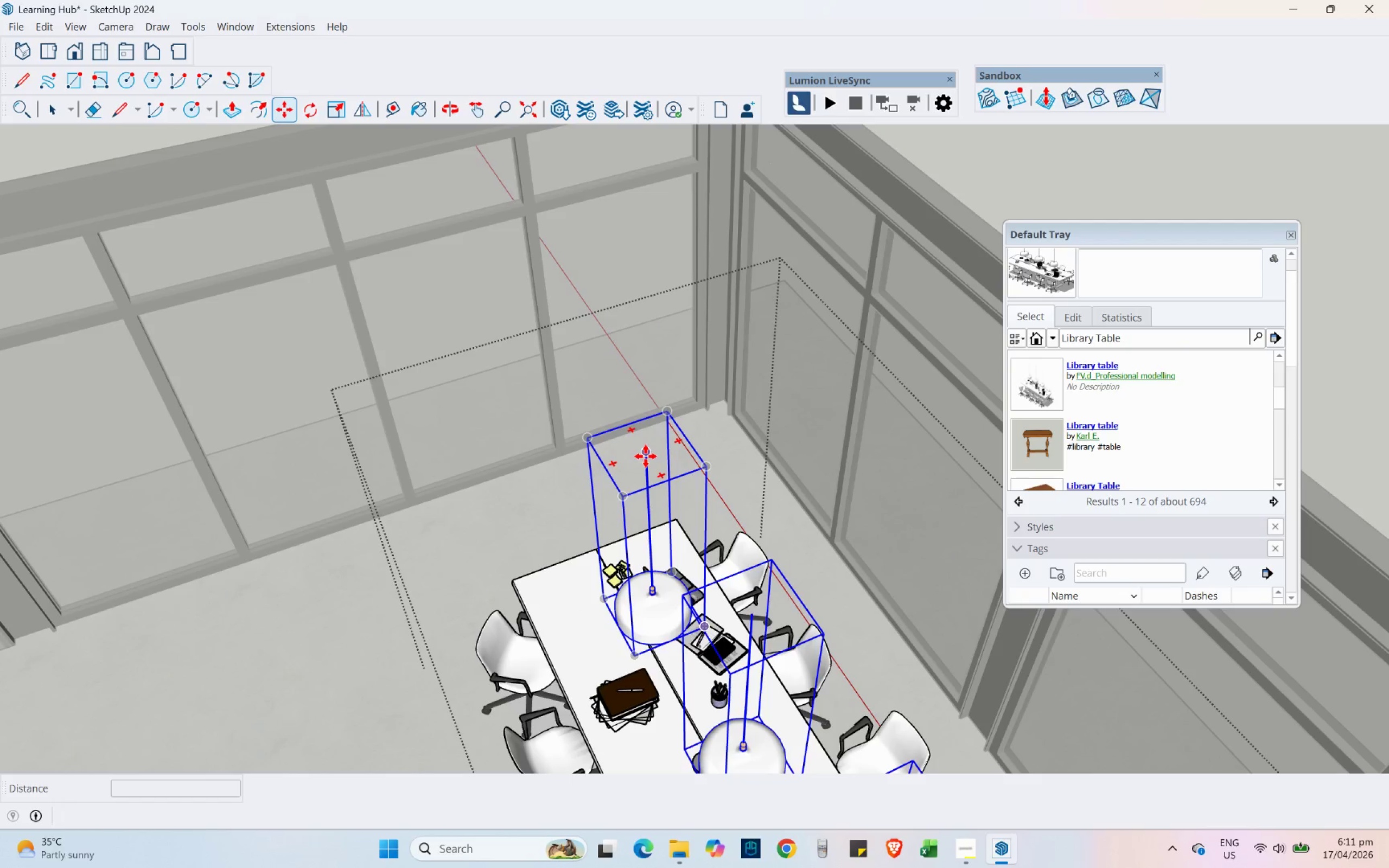 
left_click([646, 456])
 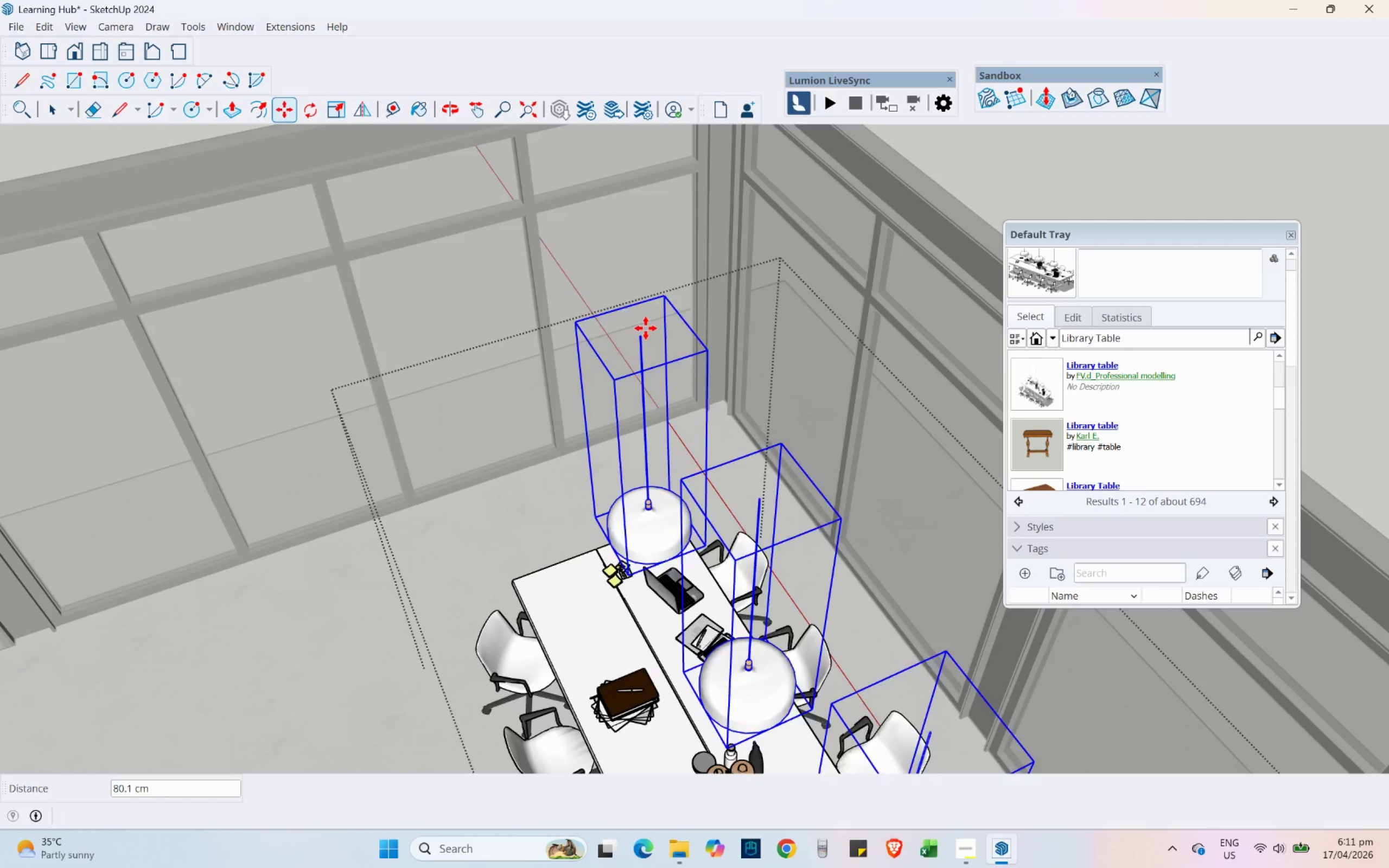 
hold_key(key=ShiftLeft, duration=1.5)
 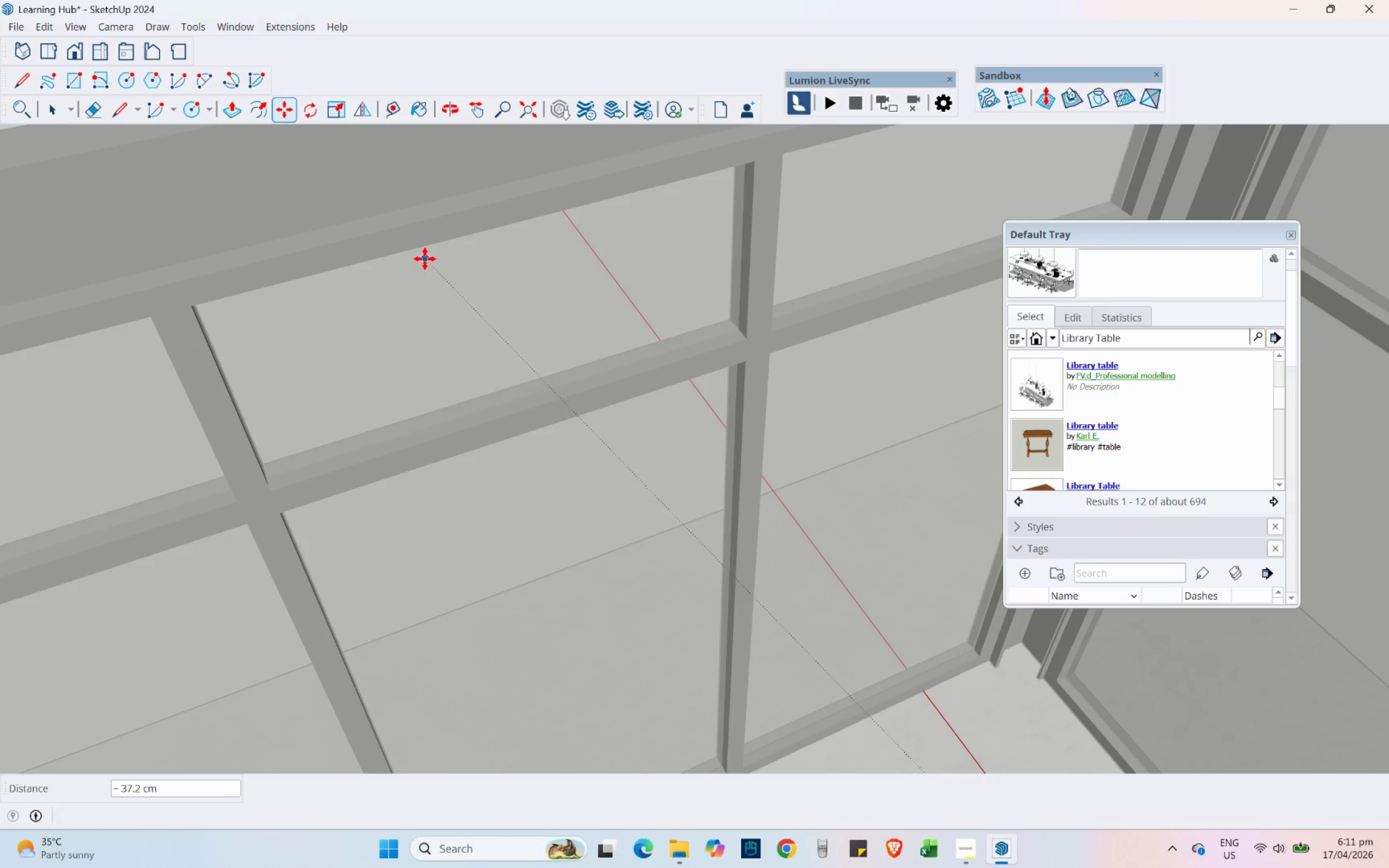 
hold_key(key=ShiftLeft, duration=1.51)
 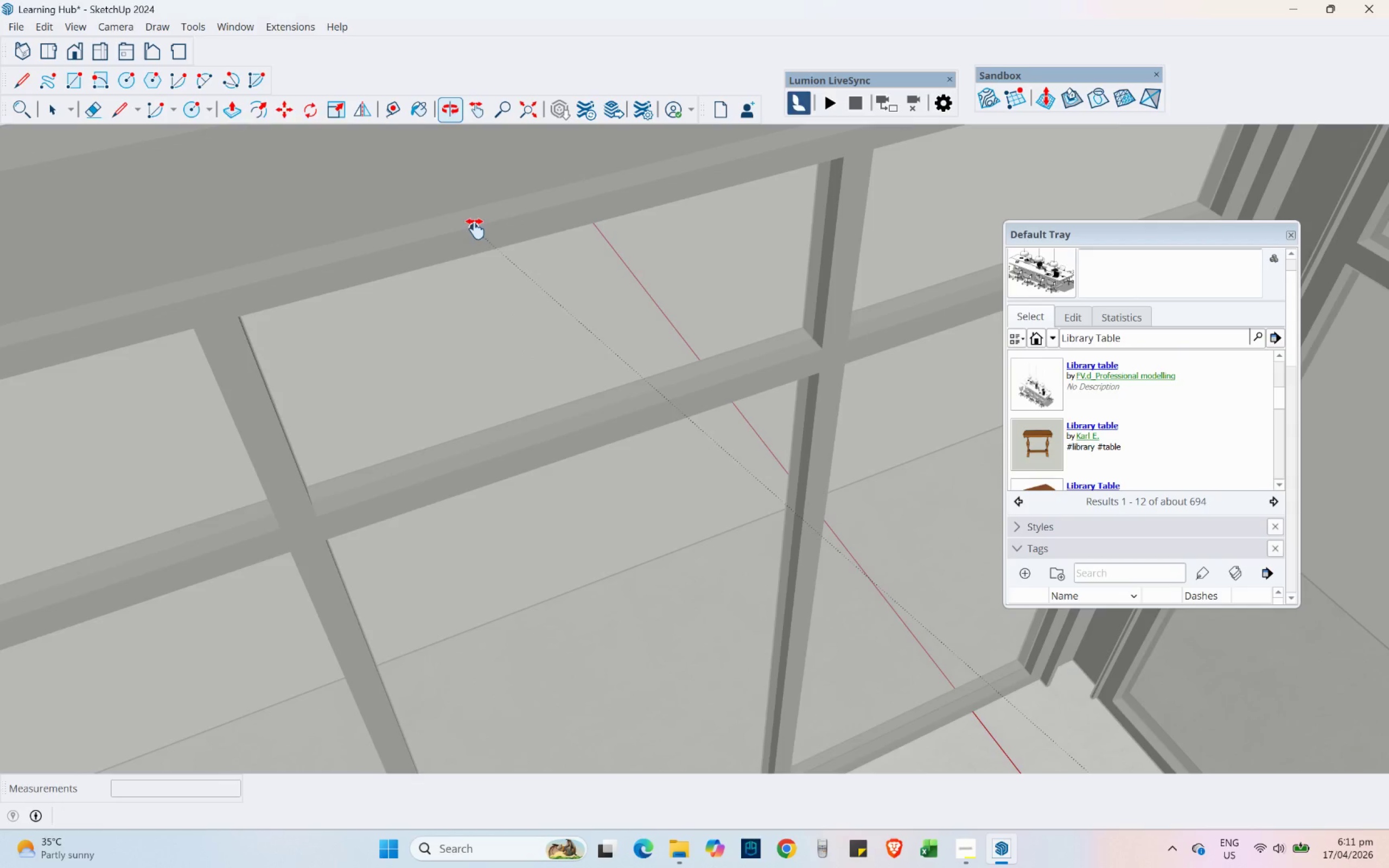 
hold_key(key=ShiftLeft, duration=1.5)
 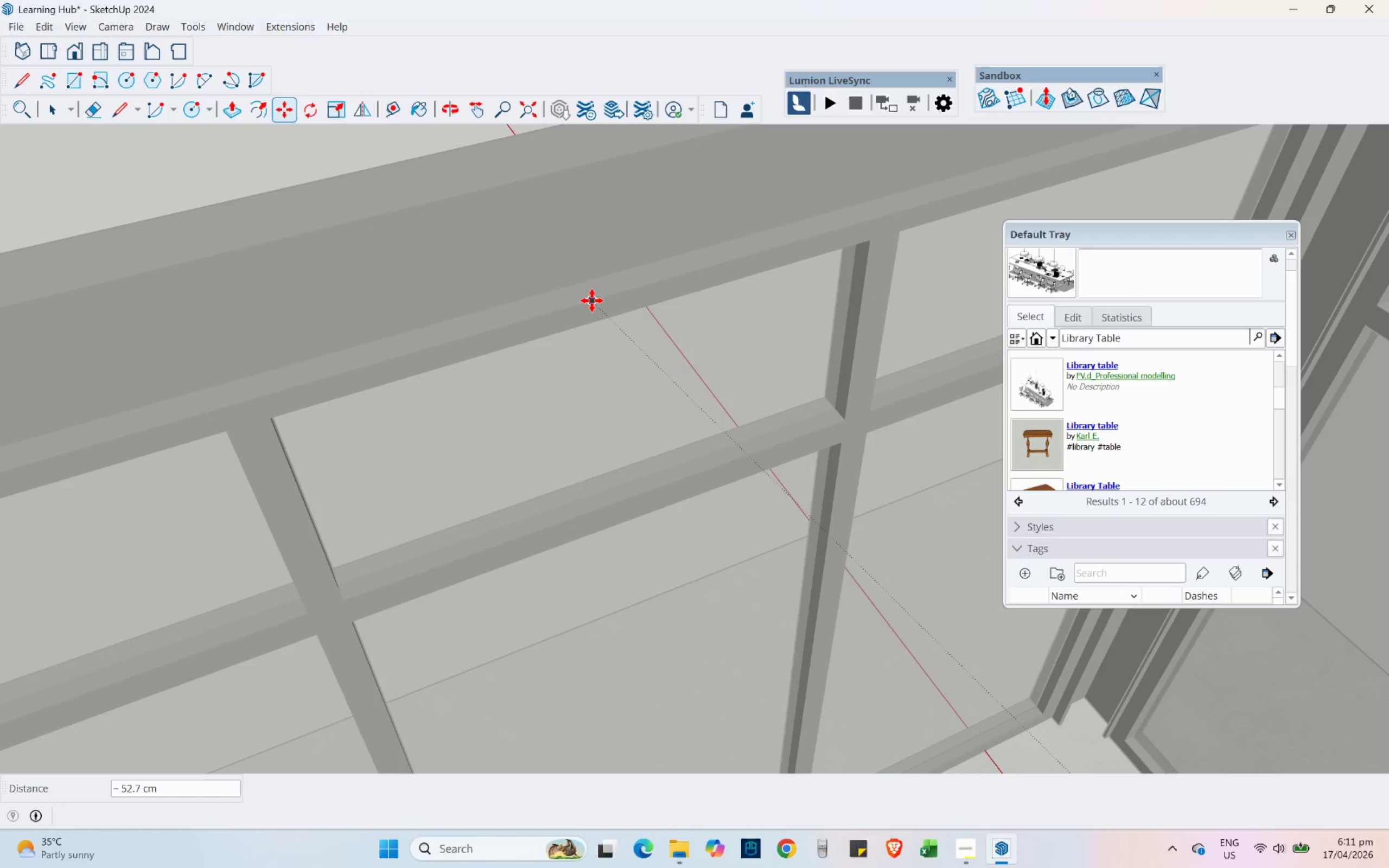 
scroll: coordinate [403, 237], scroll_direction: up, amount: 13.0
 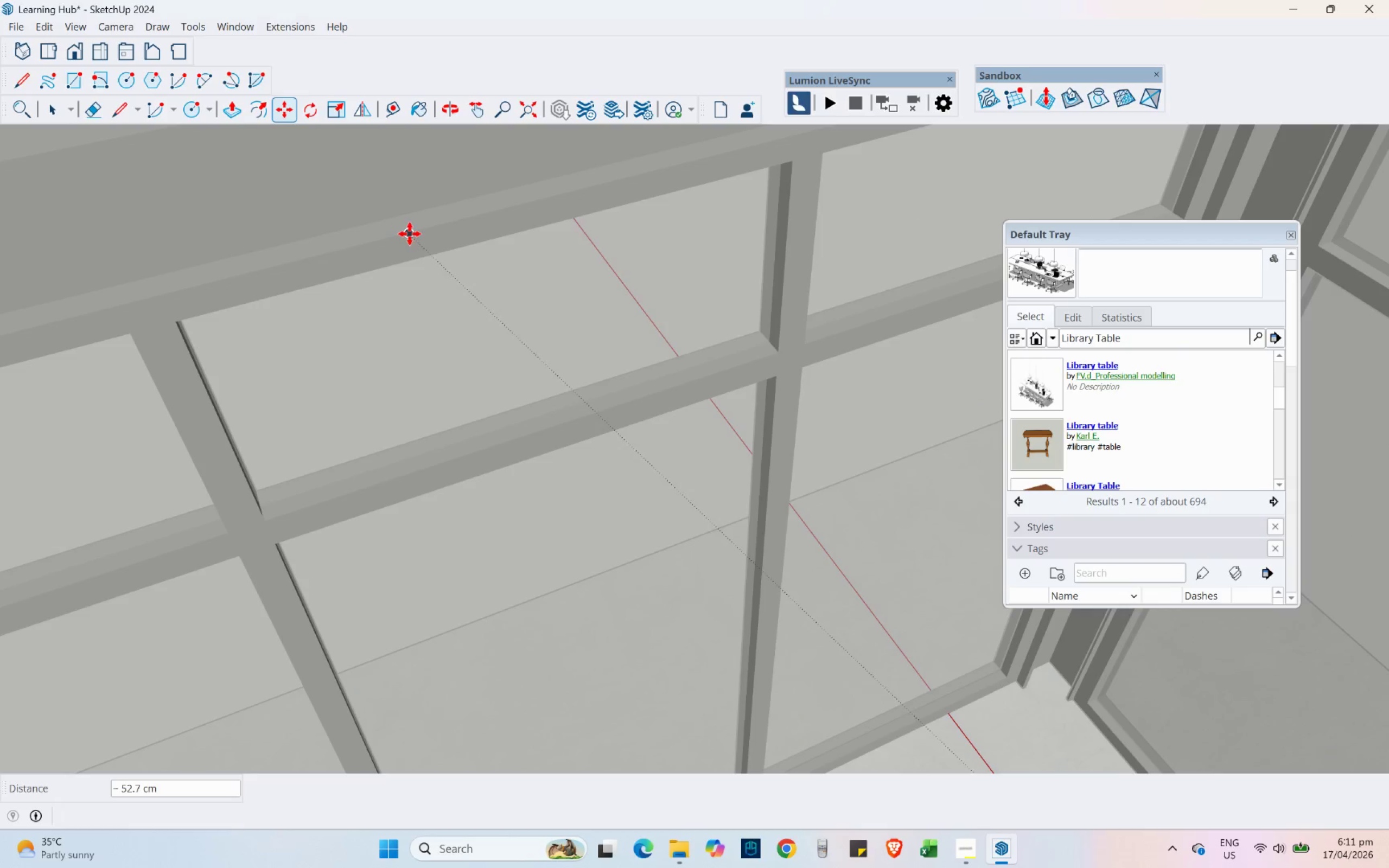 
hold_key(key=ShiftLeft, duration=1.52)
 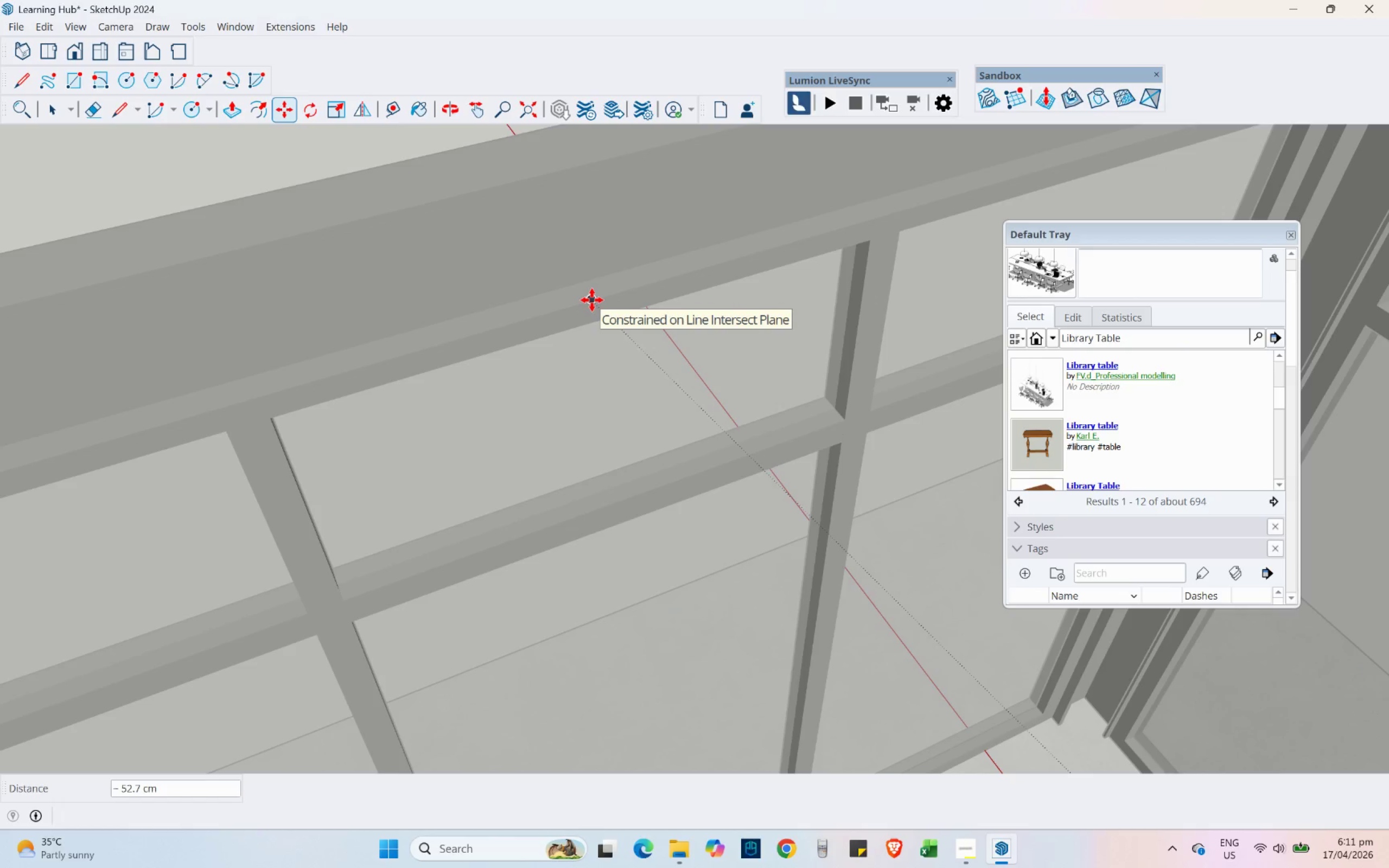 
hold_key(key=ShiftLeft, duration=1.5)
 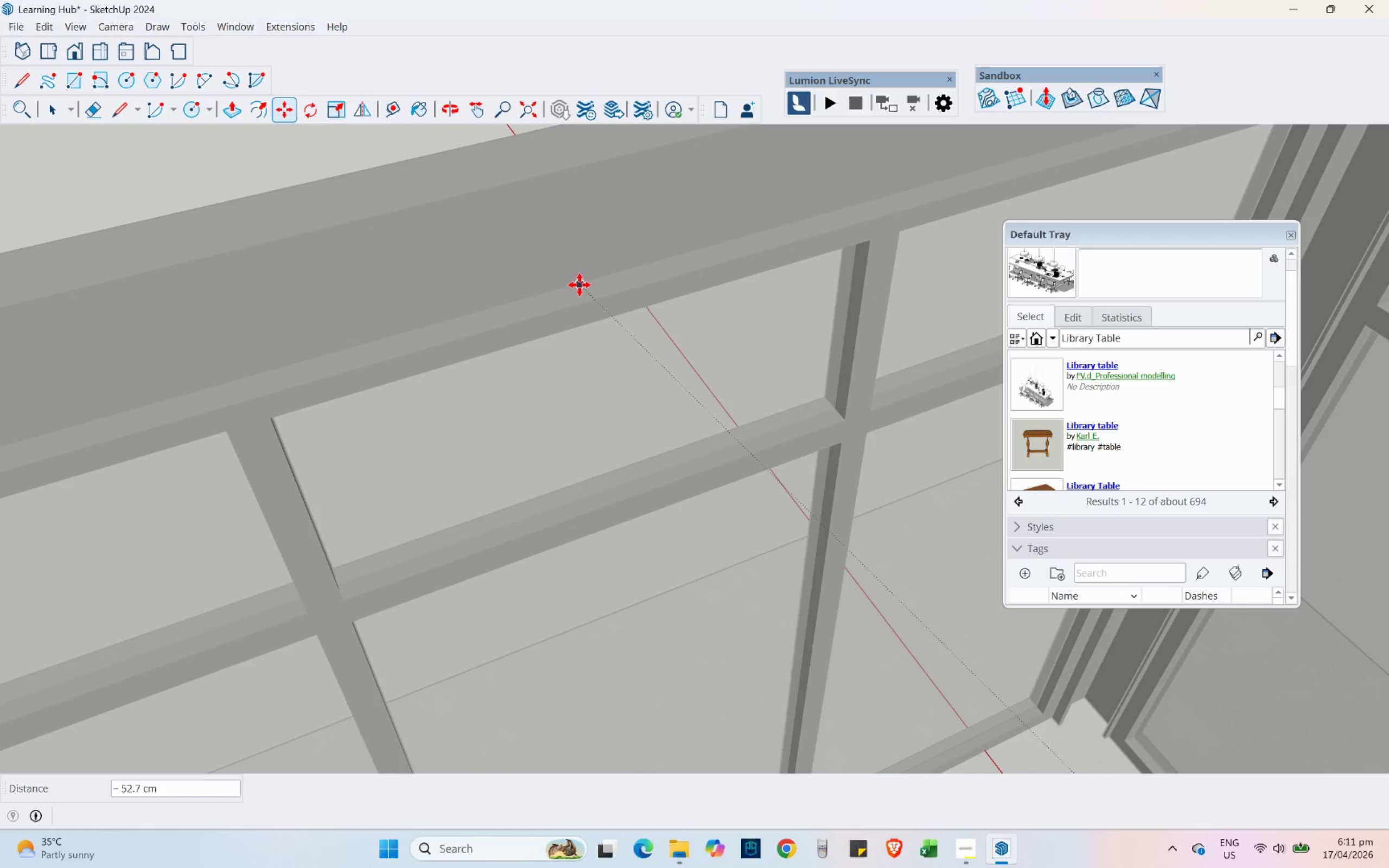 
hold_key(key=ShiftLeft, duration=1.5)
left_click([575, 277])
 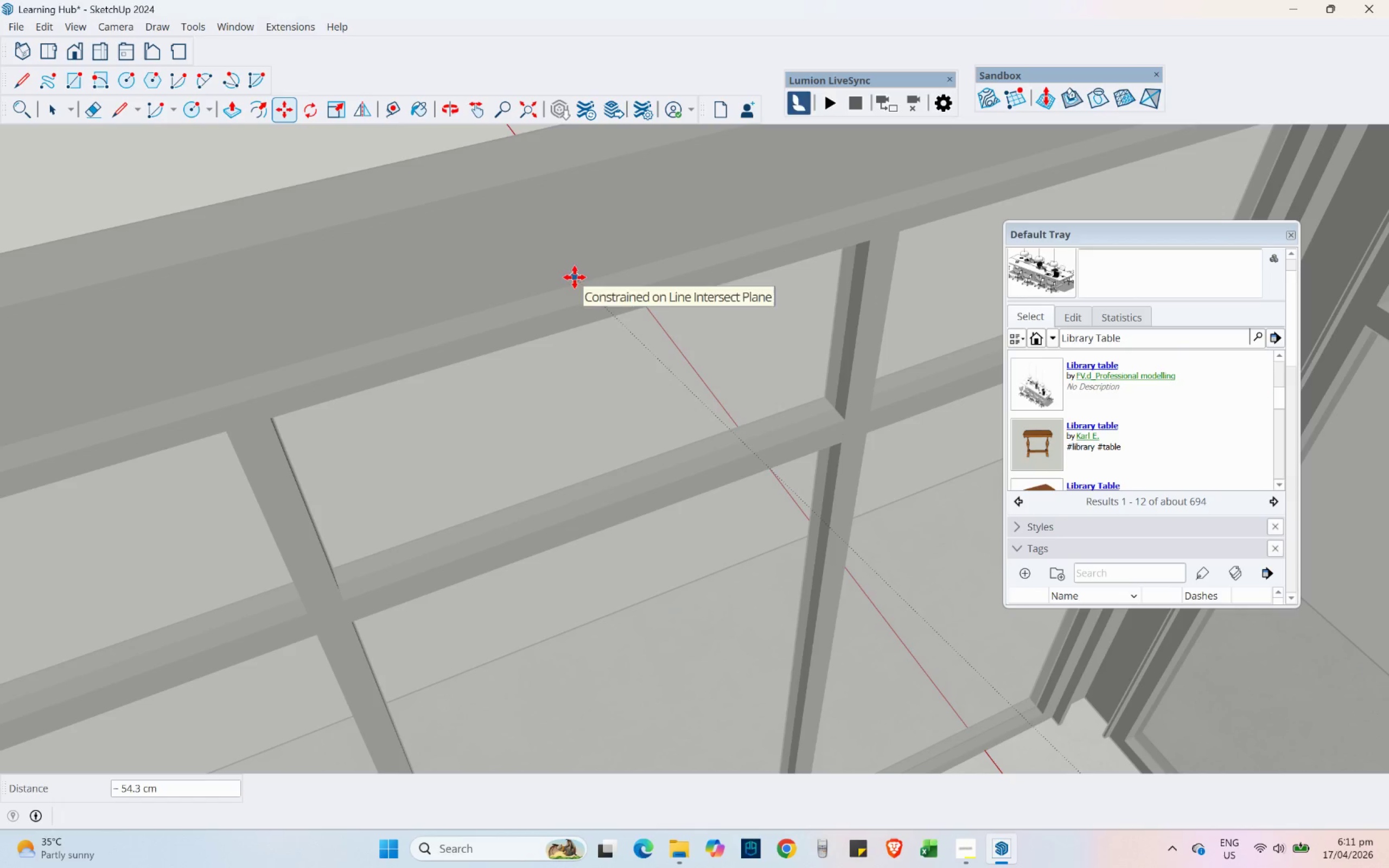 
key(Shift+ShiftLeft)
 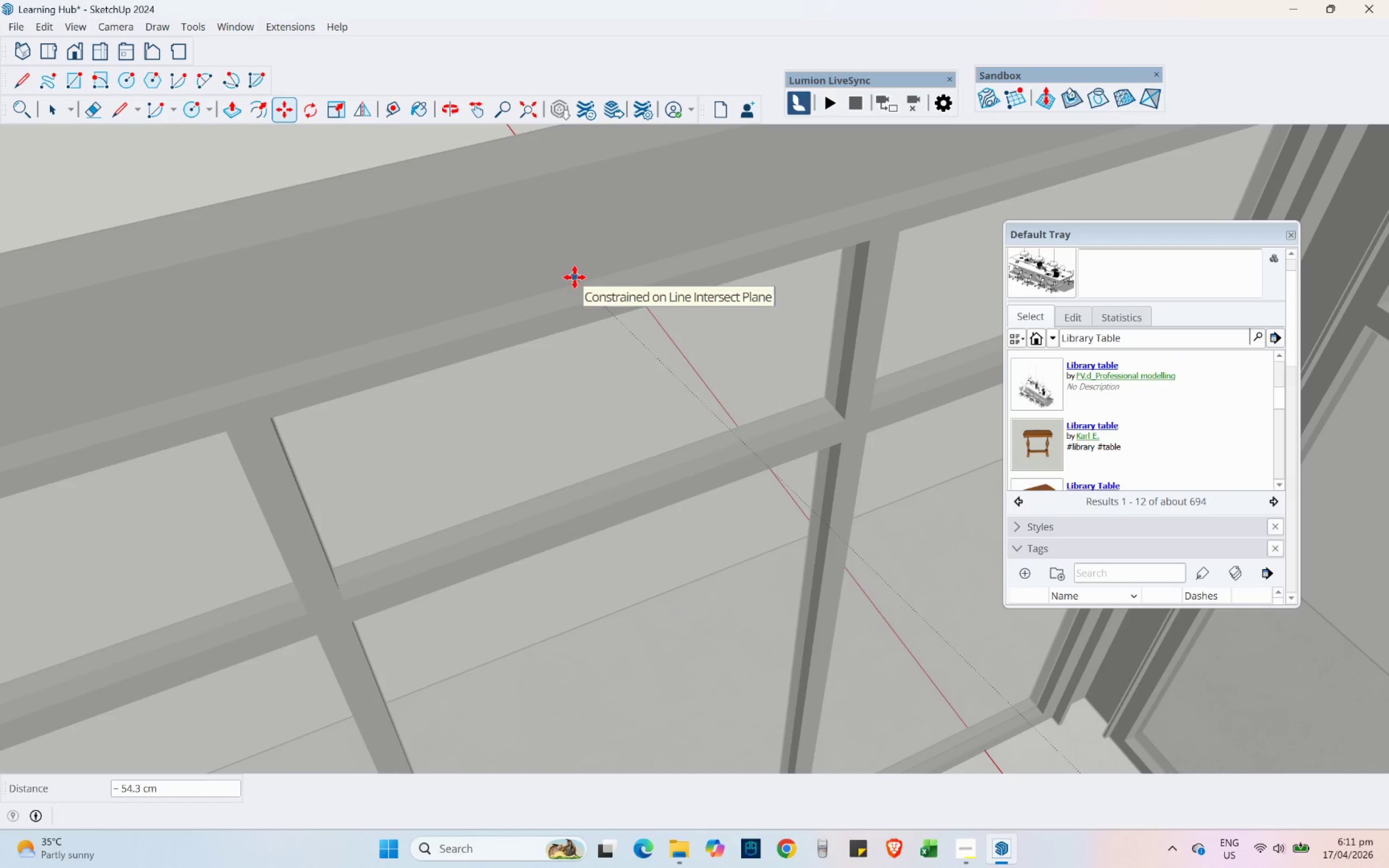 
key(Shift+ShiftLeft)
 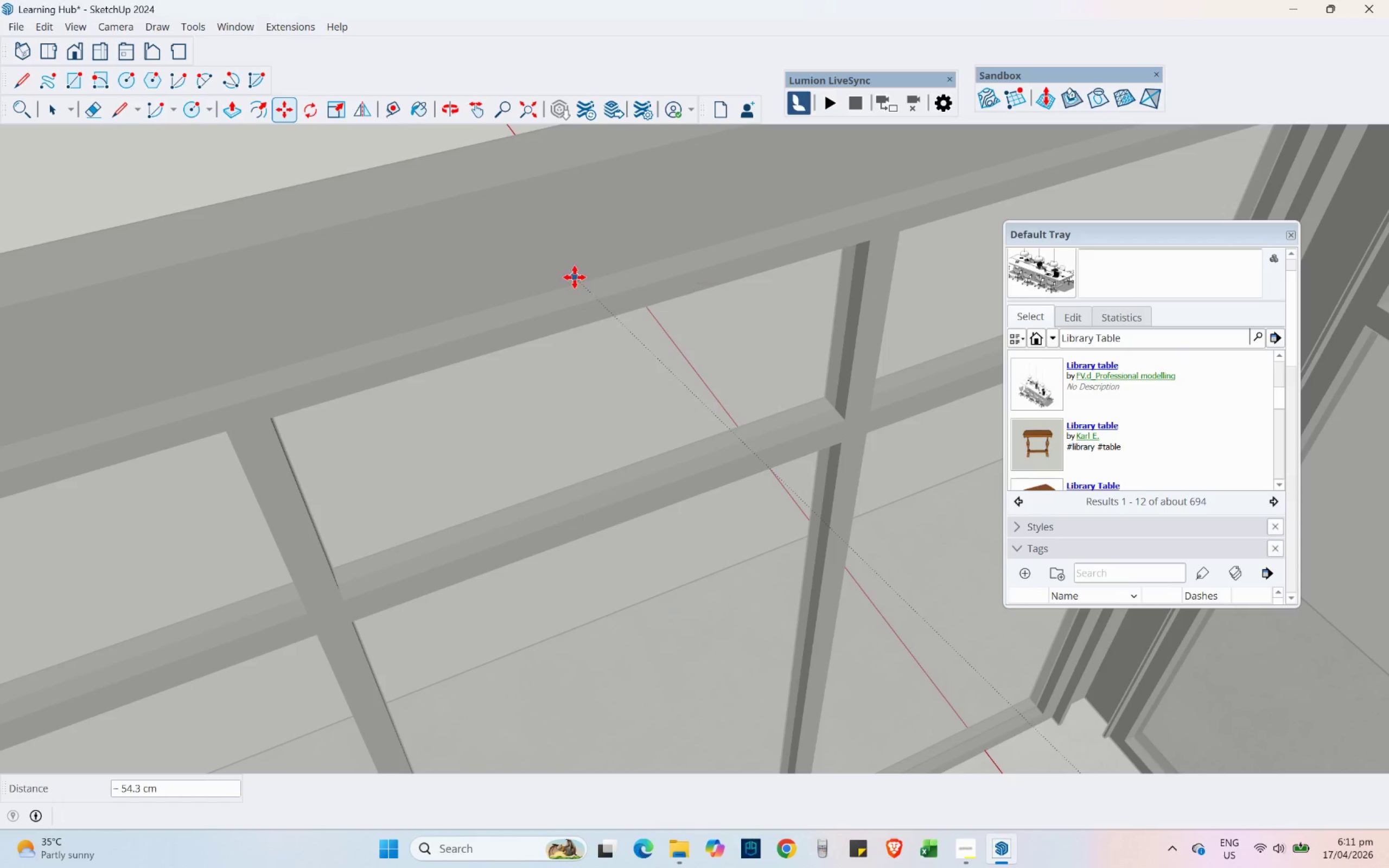 
key(Shift+ShiftLeft)
 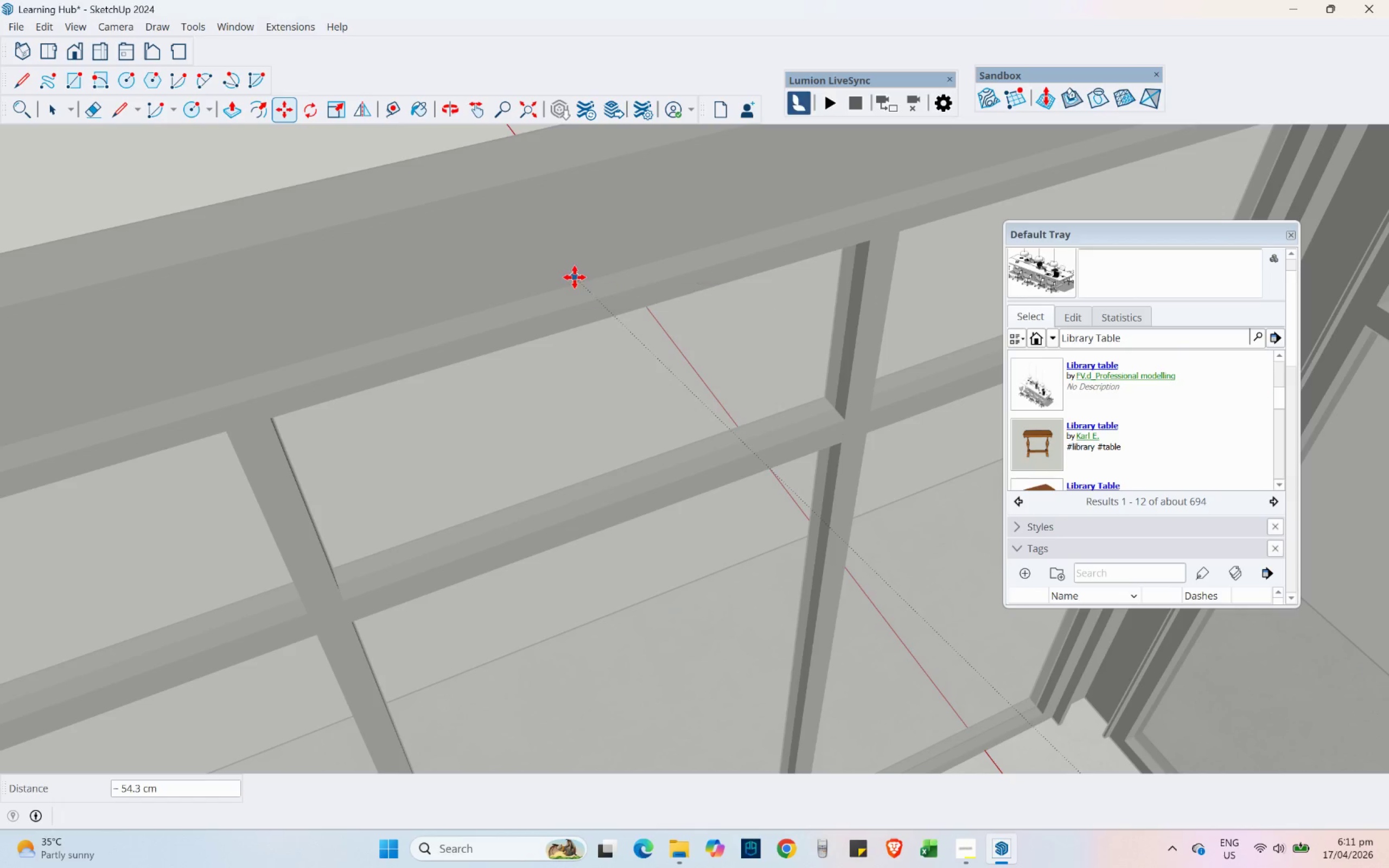 
key(Shift+ShiftLeft)
 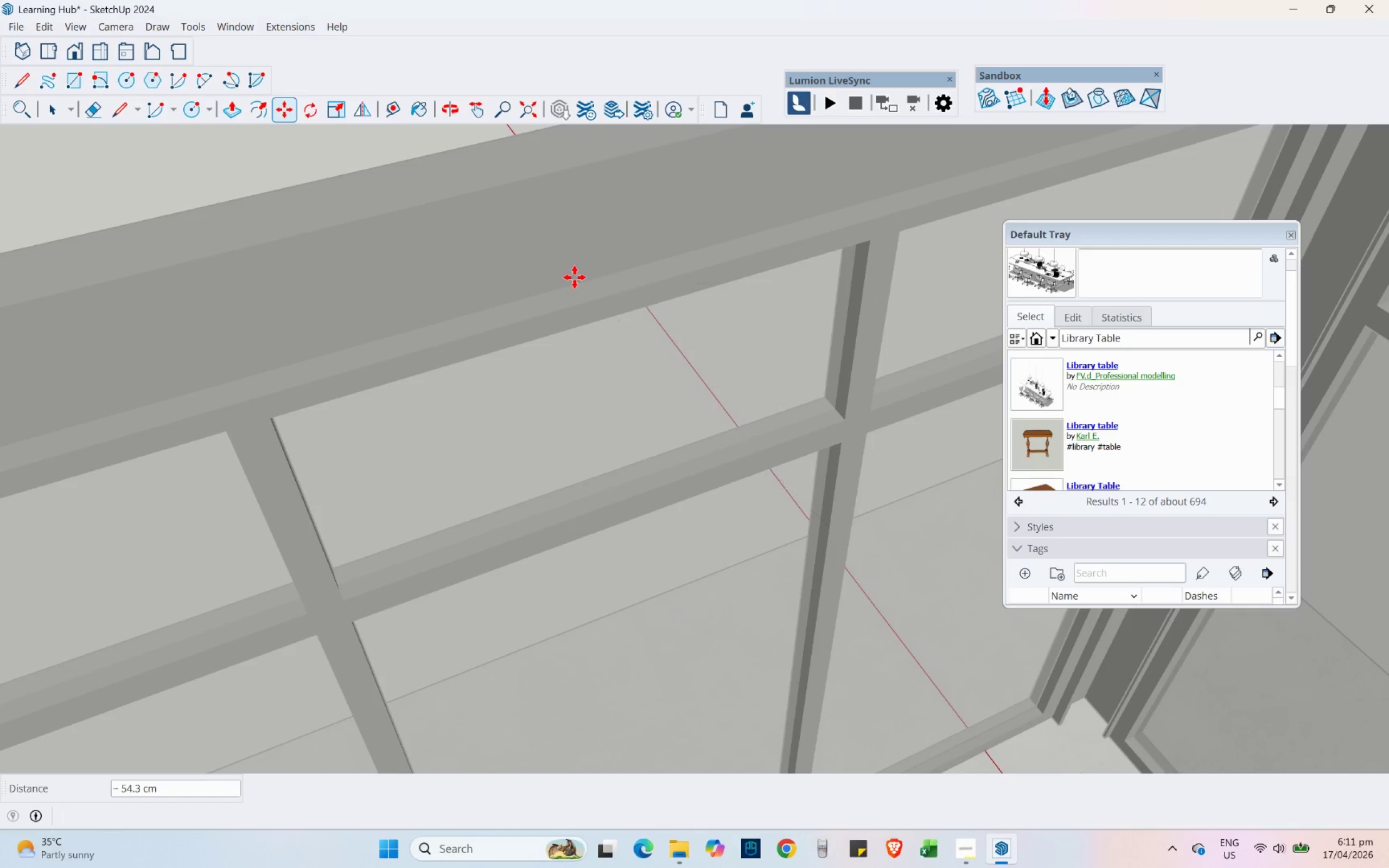 
key(Shift+ShiftLeft)
 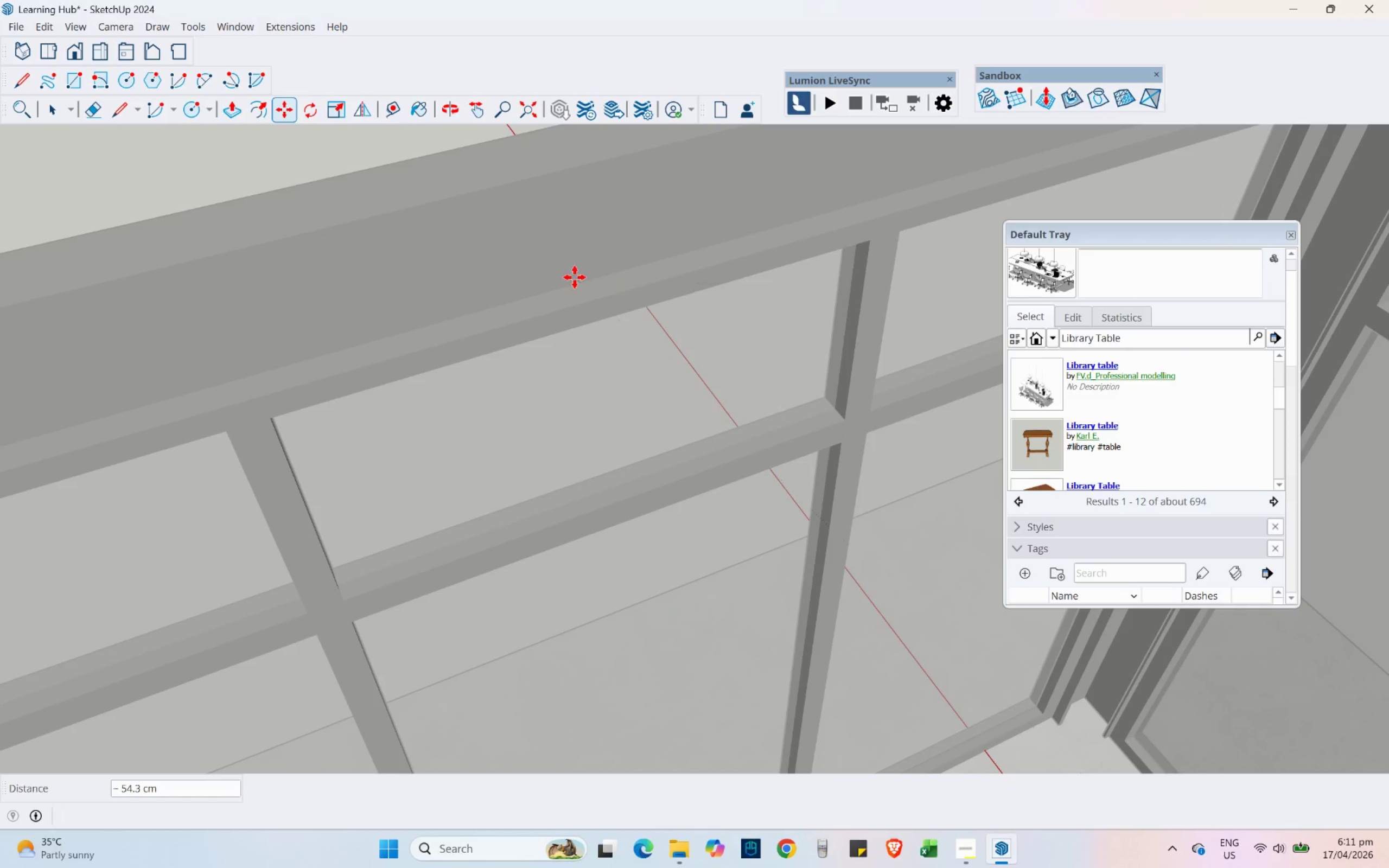 
key(Shift+ShiftLeft)
 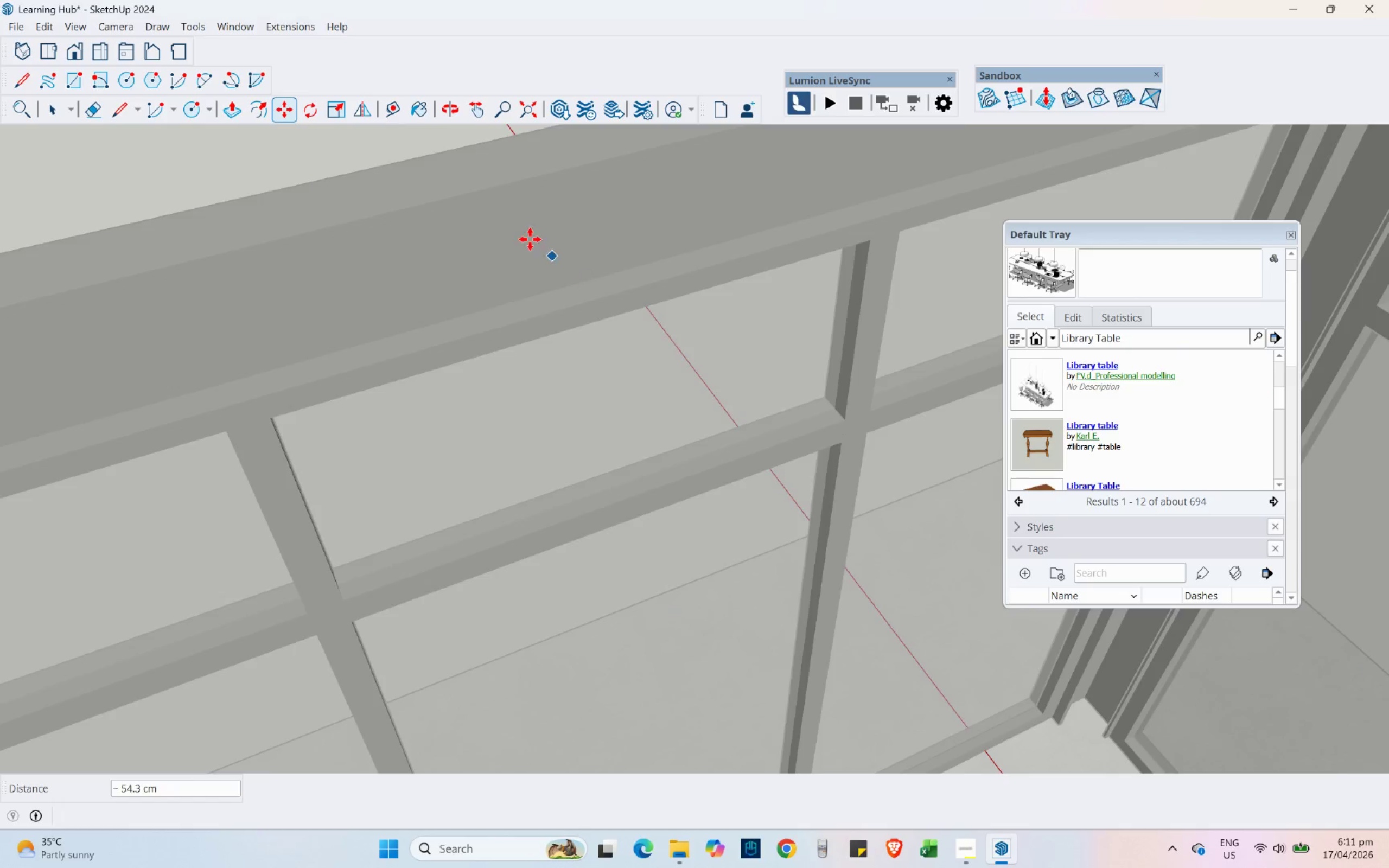 
scroll: coordinate [480, 216], scroll_direction: down, amount: 21.0
 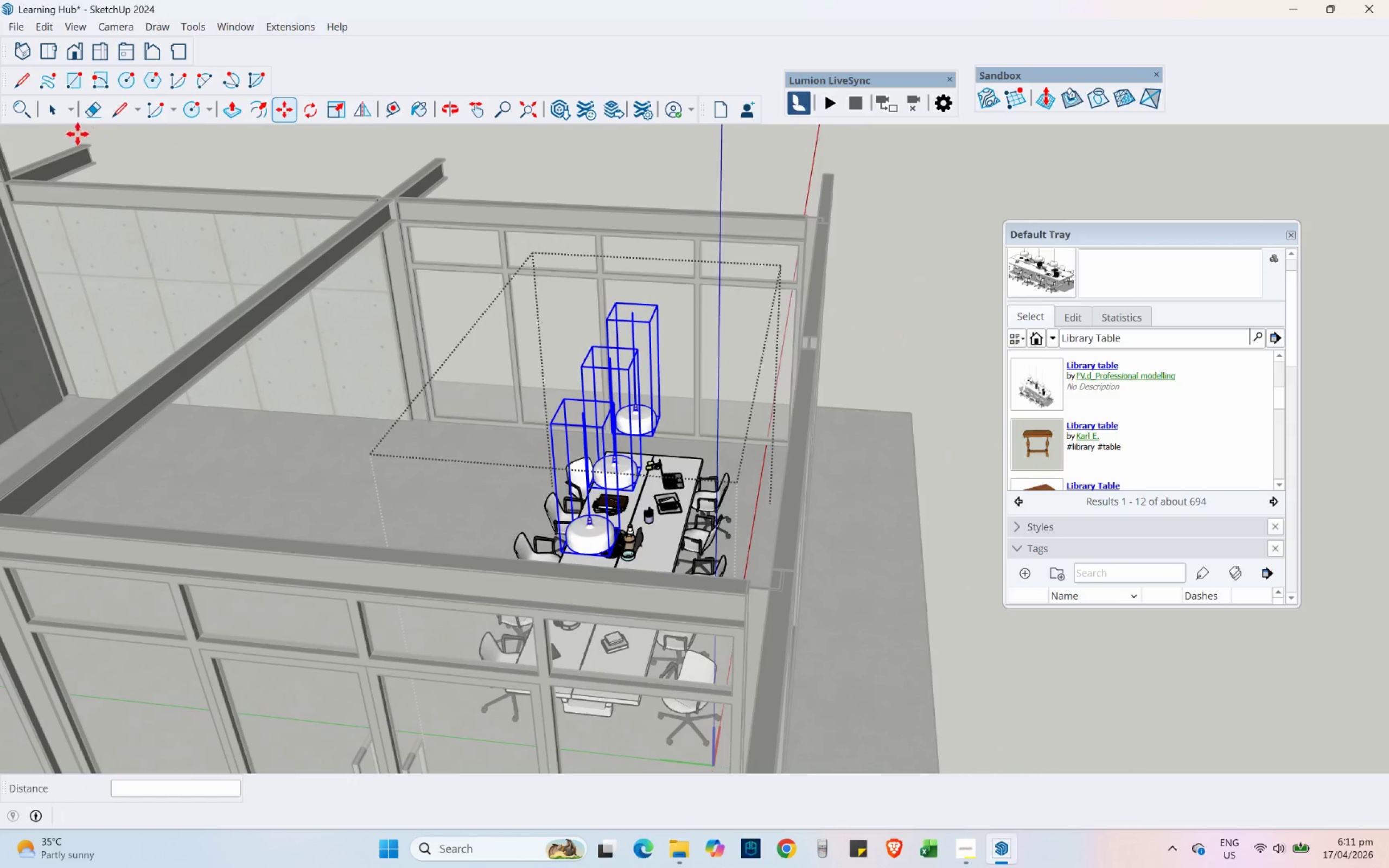 
double_click([591, 186])
 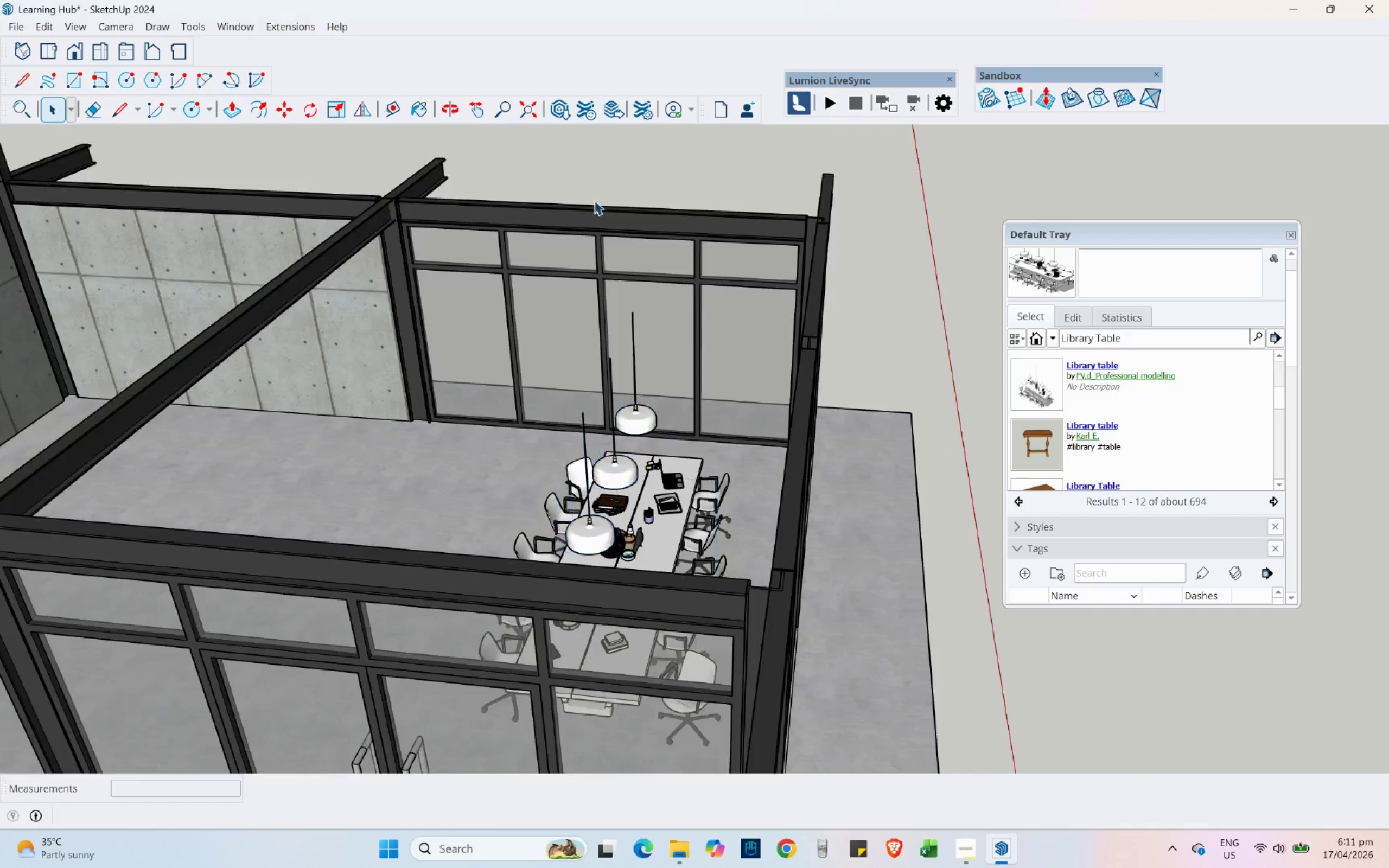 
scroll: coordinate [612, 276], scroll_direction: down, amount: 3.0
 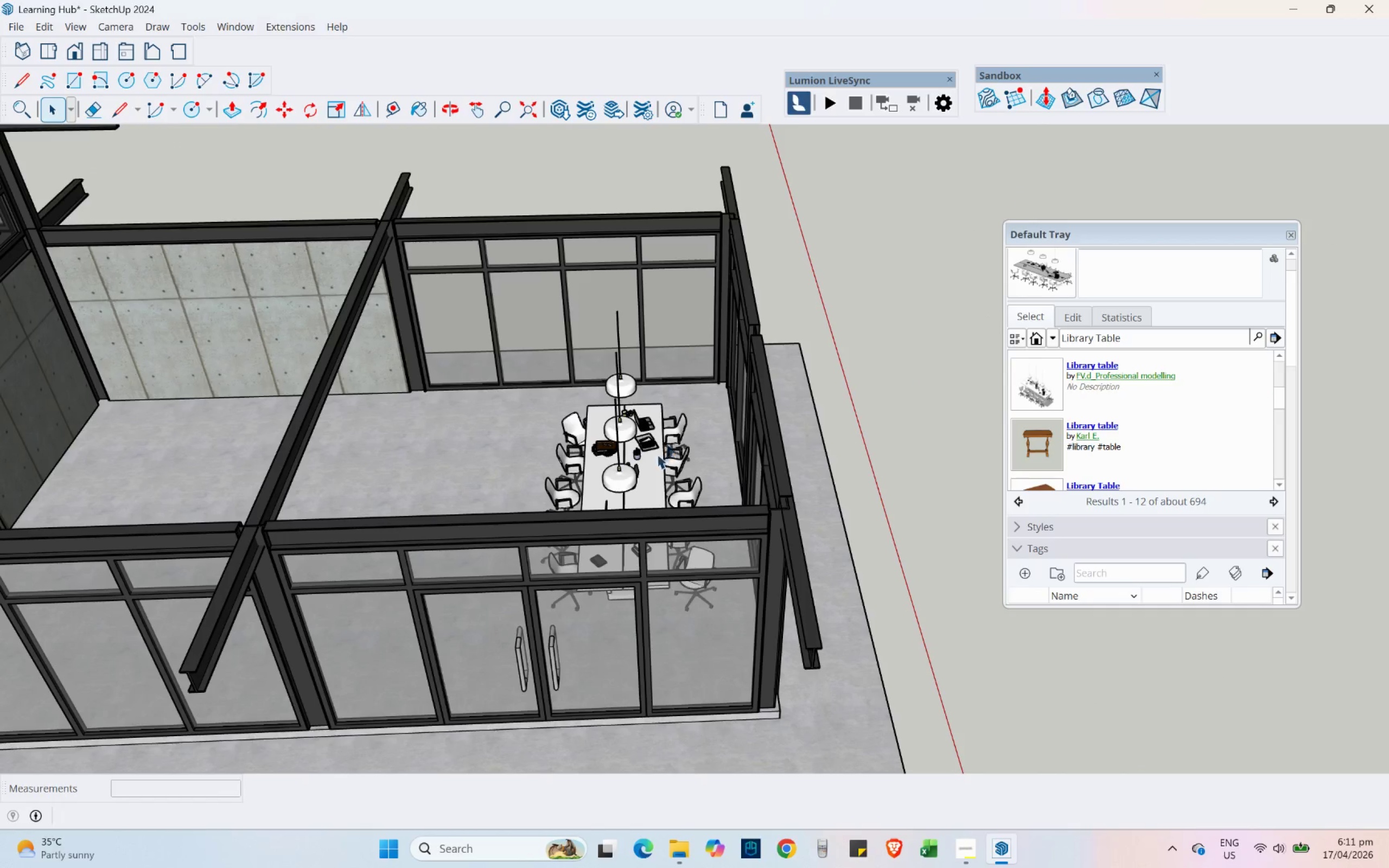 
left_click([630, 485])
 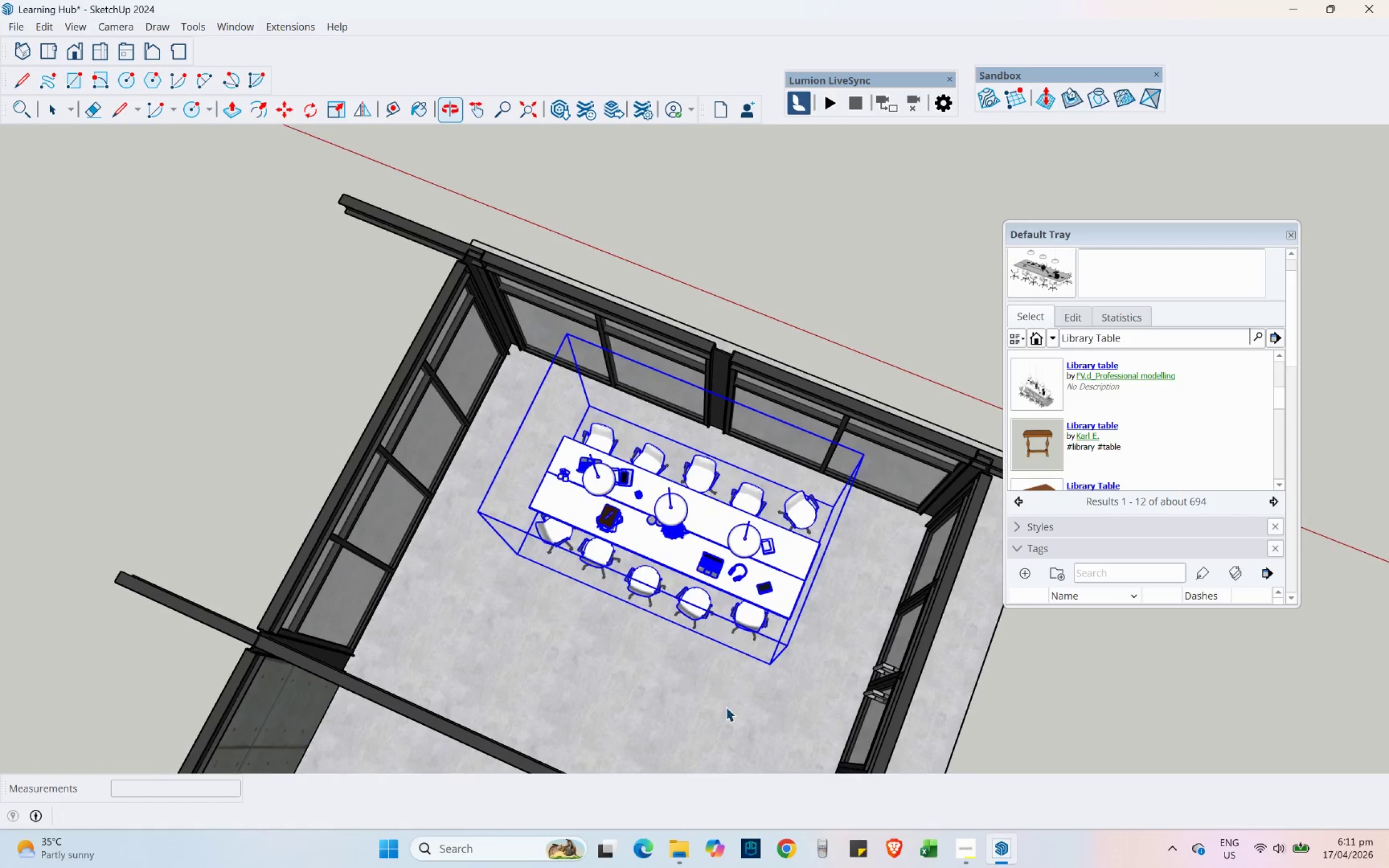 
hold_key(key=ShiftLeft, duration=0.7)
 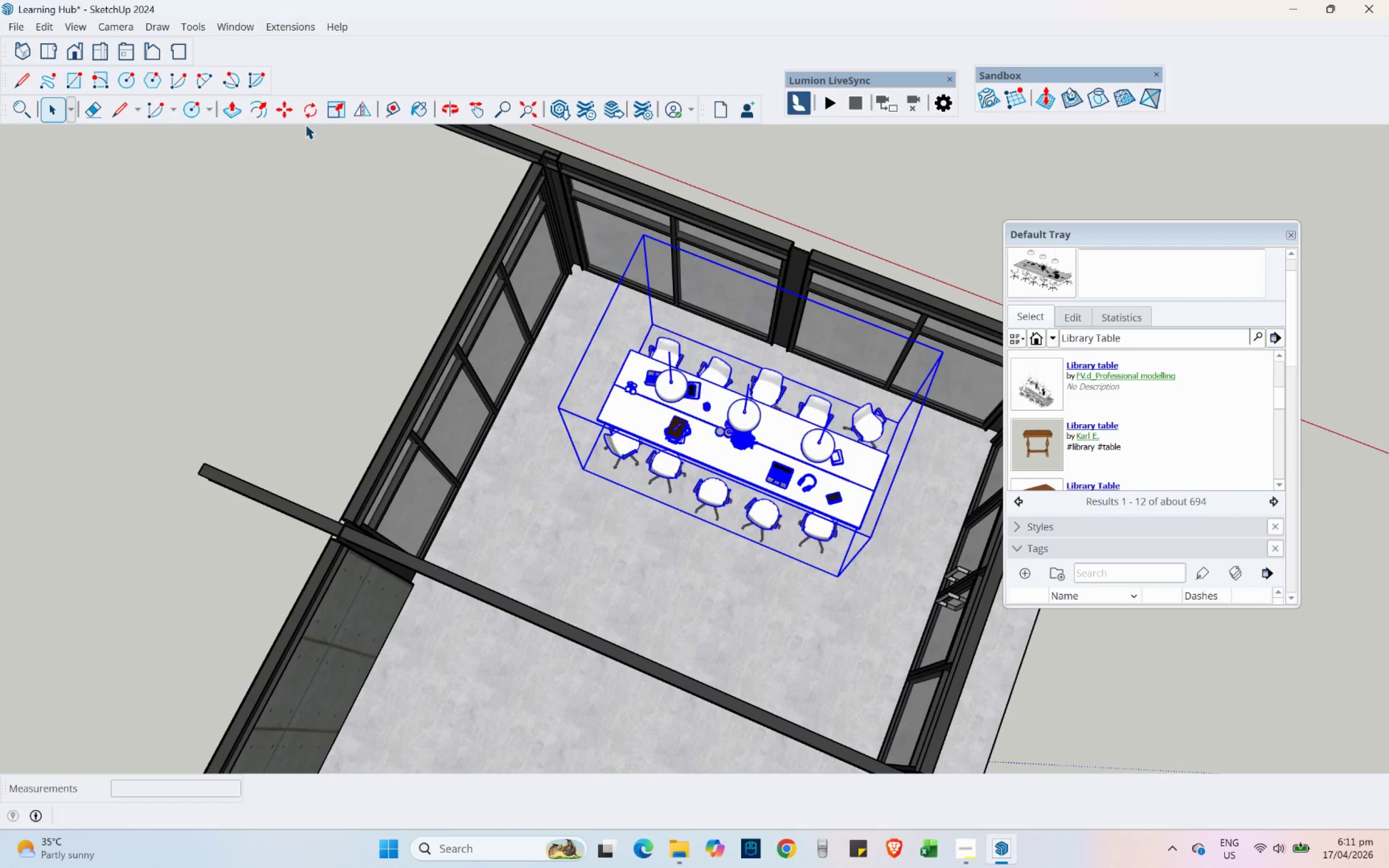 
left_click([285, 117])
 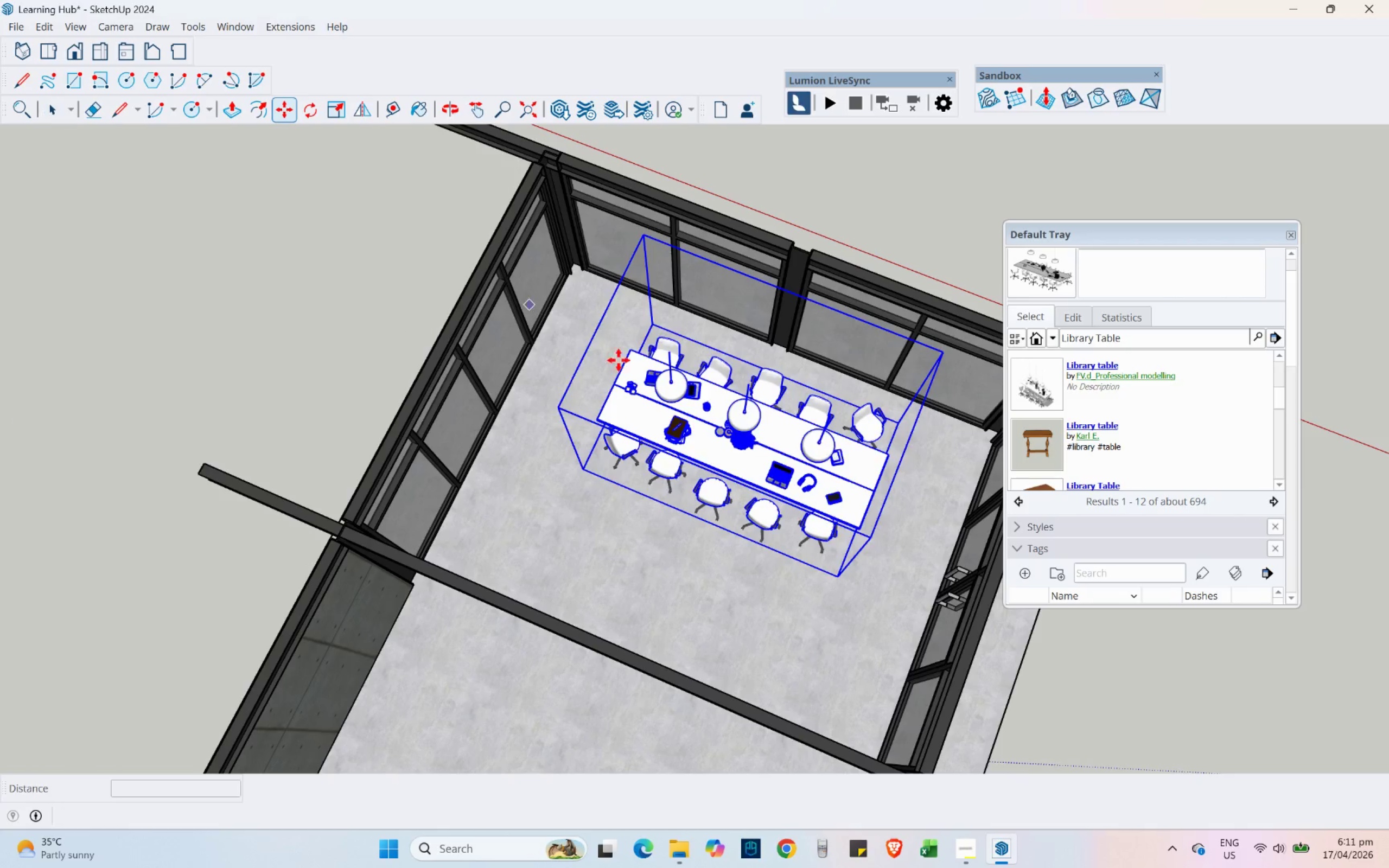 
hold_key(key=ShiftLeft, duration=0.39)
 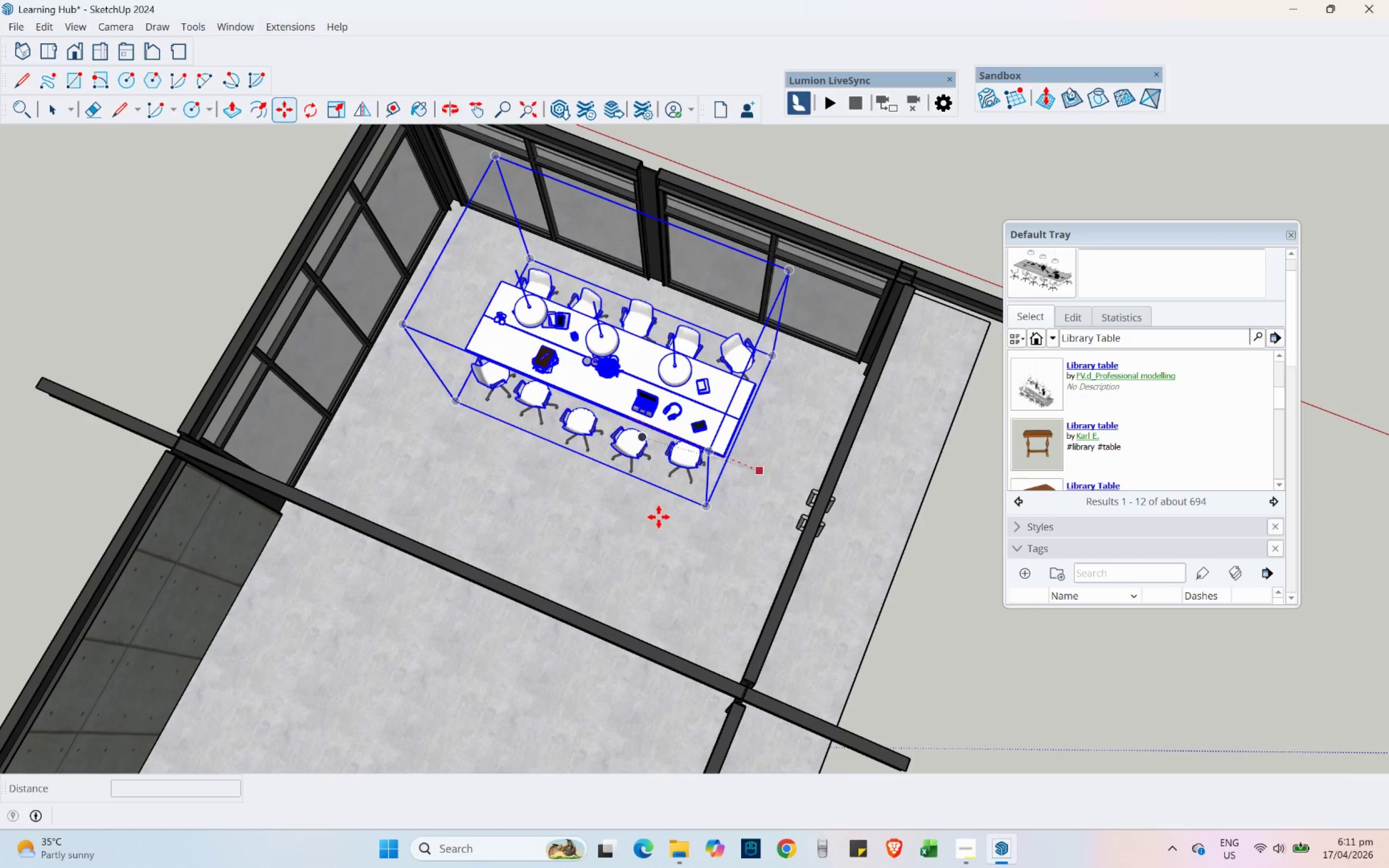 
left_click_drag(start_coordinate=[658, 517], to_coordinate=[652, 514])
 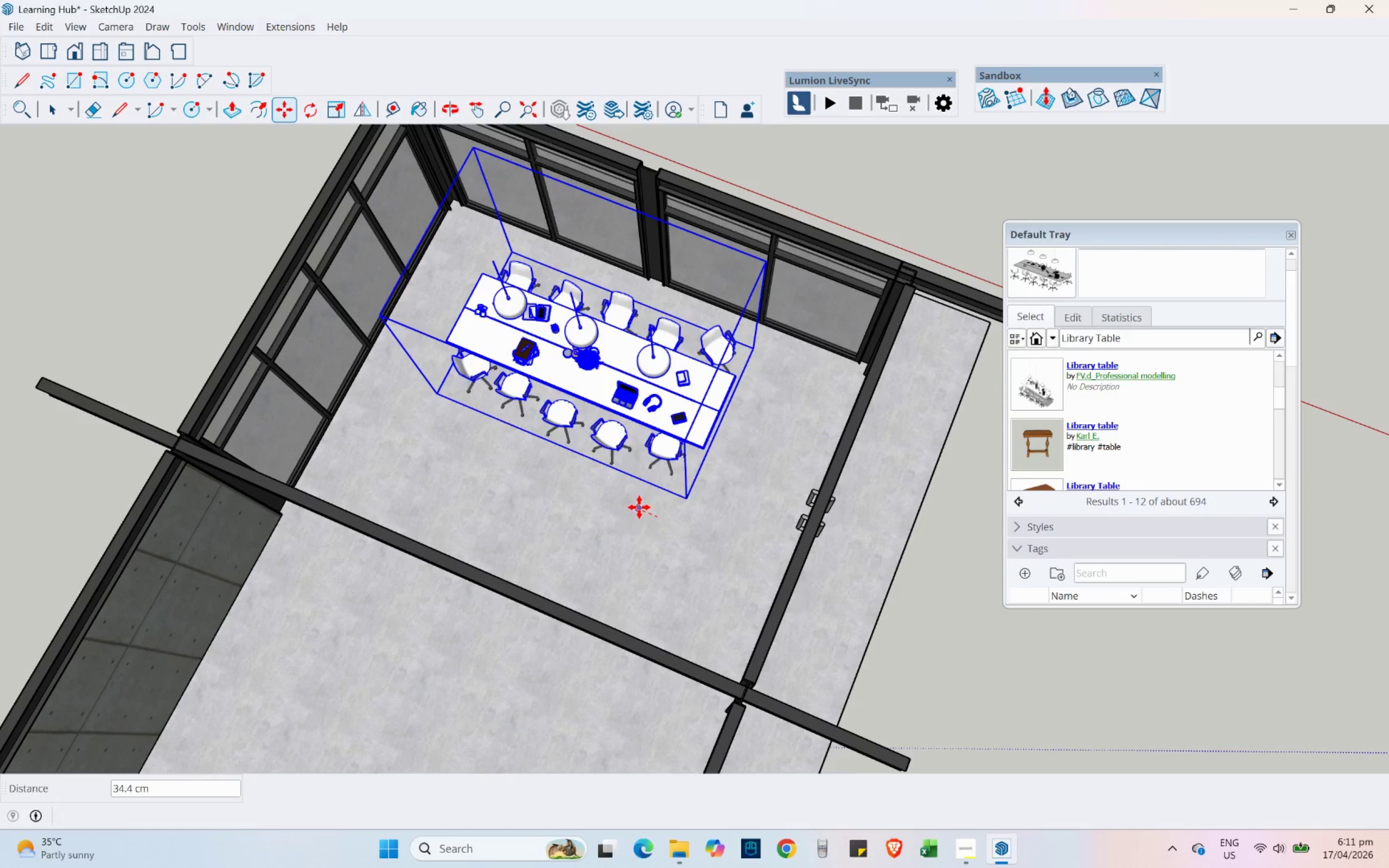 
left_click([639, 507])
 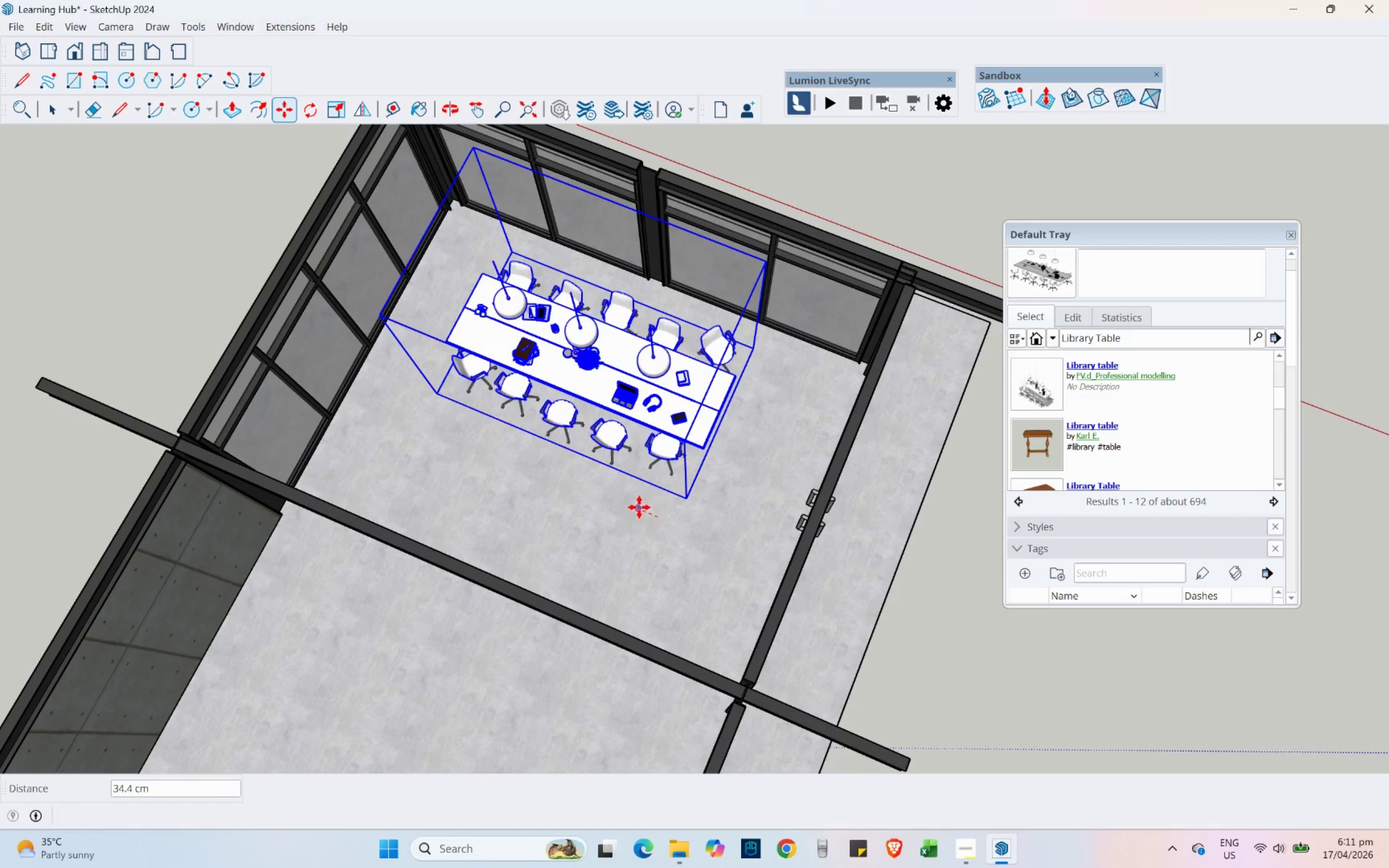 
key(Control+ControlLeft)
 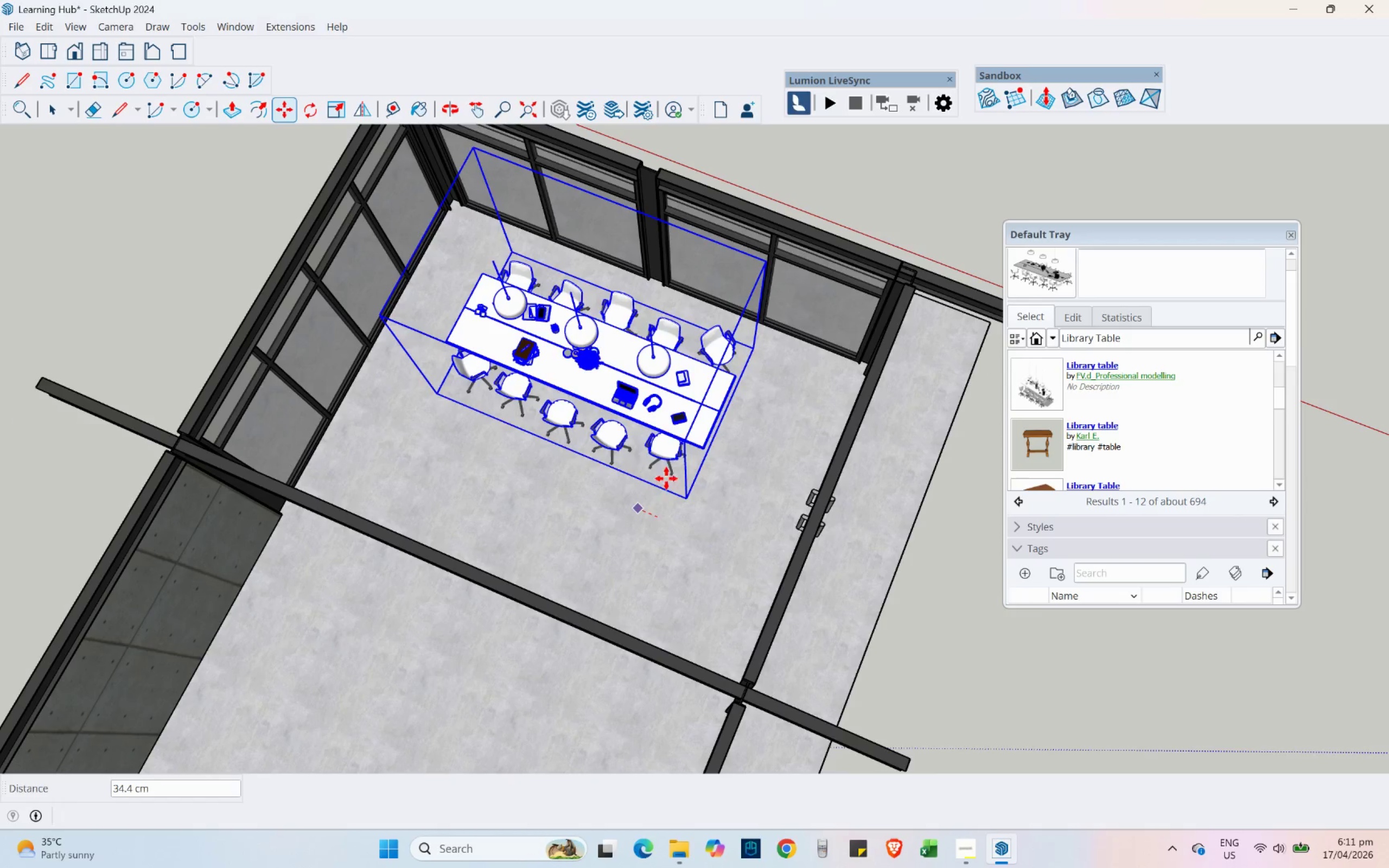 
scroll: coordinate [652, 438], scroll_direction: down, amount: 2.0
 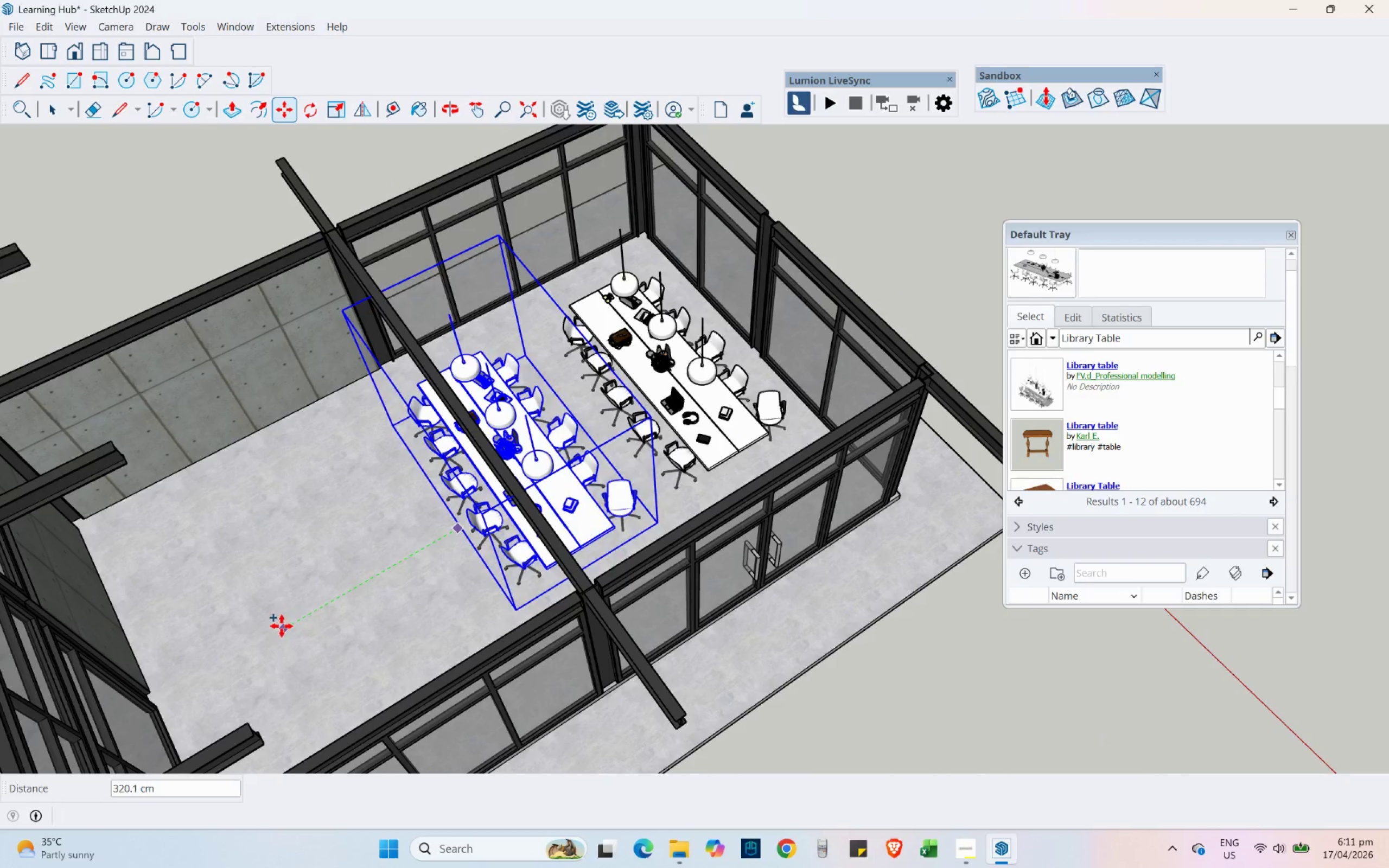 
left_click([282, 626])
 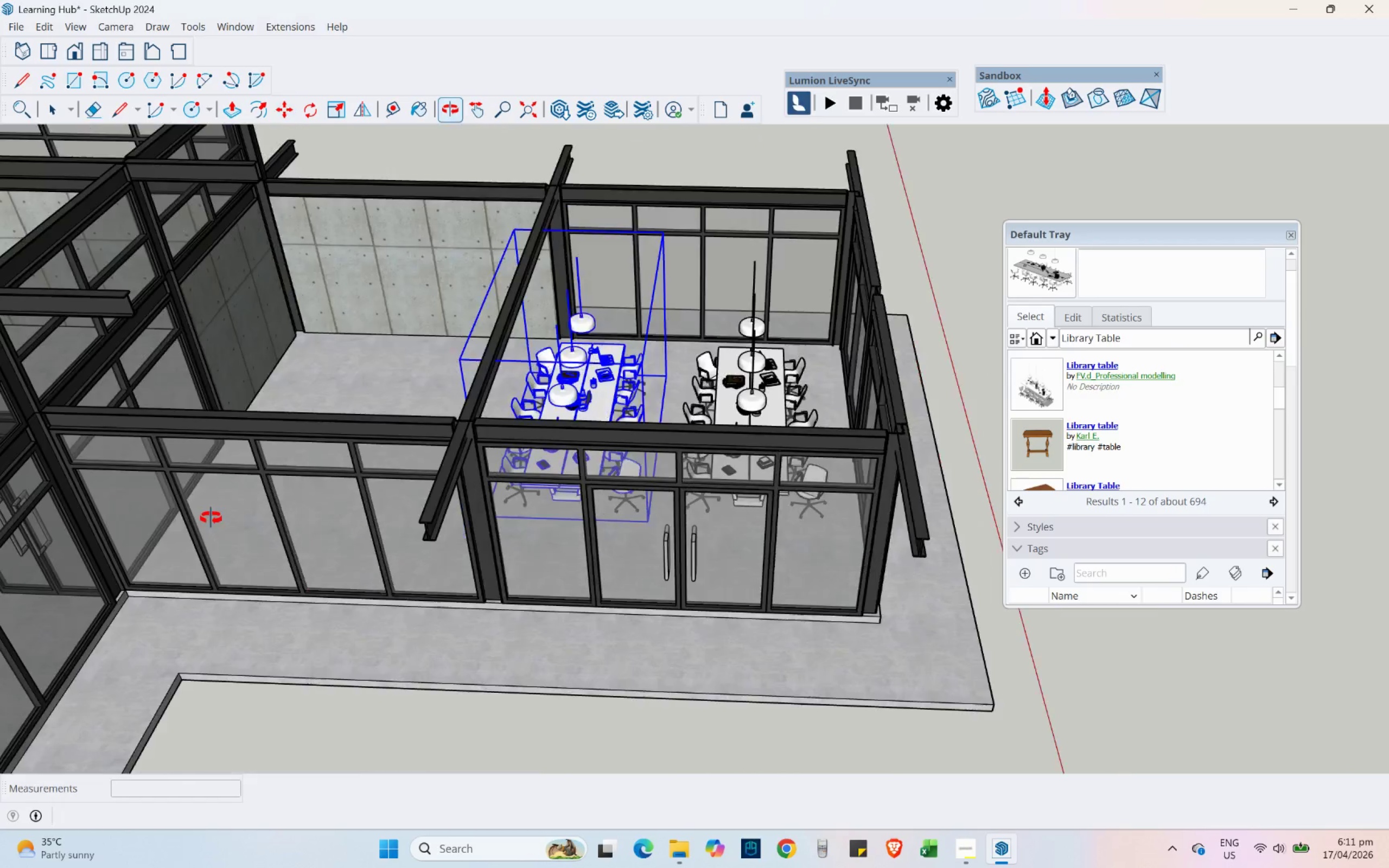 
hold_key(key=ShiftLeft, duration=0.5)
 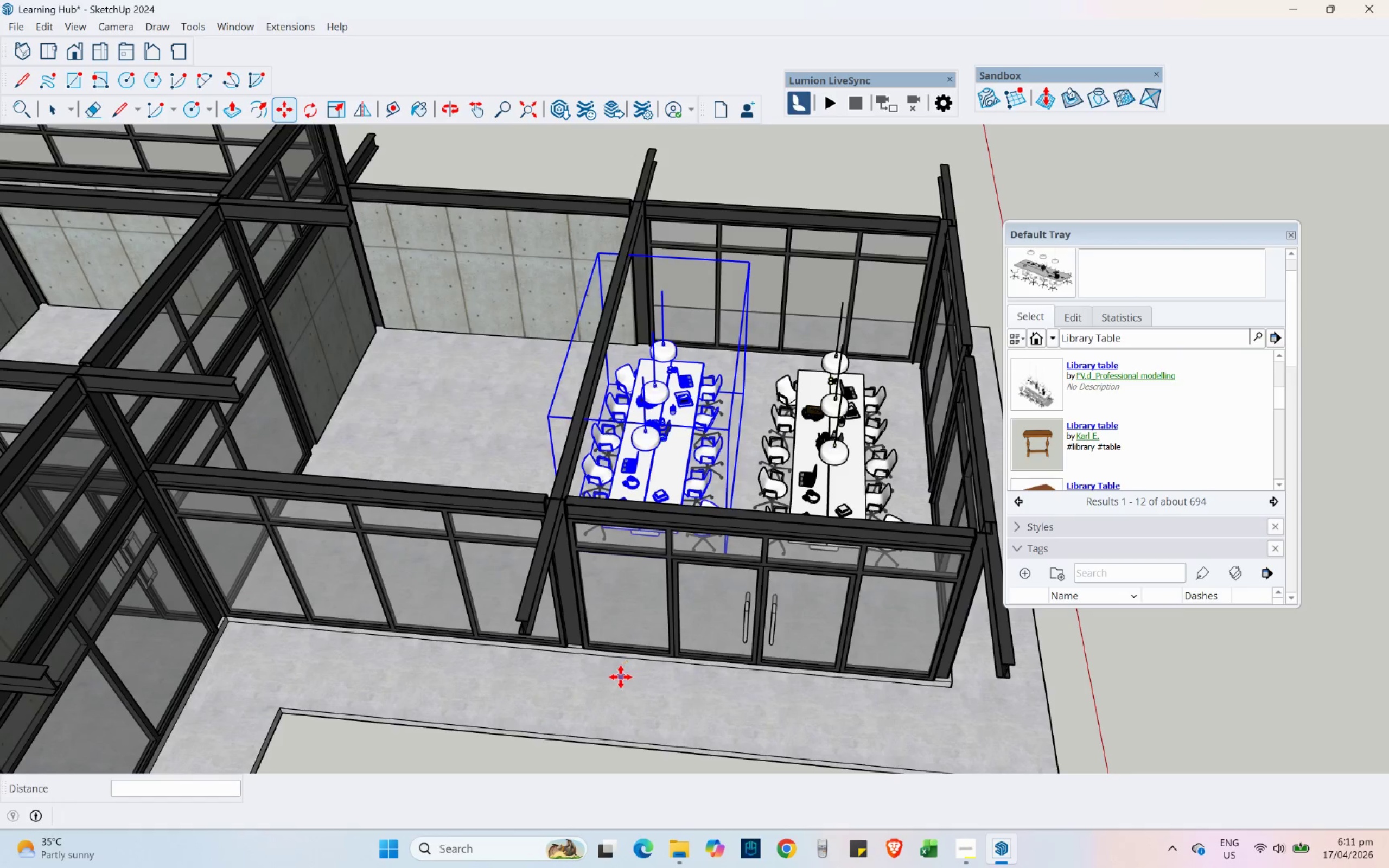 
mouse_move([799, 617])
 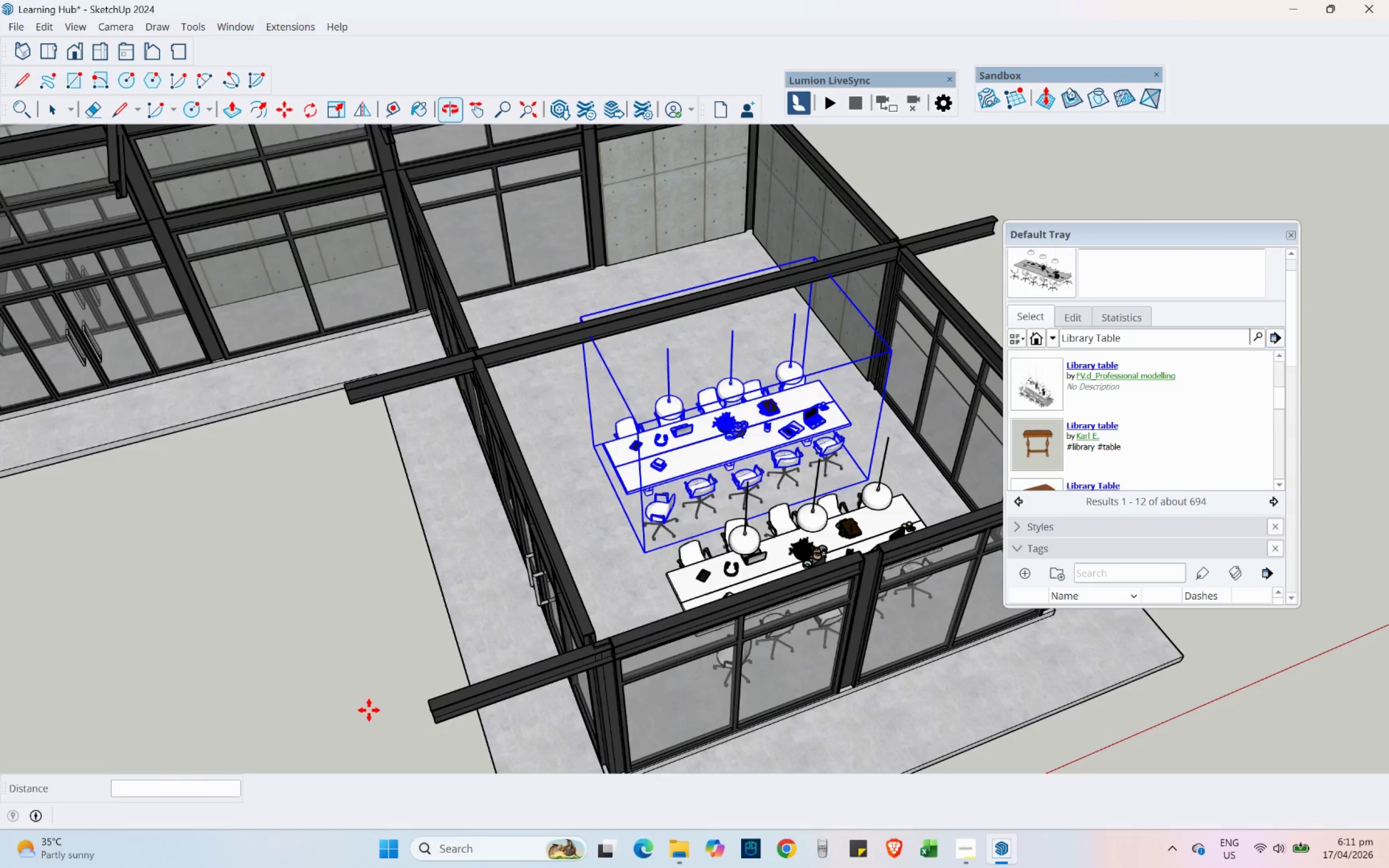 
scroll: coordinate [535, 497], scroll_direction: up, amount: 3.0
 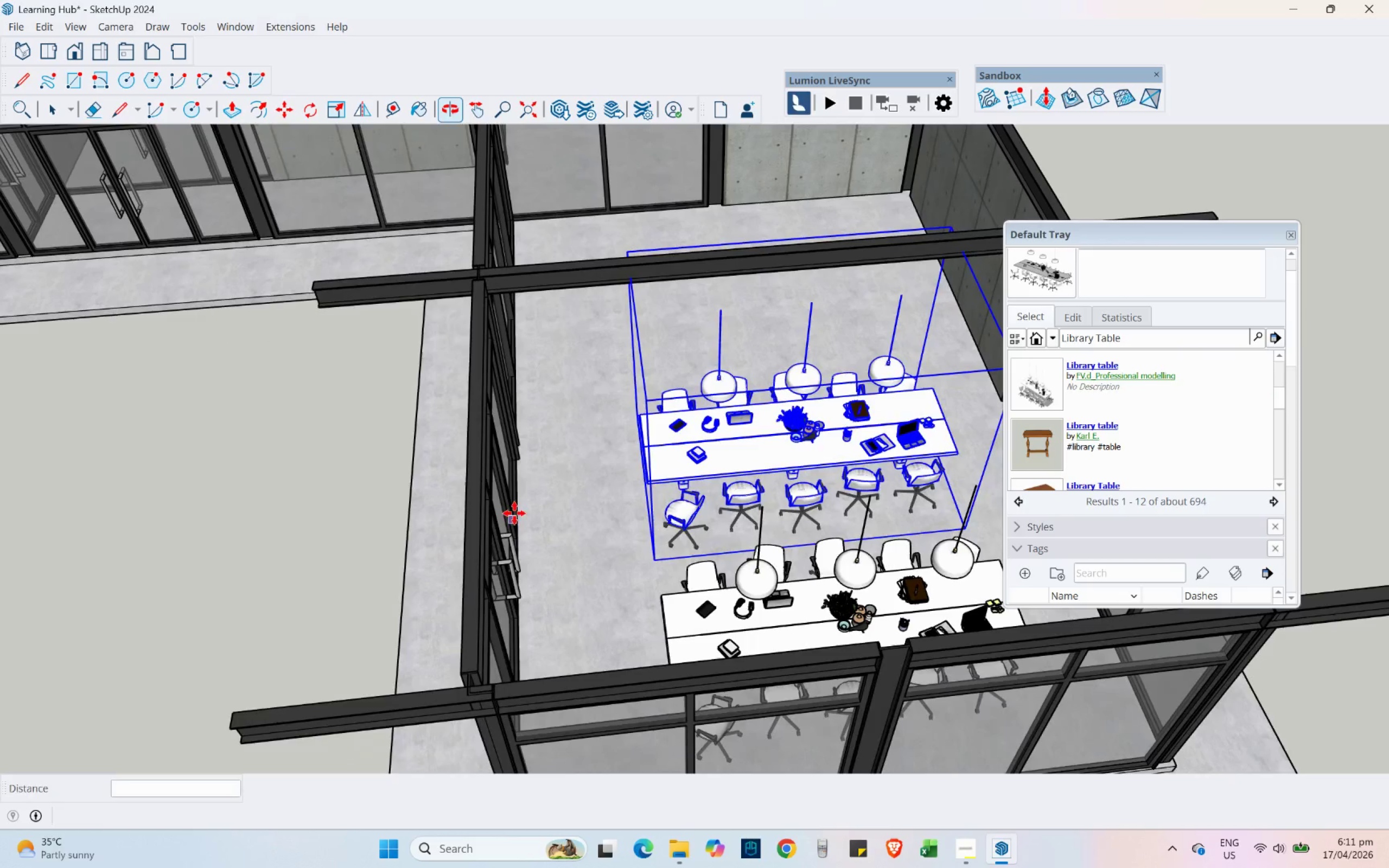 
hold_key(key=ShiftLeft, duration=0.41)
 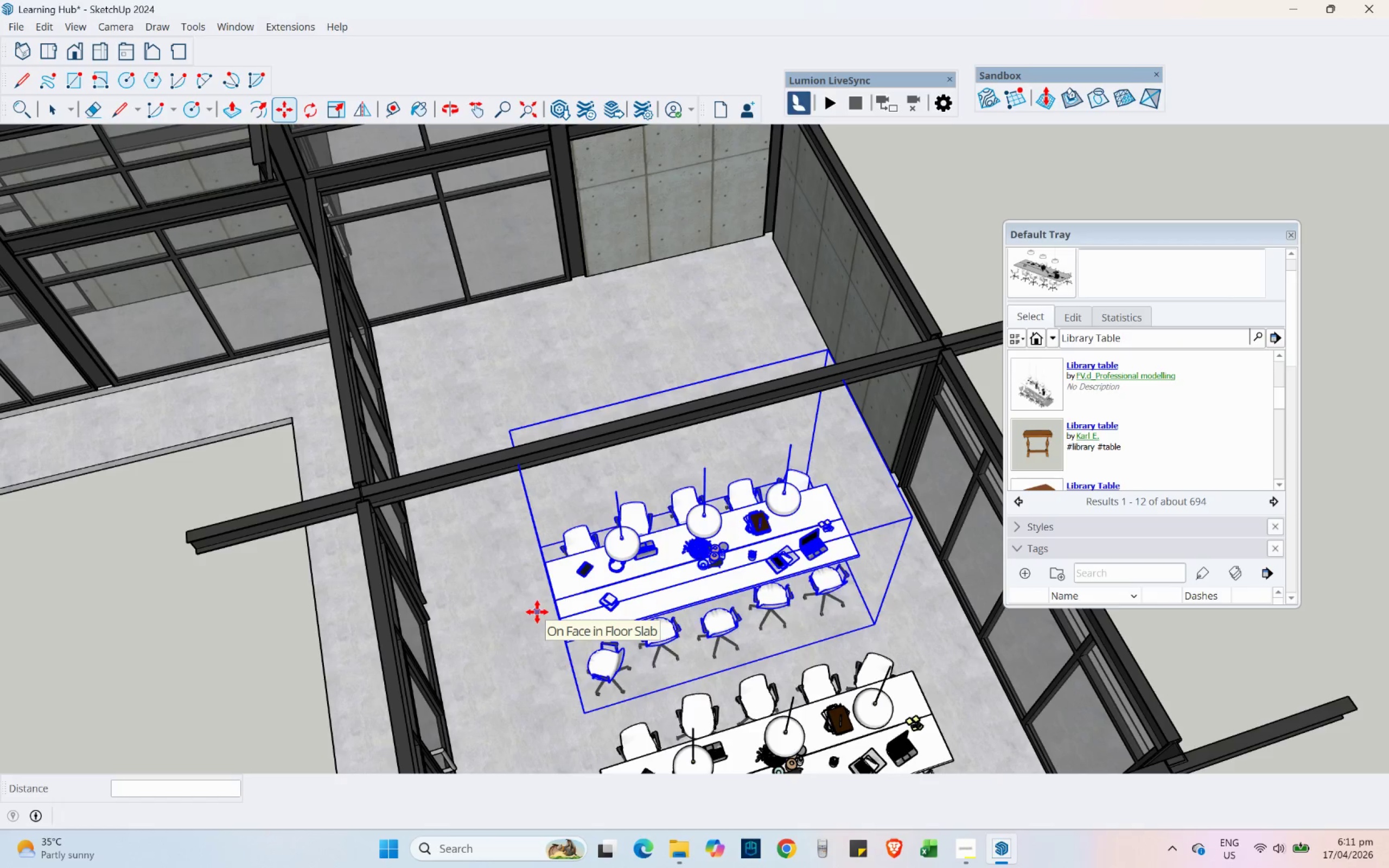 
scroll: coordinate [1061, 373], scroll_direction: up, amount: 2.0
 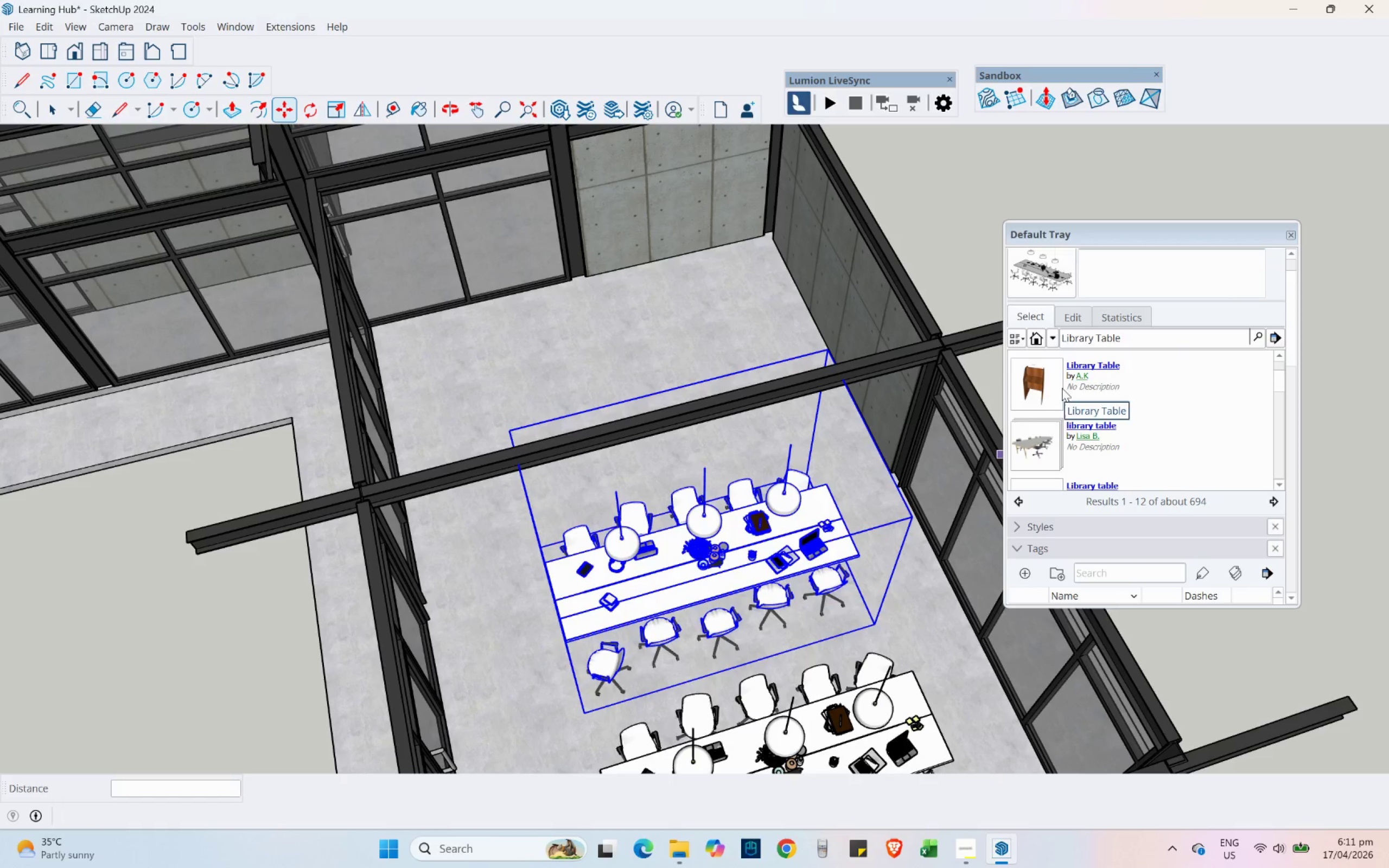 
scroll: coordinate [1062, 388], scroll_direction: down, amount: 1.0
 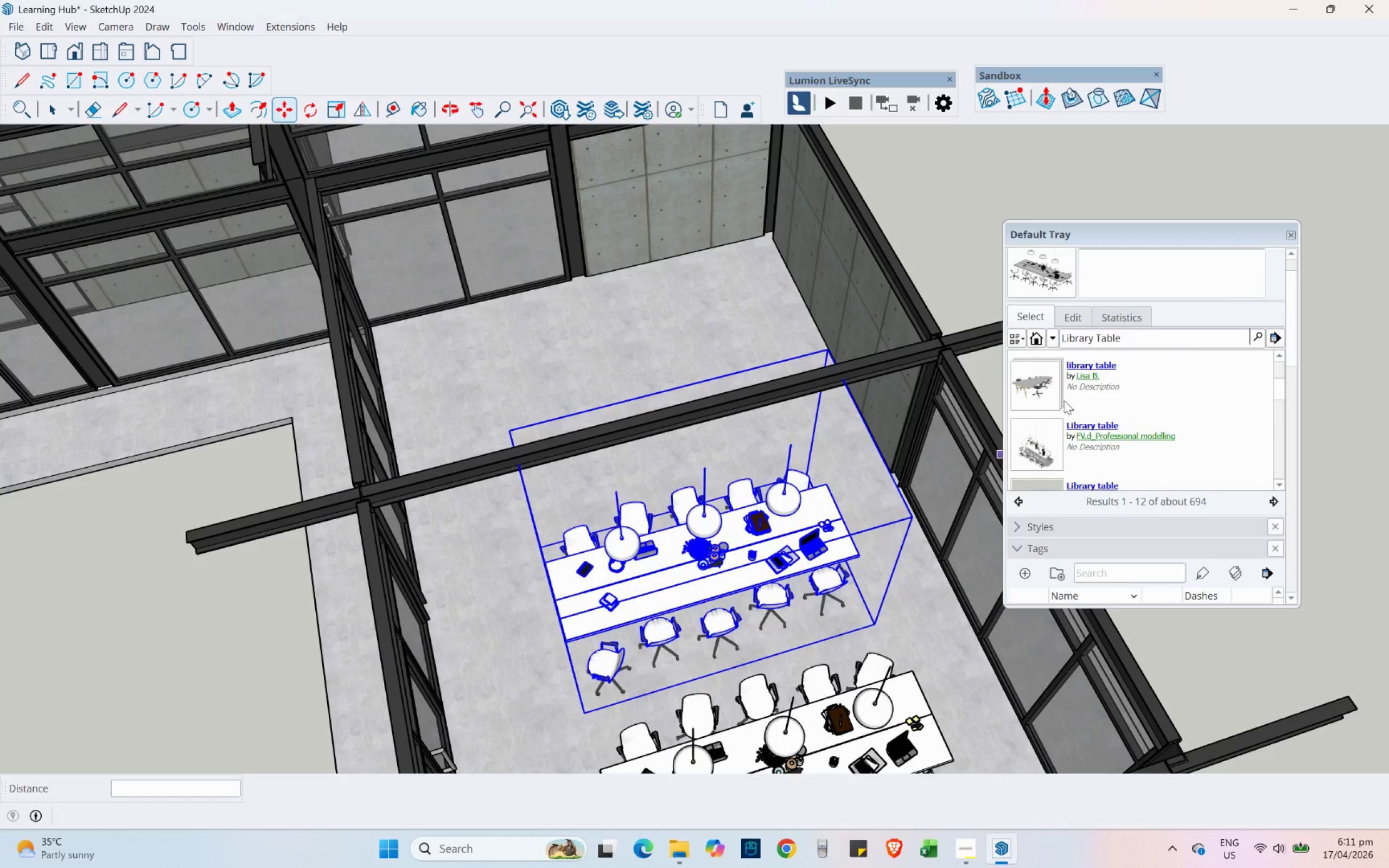 
scroll: coordinate [1074, 424], scroll_direction: up, amount: 1.0
 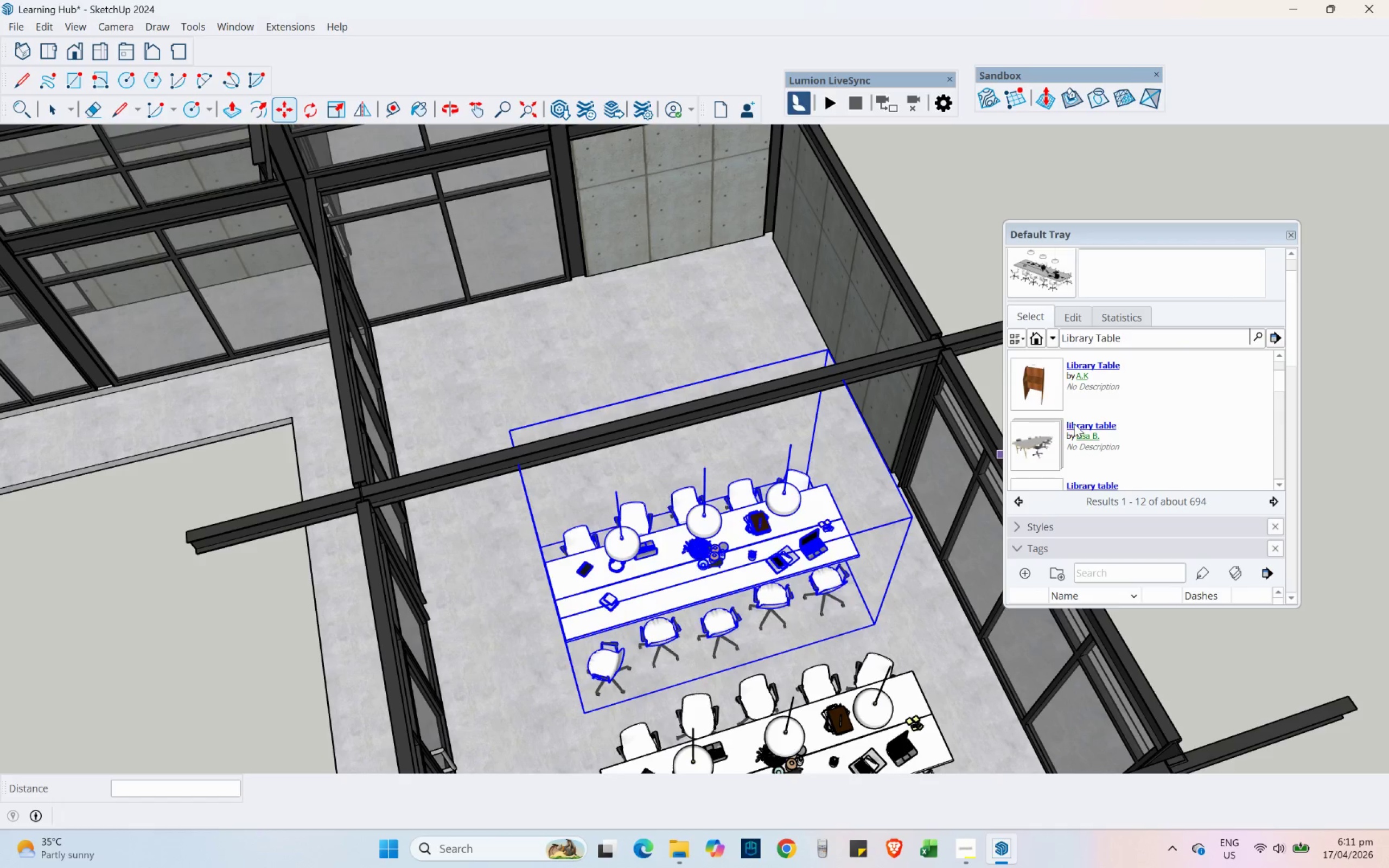 
scroll: coordinate [1060, 410], scroll_direction: down, amount: 8.0
 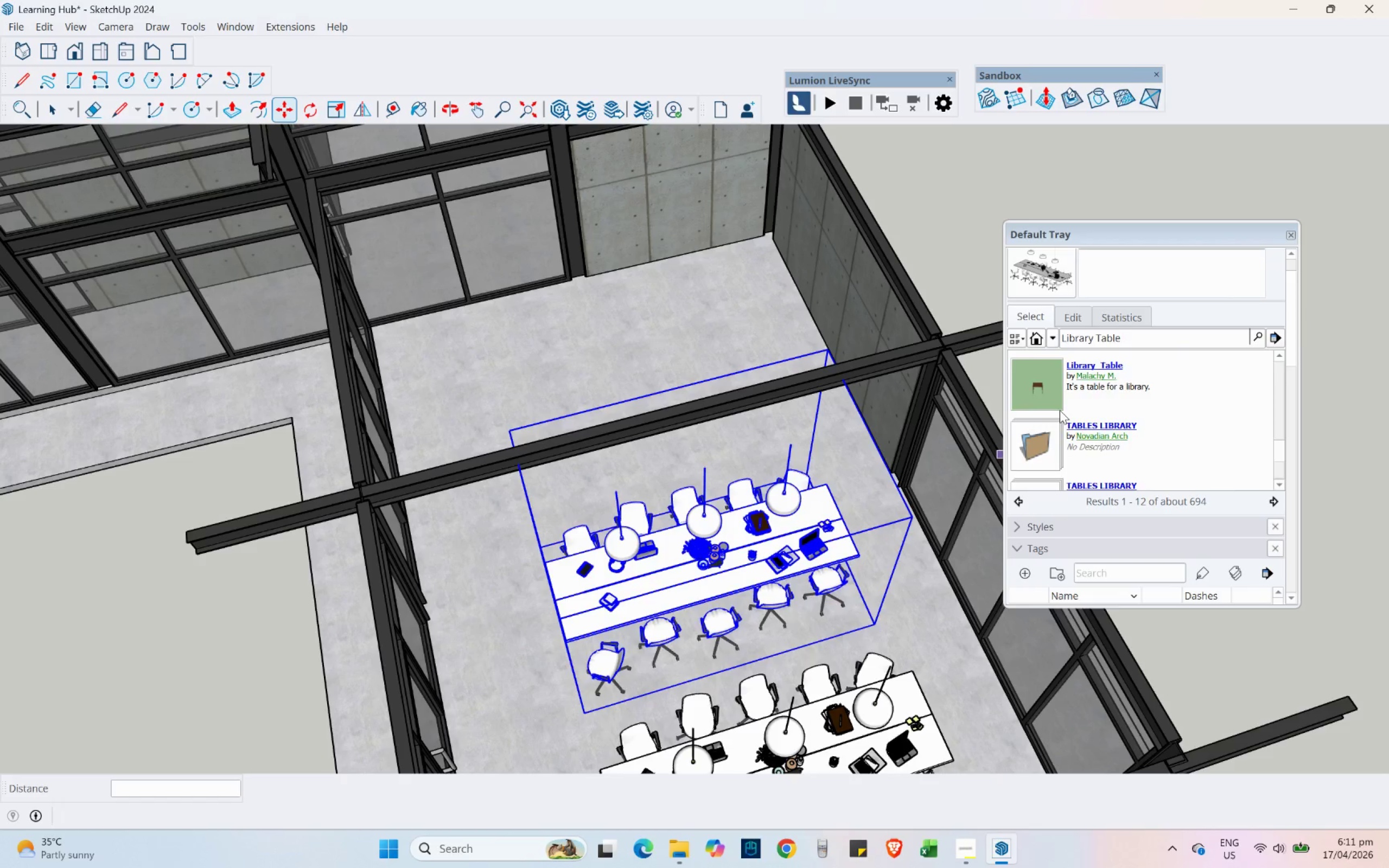 
scroll: coordinate [1052, 390], scroll_direction: up, amount: 4.0
 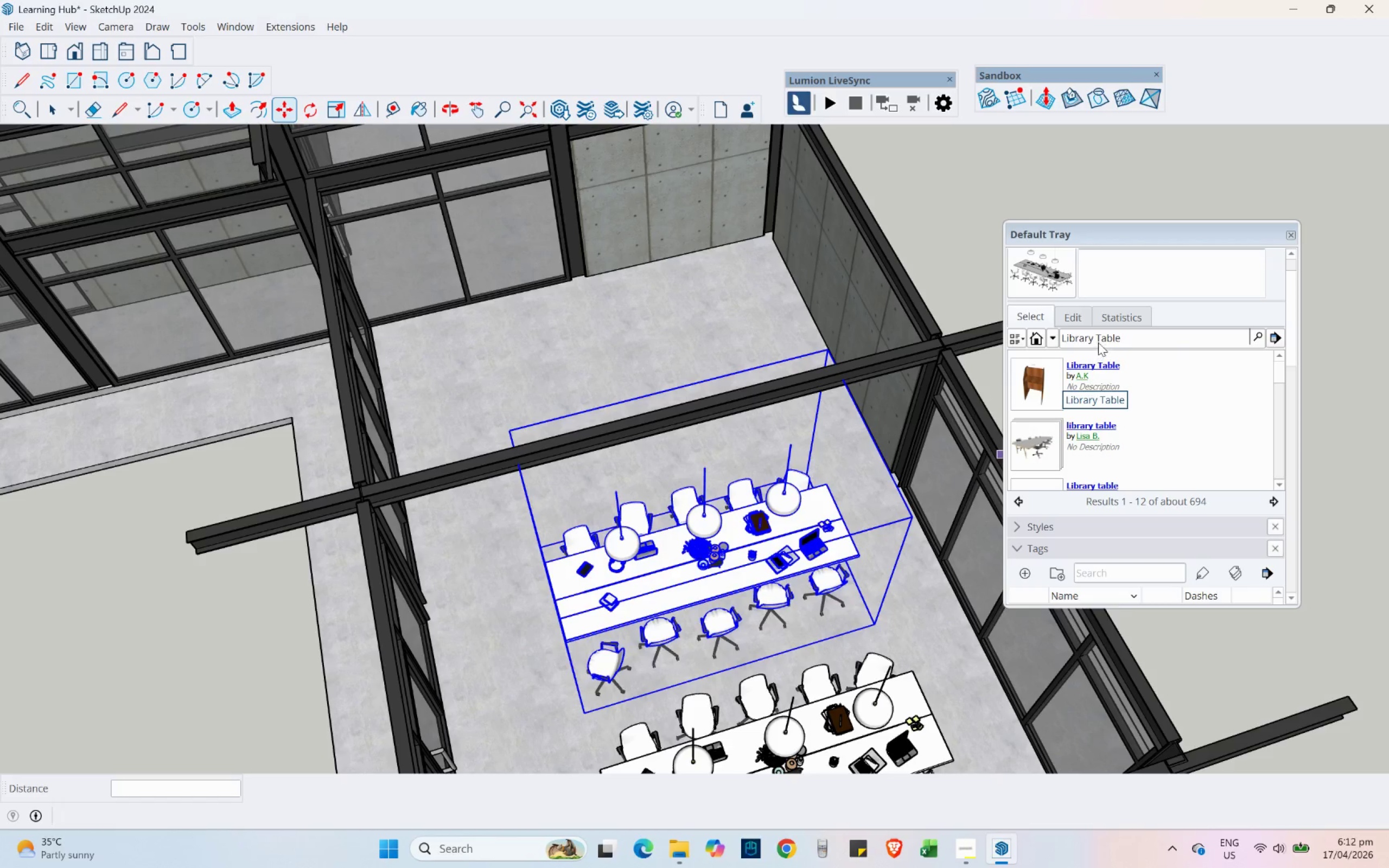 
scroll: coordinate [565, 394], scroll_direction: down, amount: 1.0
 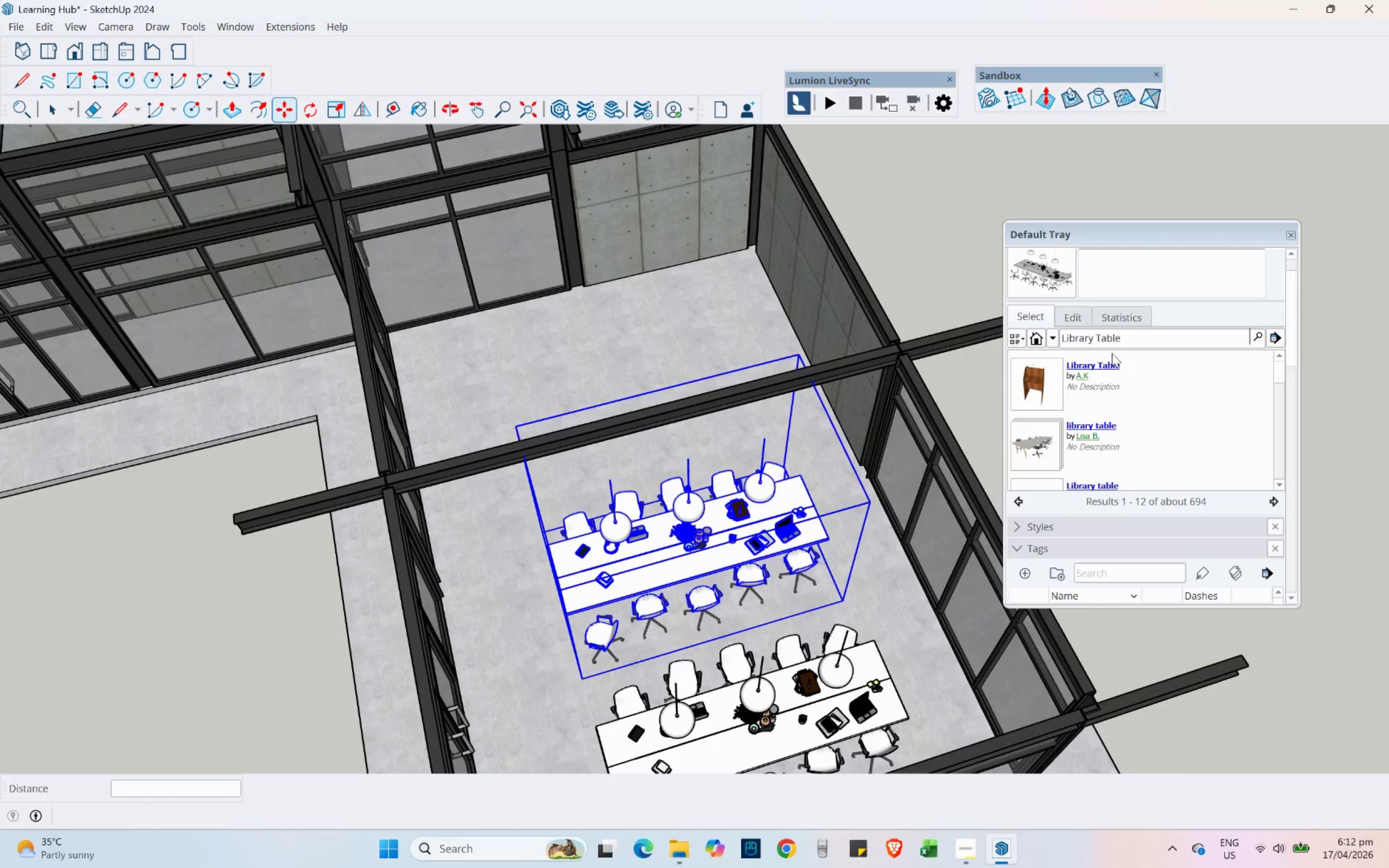 
left_click_drag(start_coordinate=[1134, 341], to_coordinate=[1098, 336])
 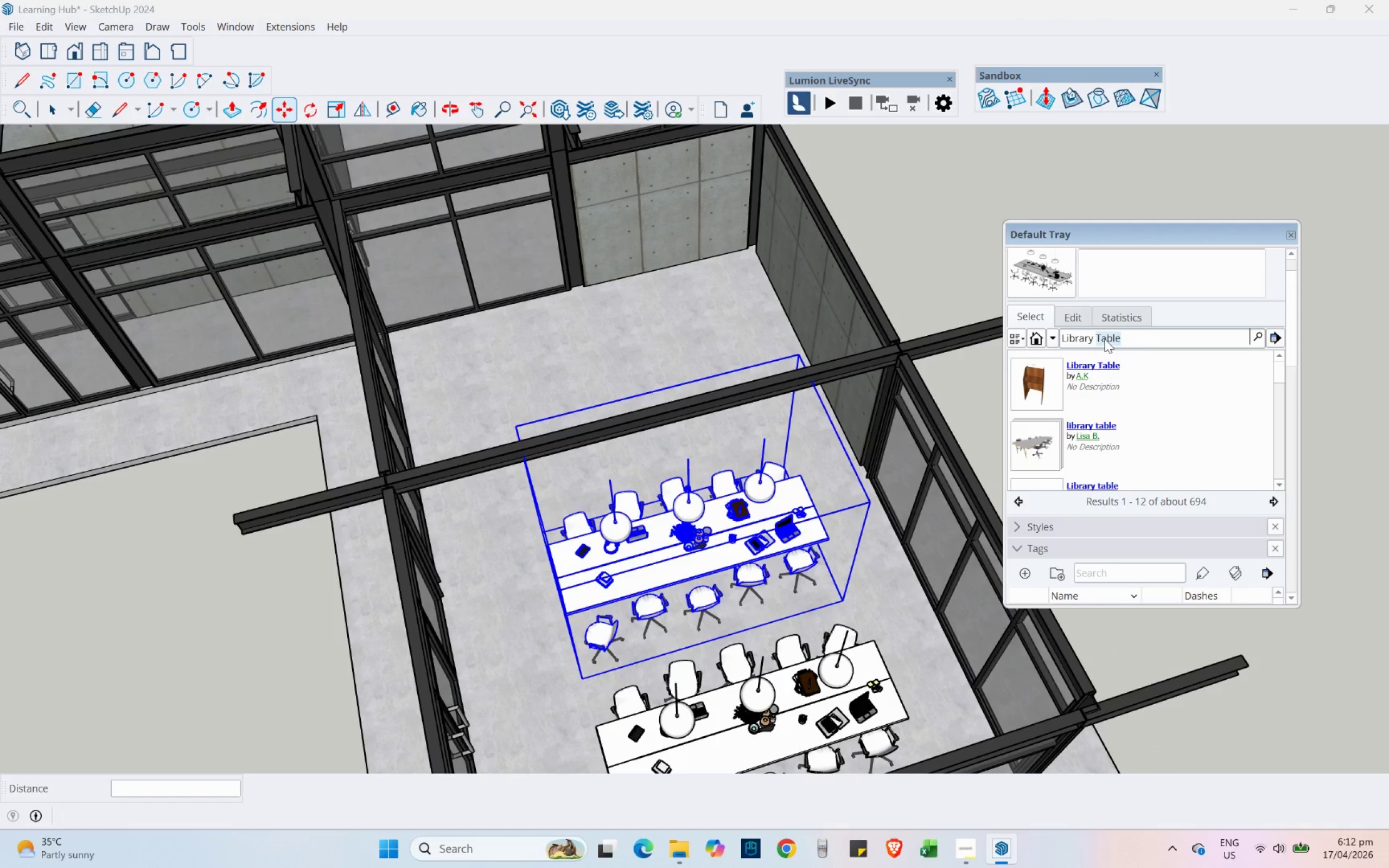 
type(Book shelves)
 